 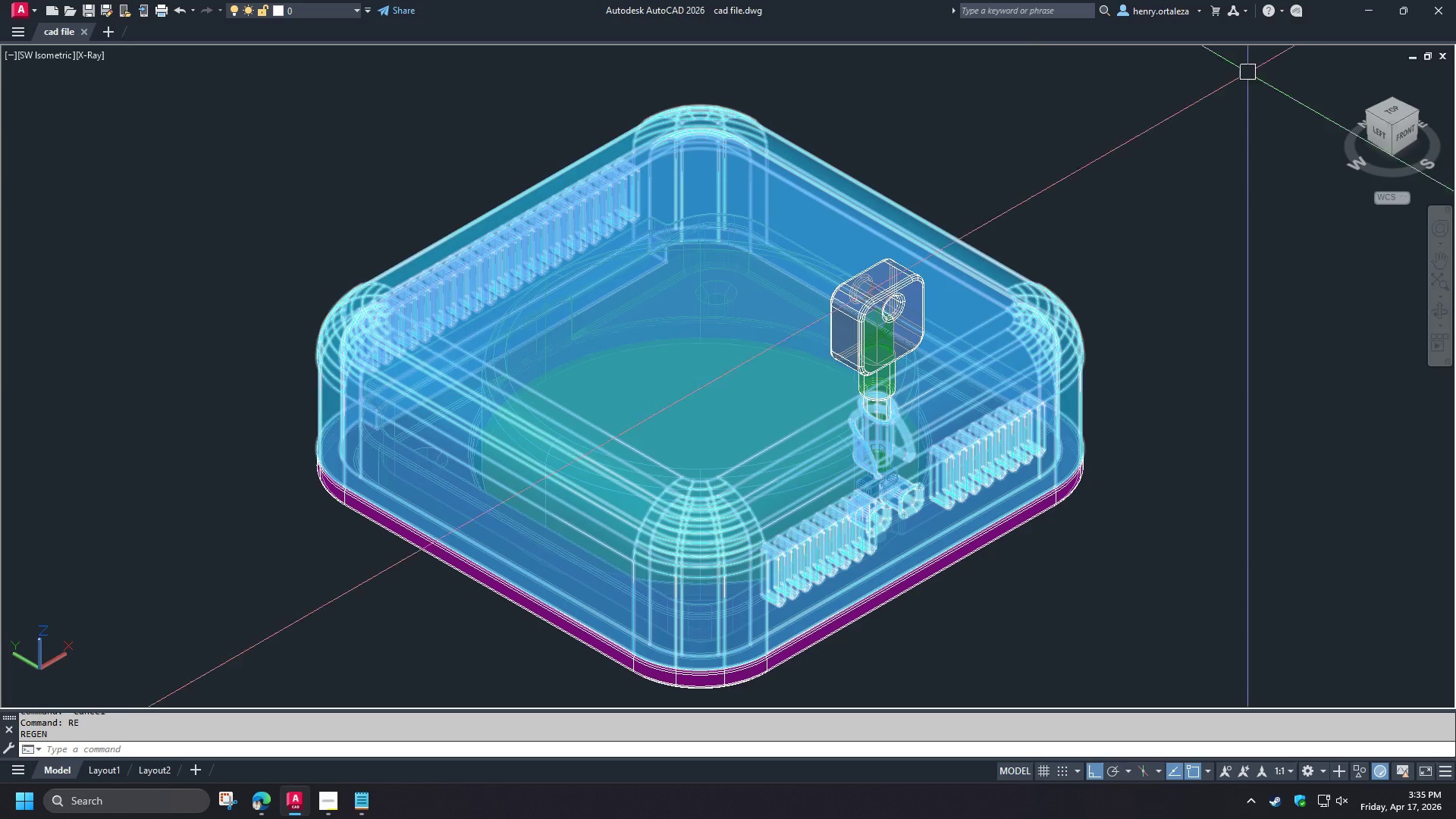 
scroll: coordinate [753, 297], scroll_direction: up, amount: 2.0
 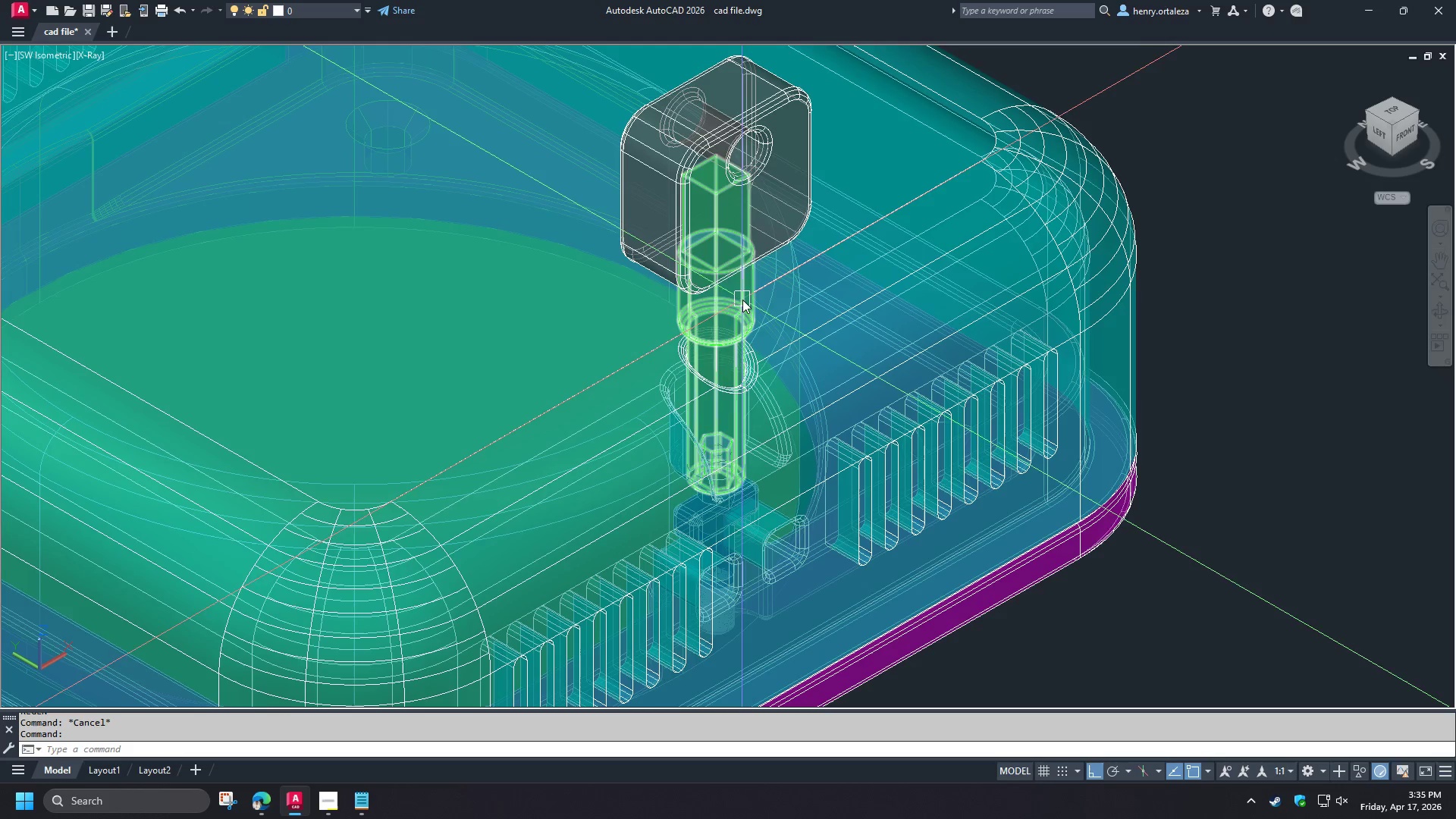 
left_click([742, 300])
 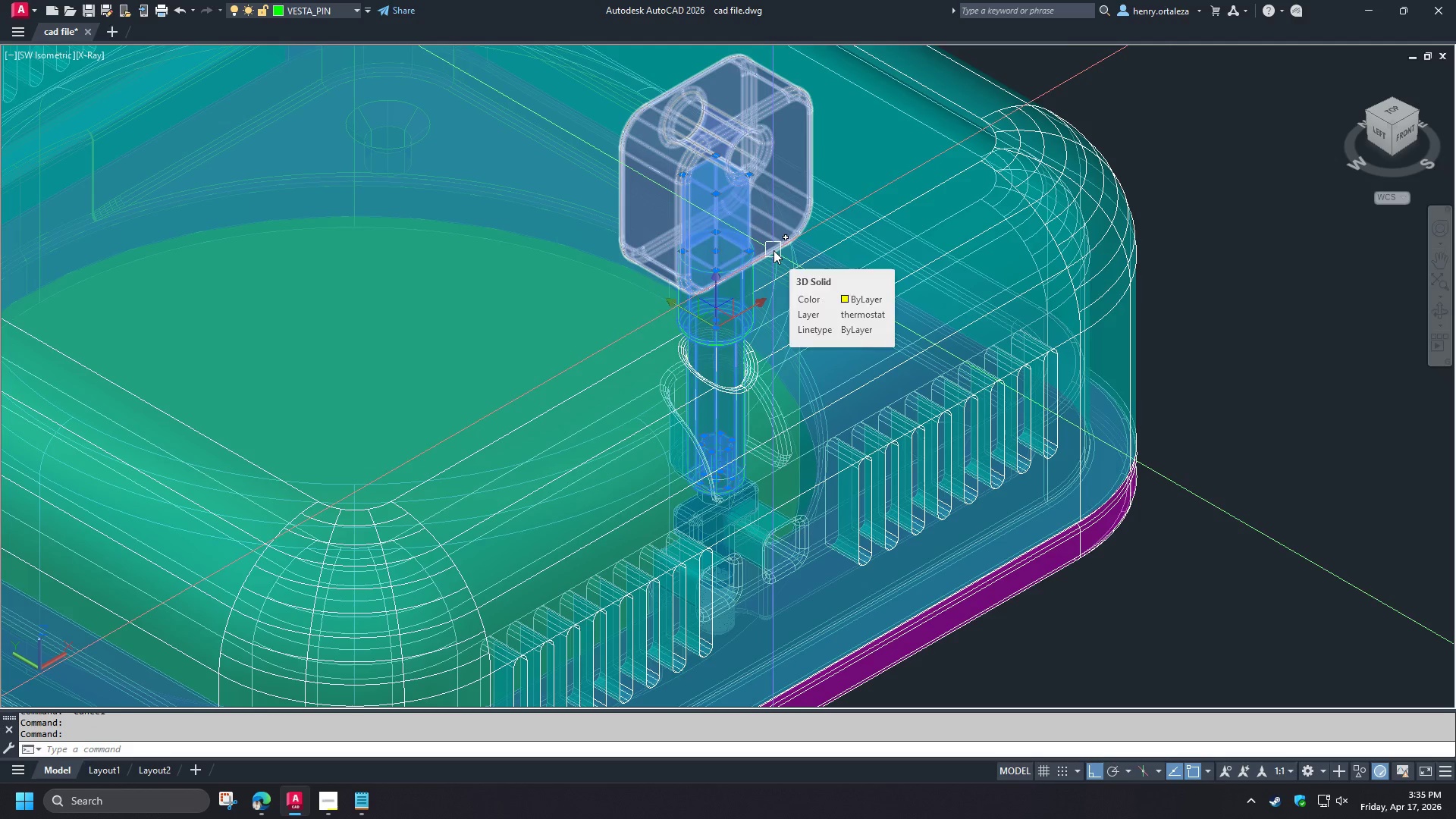 
left_click([774, 250])
 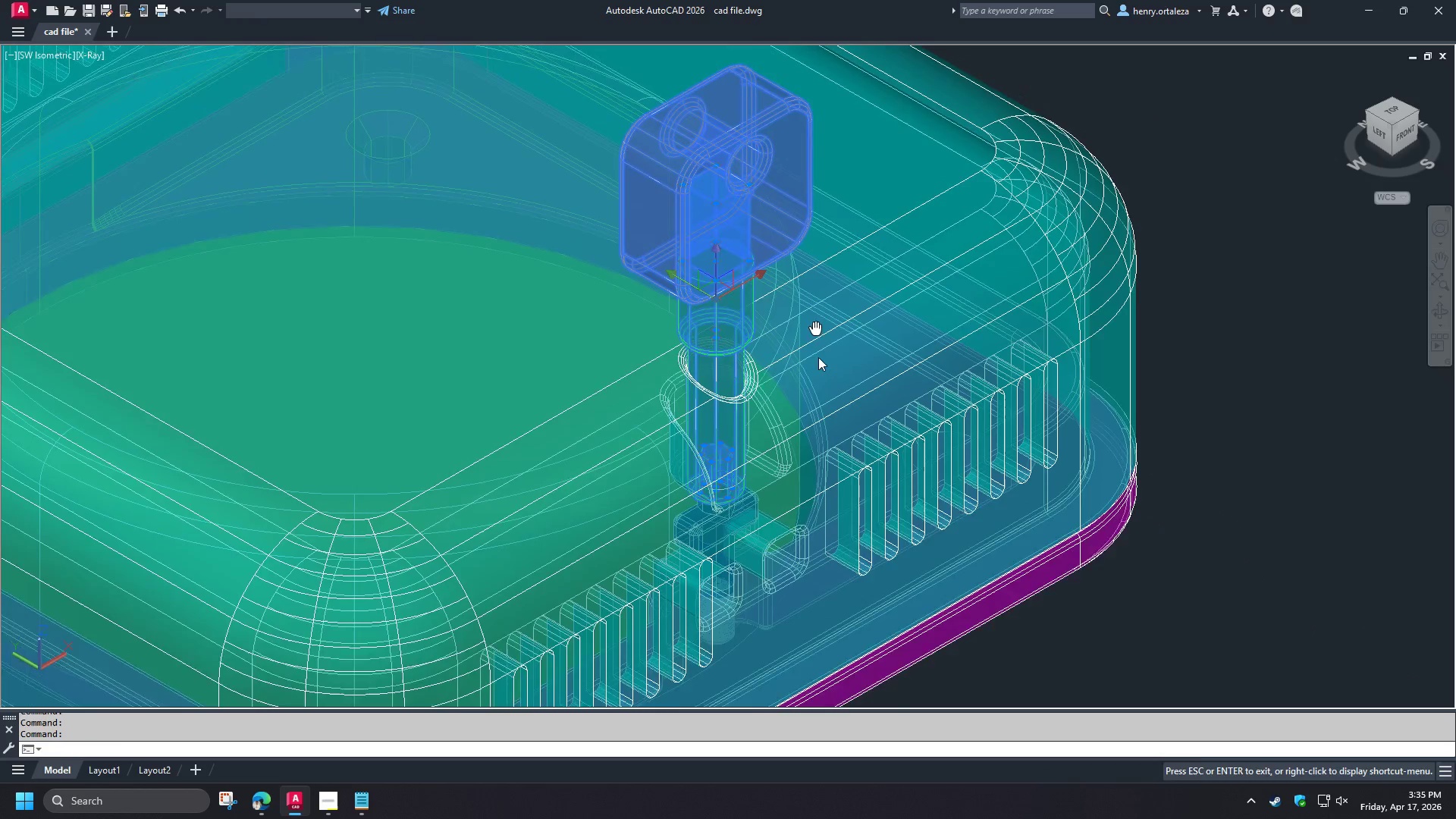 
scroll: coordinate [769, 285], scroll_direction: up, amount: 2.0
 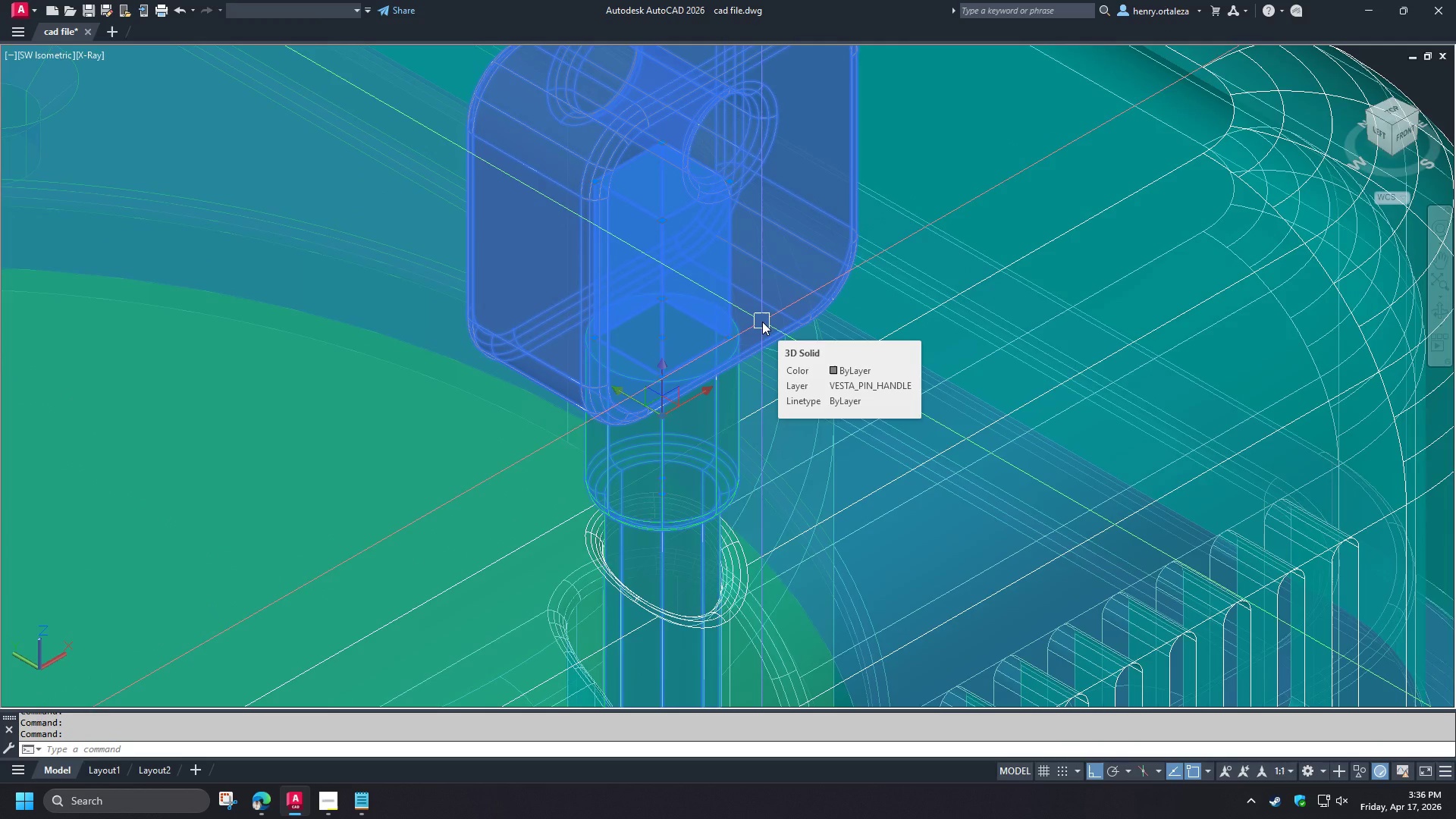 
scroll: coordinate [760, 287], scroll_direction: down, amount: 2.0
 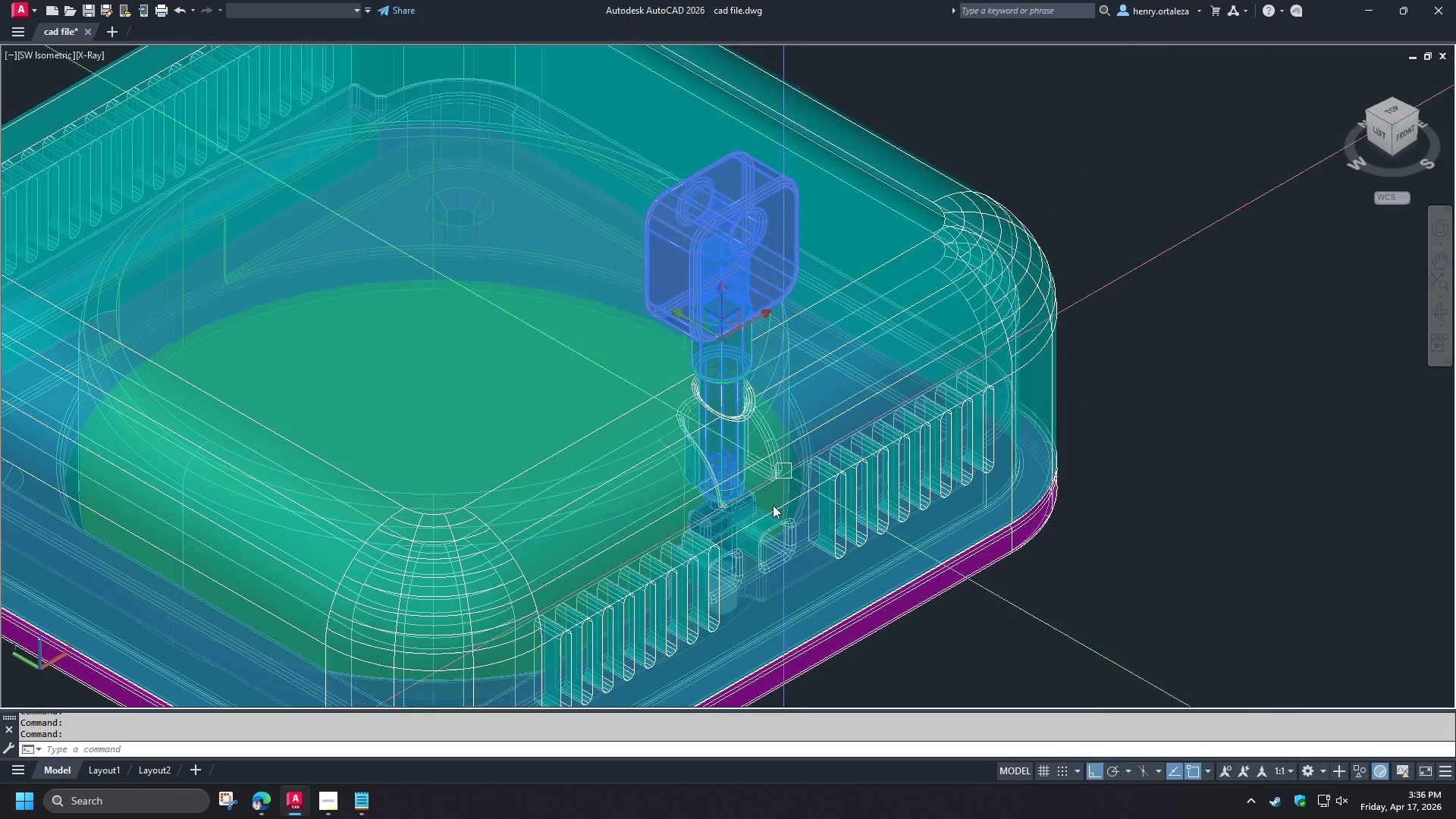 
scroll: coordinate [650, 488], scroll_direction: up, amount: 6.0
 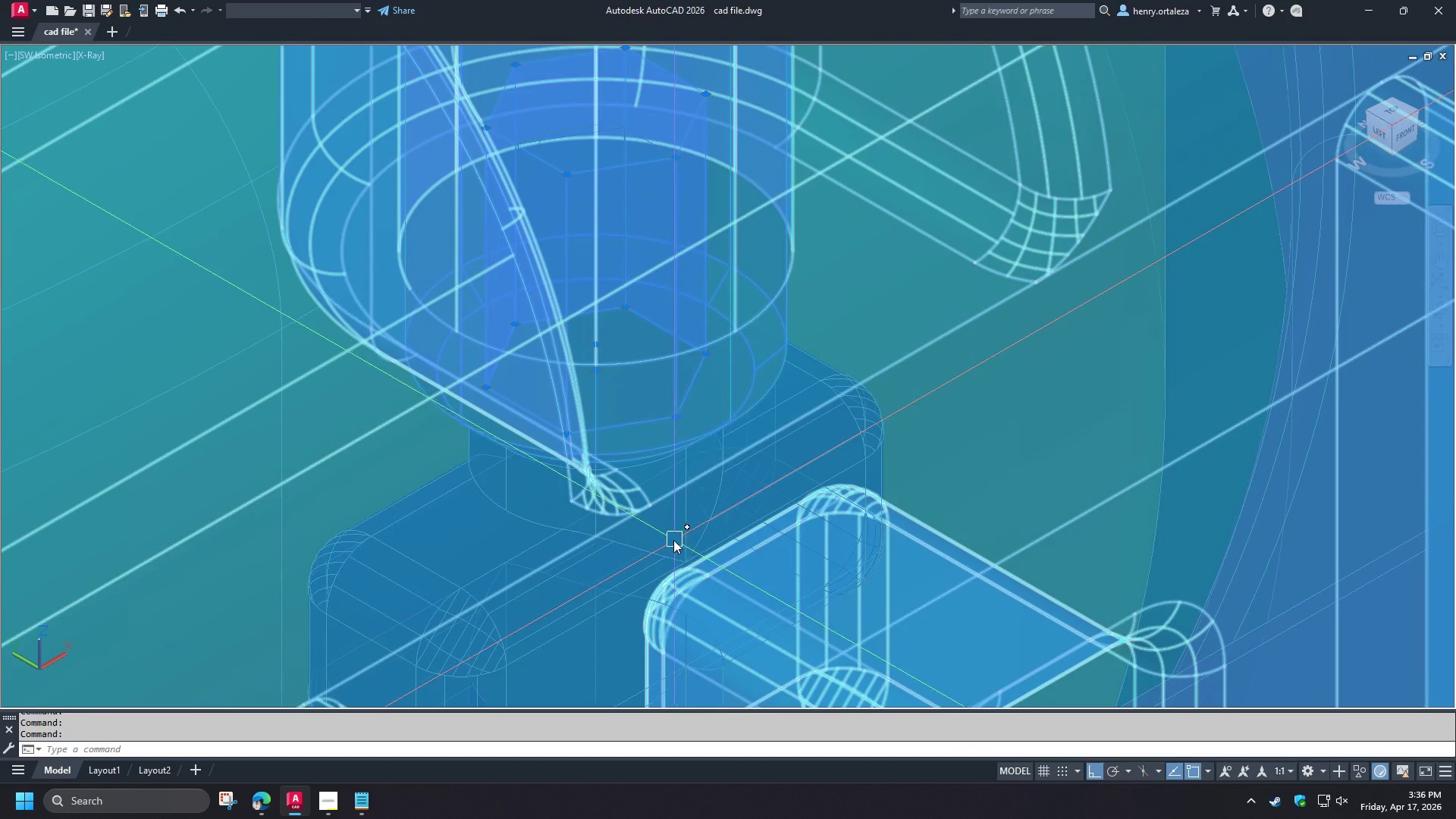 
key(Control+Shift+C)
 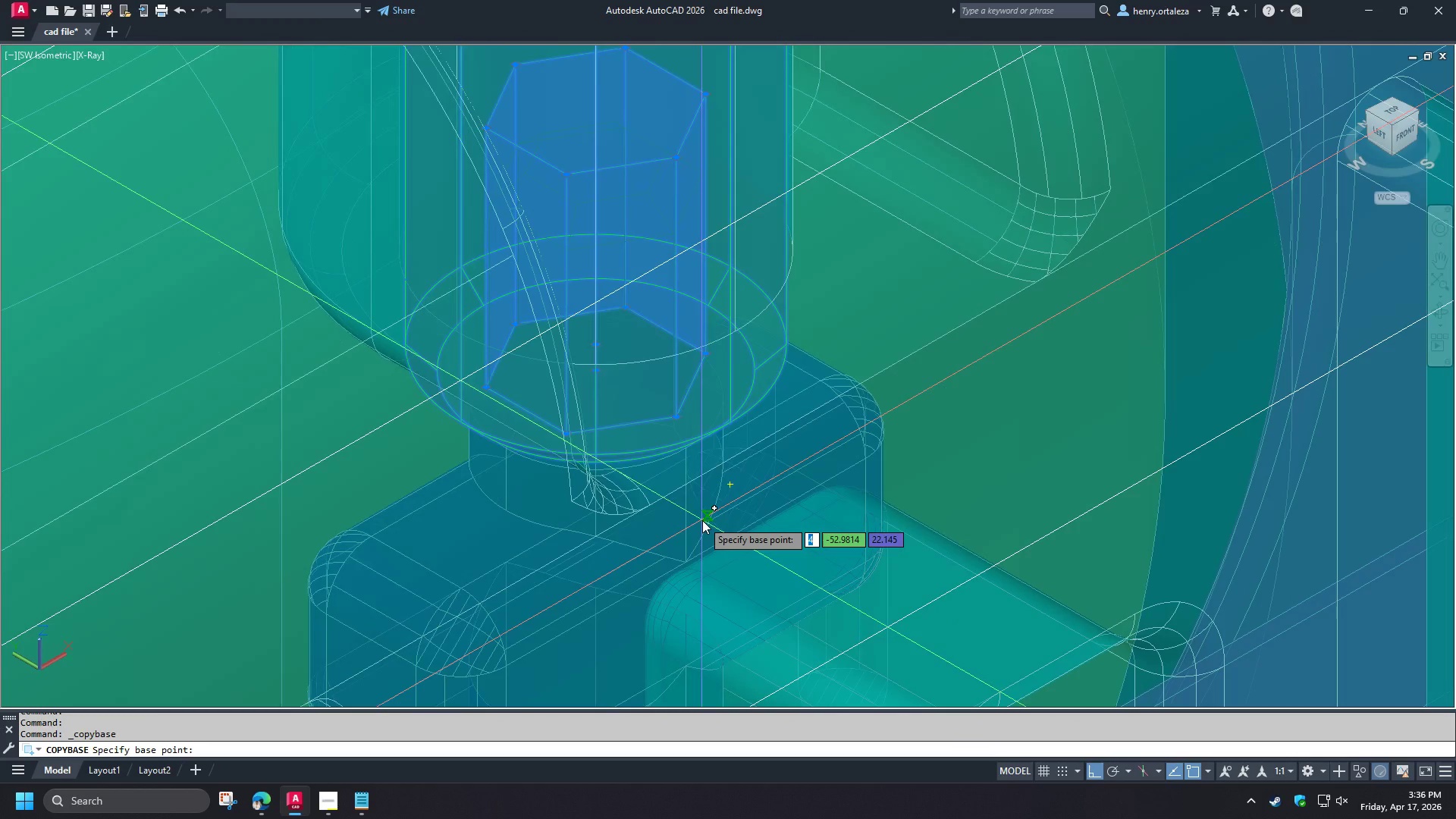 
type(cen)
 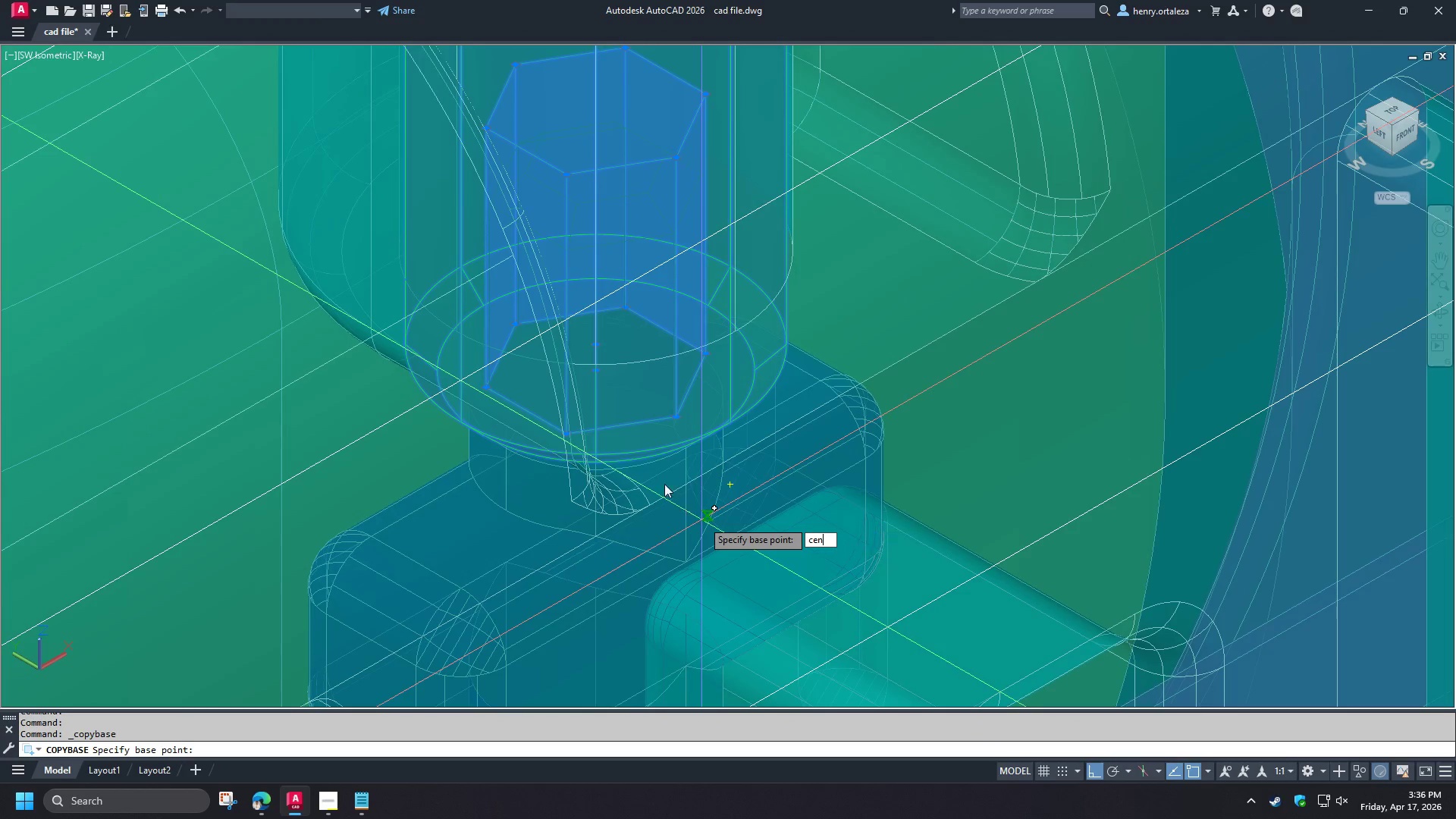 
key(Space)
 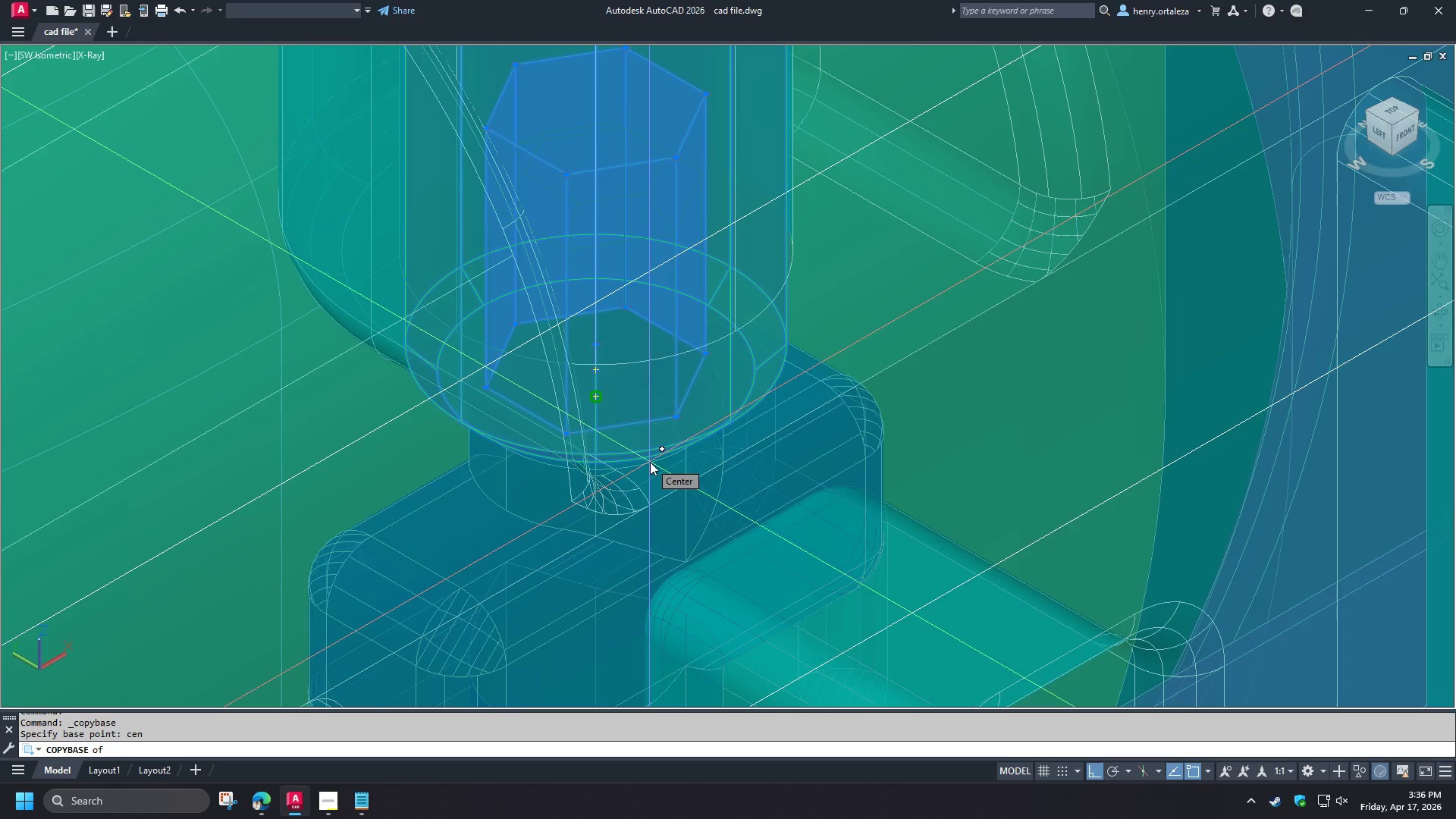 
left_click([650, 462])
 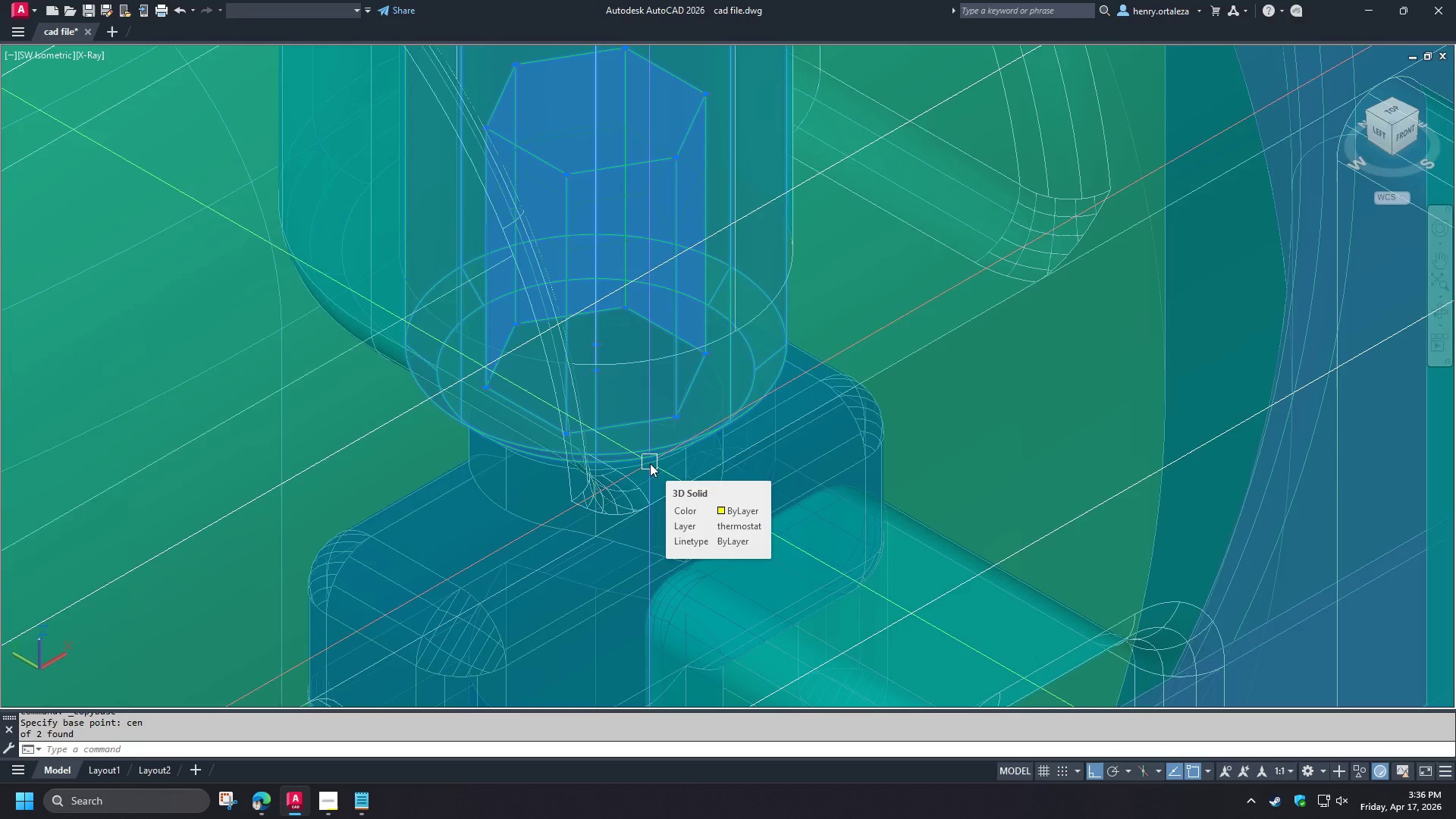 
scroll: coordinate [648, 464], scroll_direction: up, amount: 2.0
 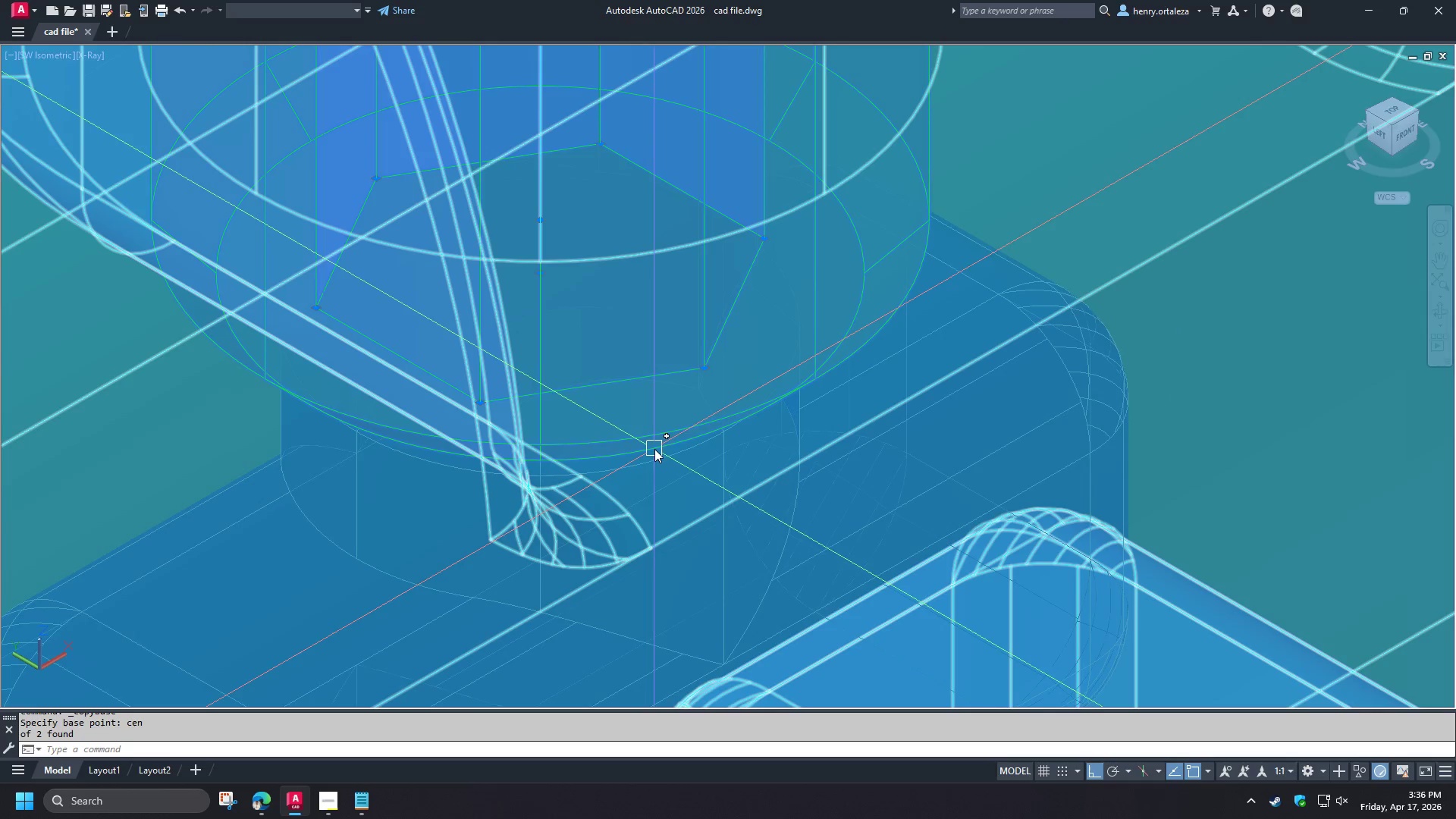 
scroll: coordinate [654, 451], scroll_direction: down, amount: 1.0
 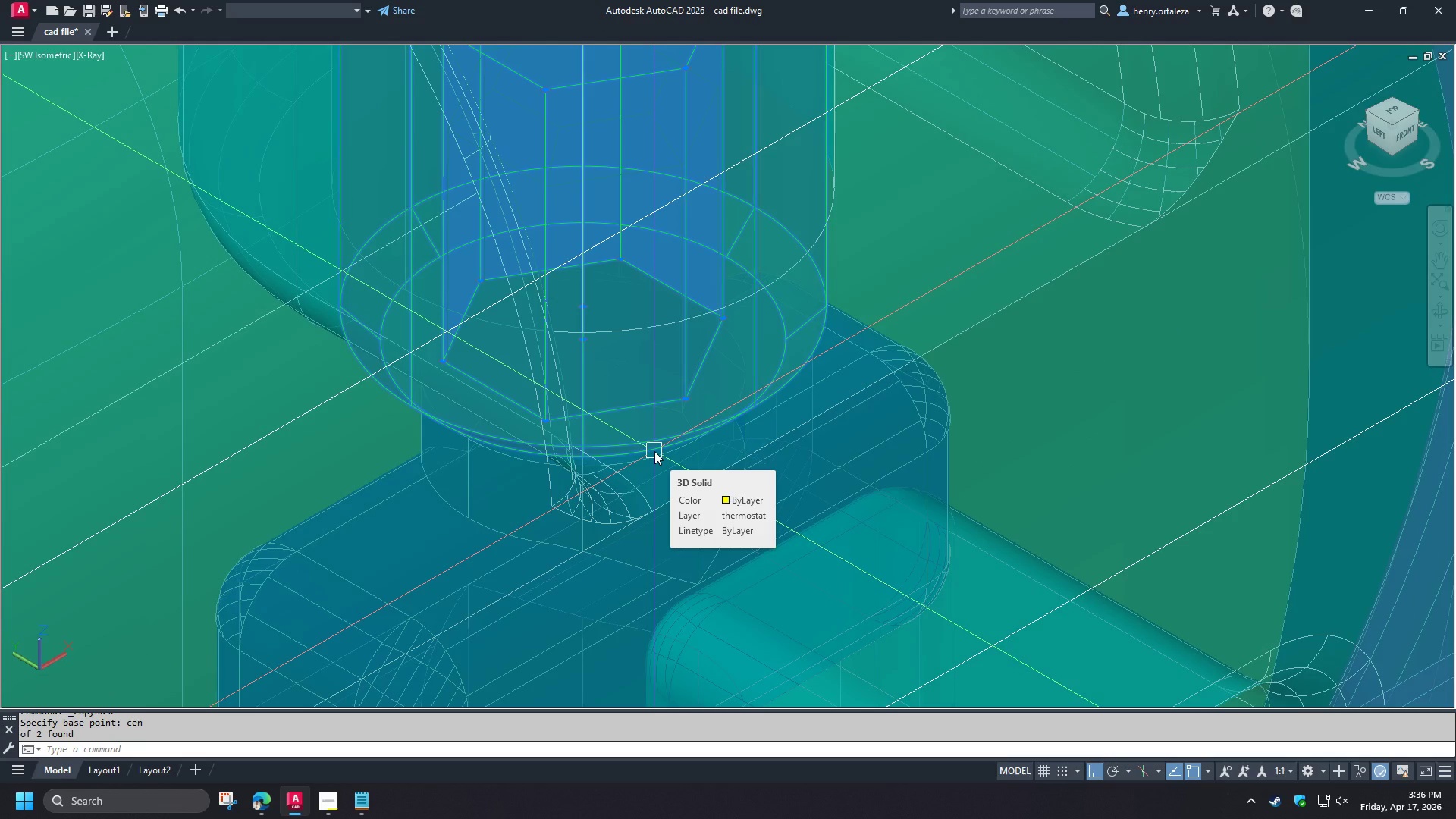 
wait(7.11)
 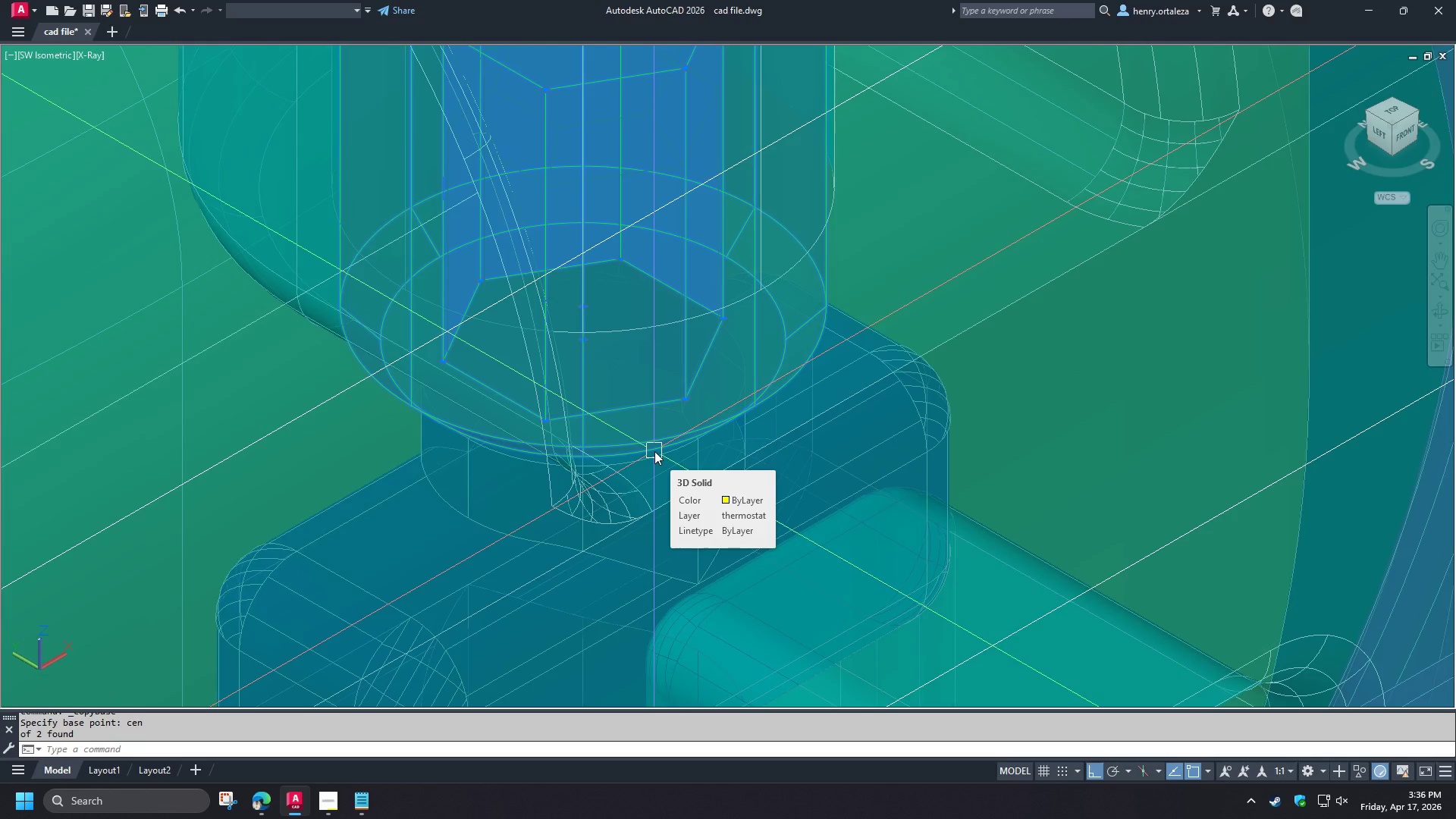 
key(Escape)
 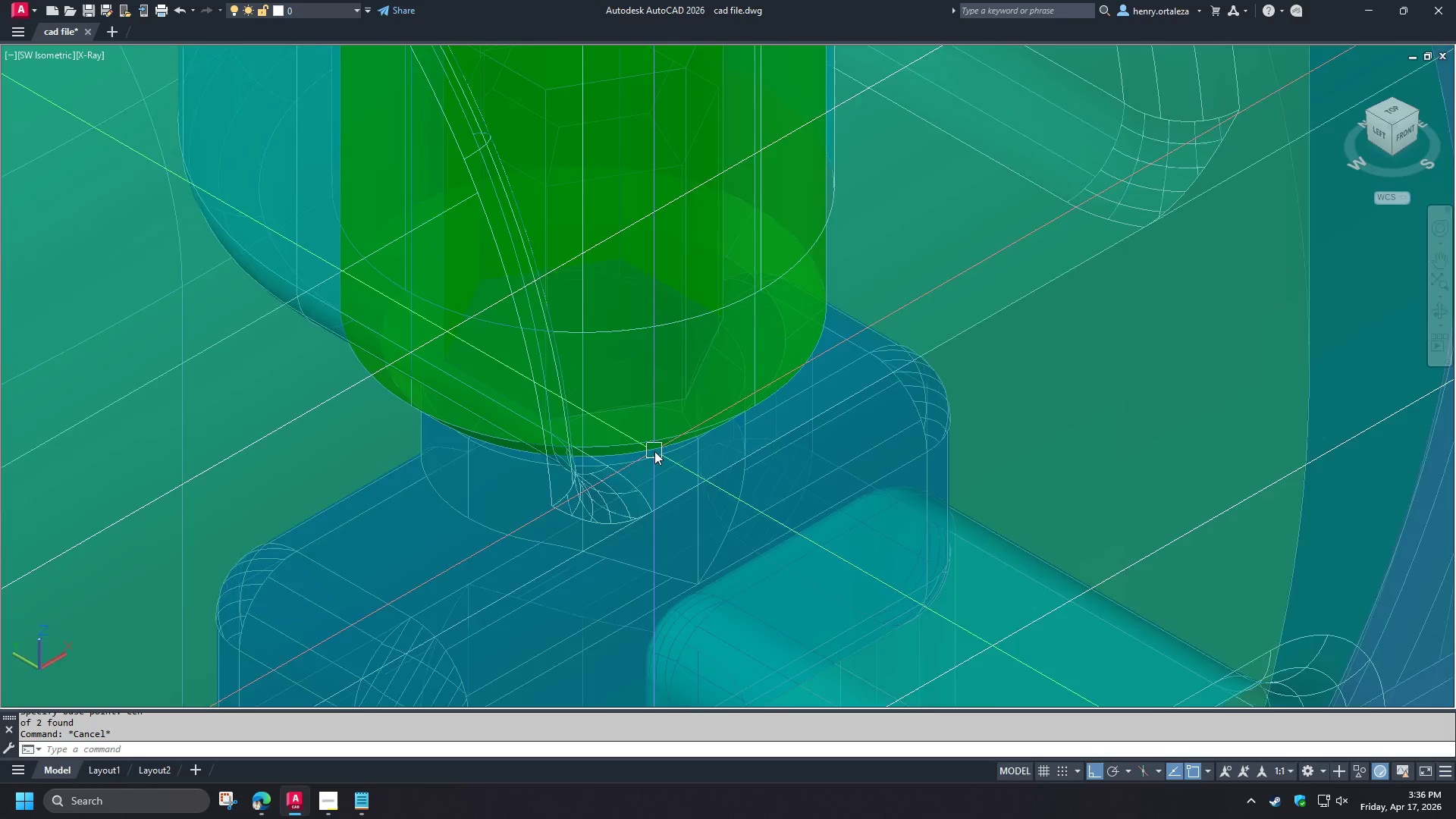 
key(C)
 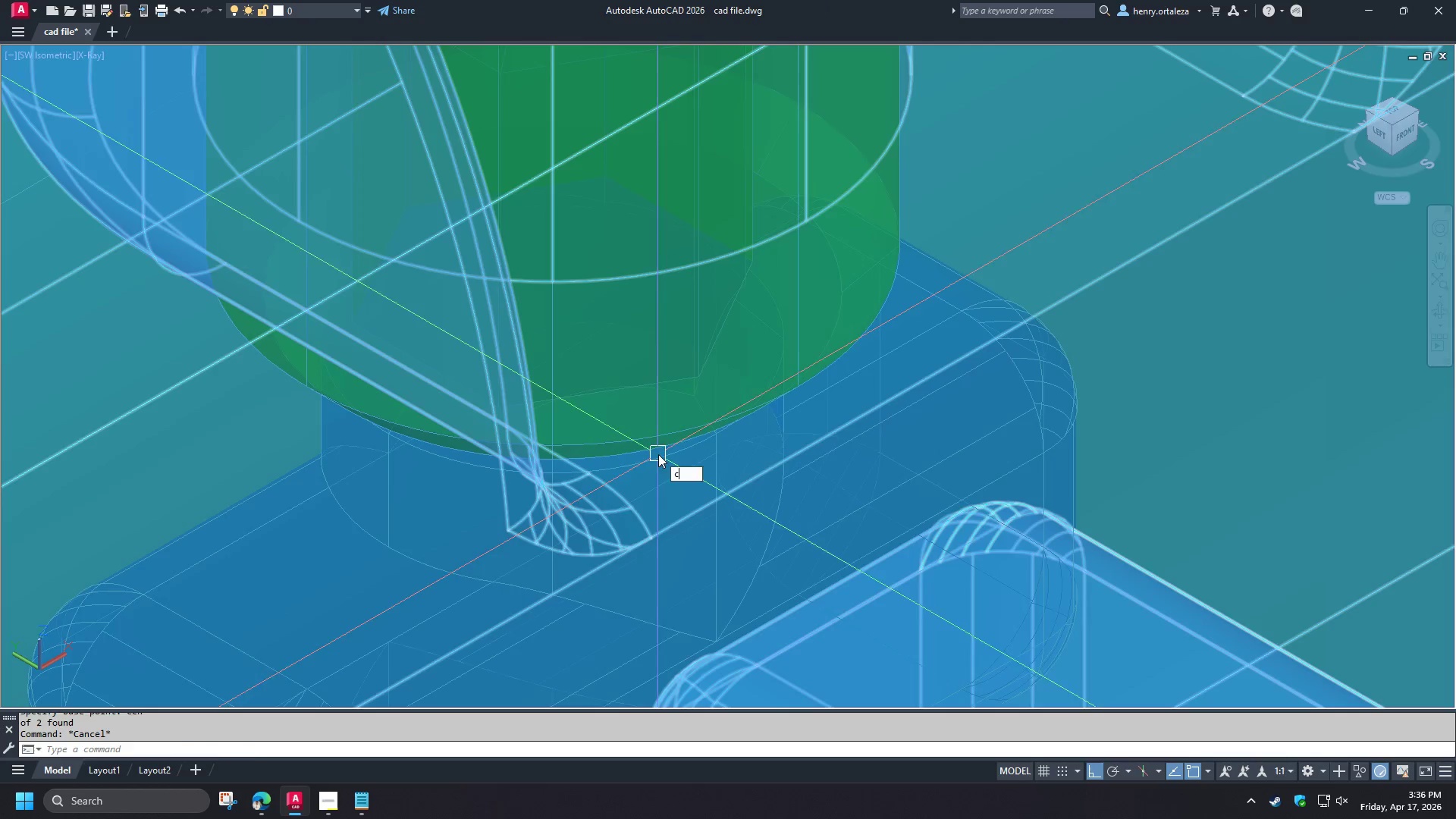 
scroll: coordinate [654, 451], scroll_direction: up, amount: 1.0
 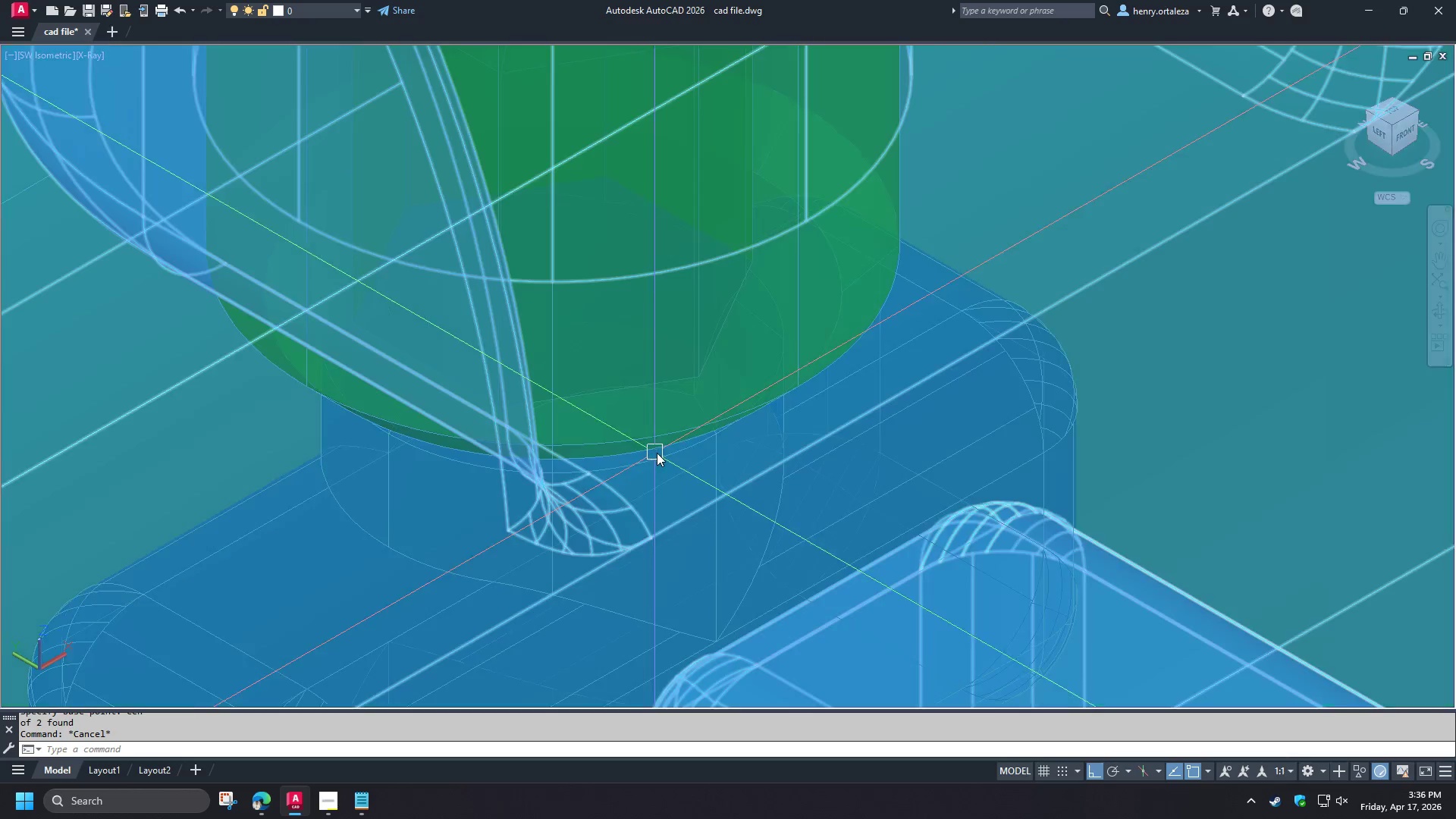 
type( cen )
 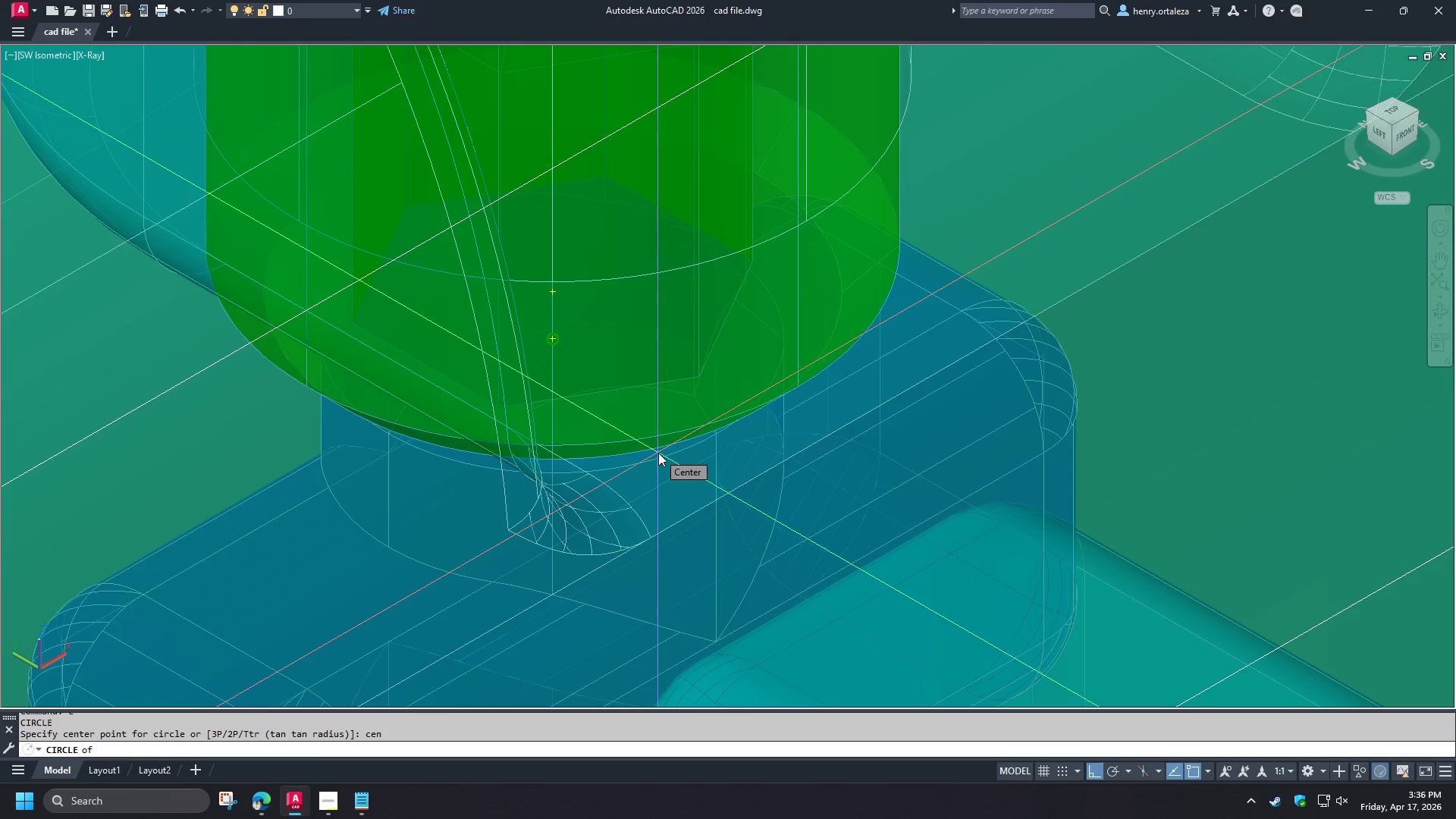 
left_click([658, 453])
 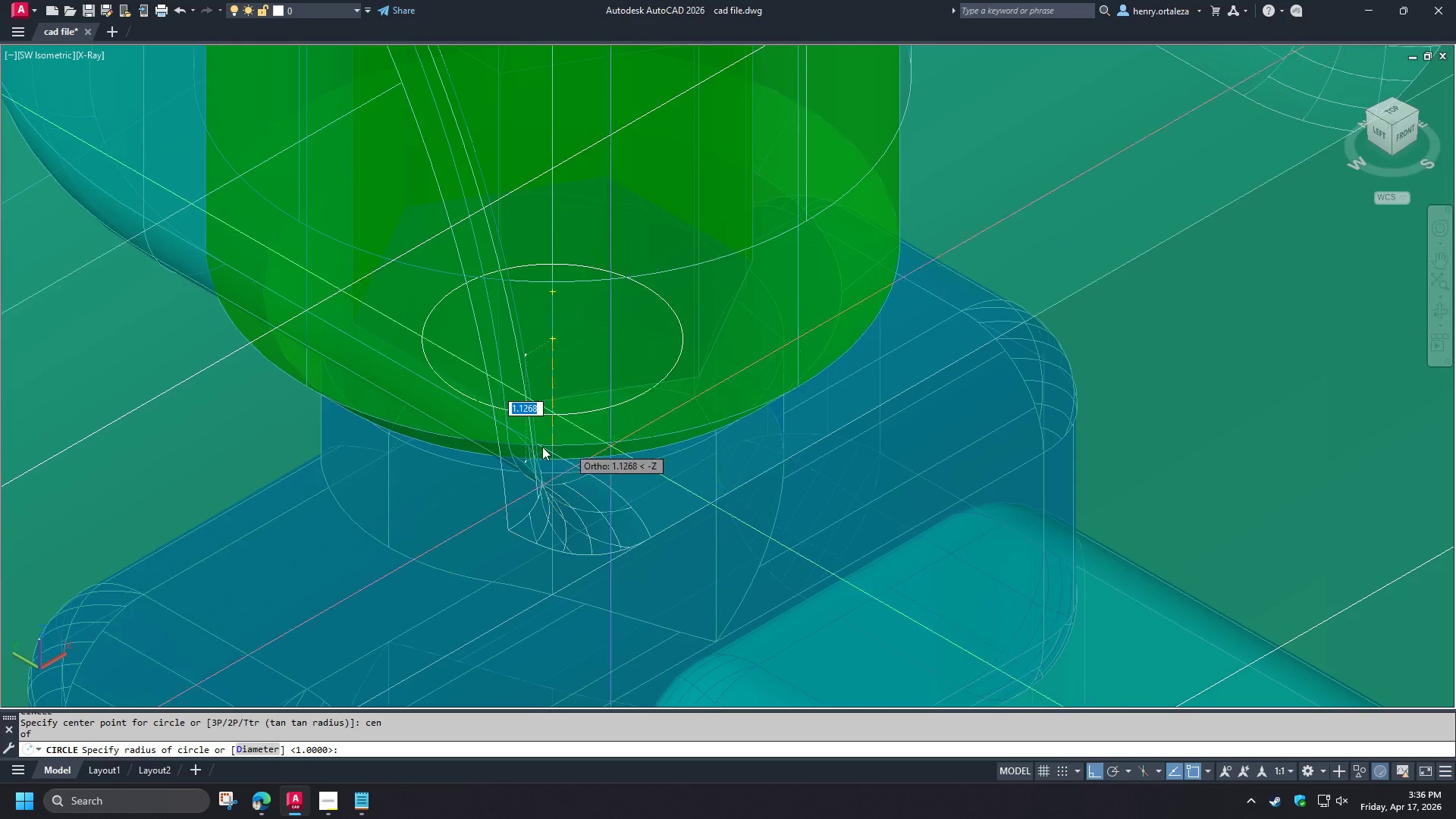 
scroll: coordinate [577, 447], scroll_direction: down, amount: 7.0
 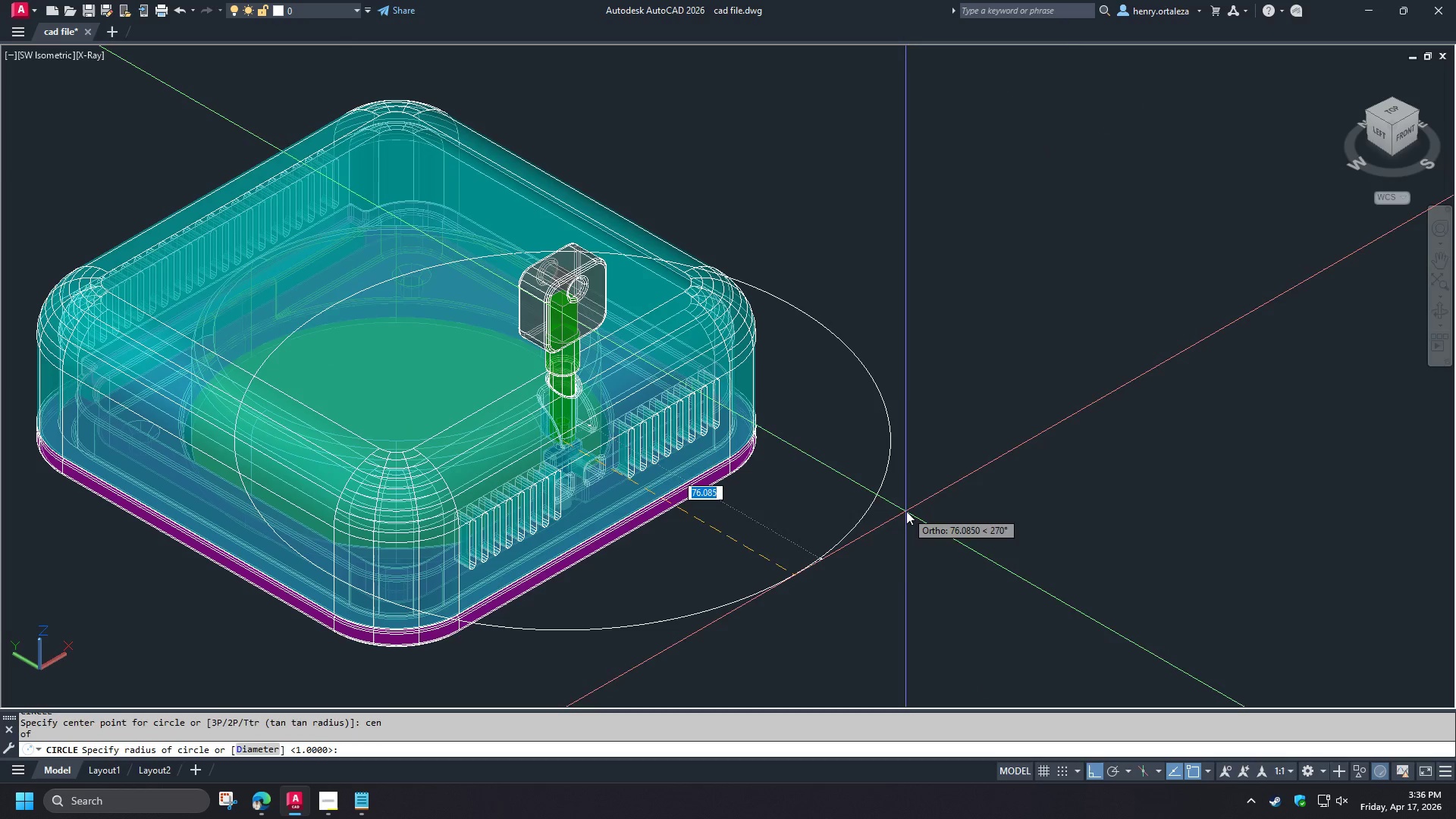 
left_click([906, 511])
 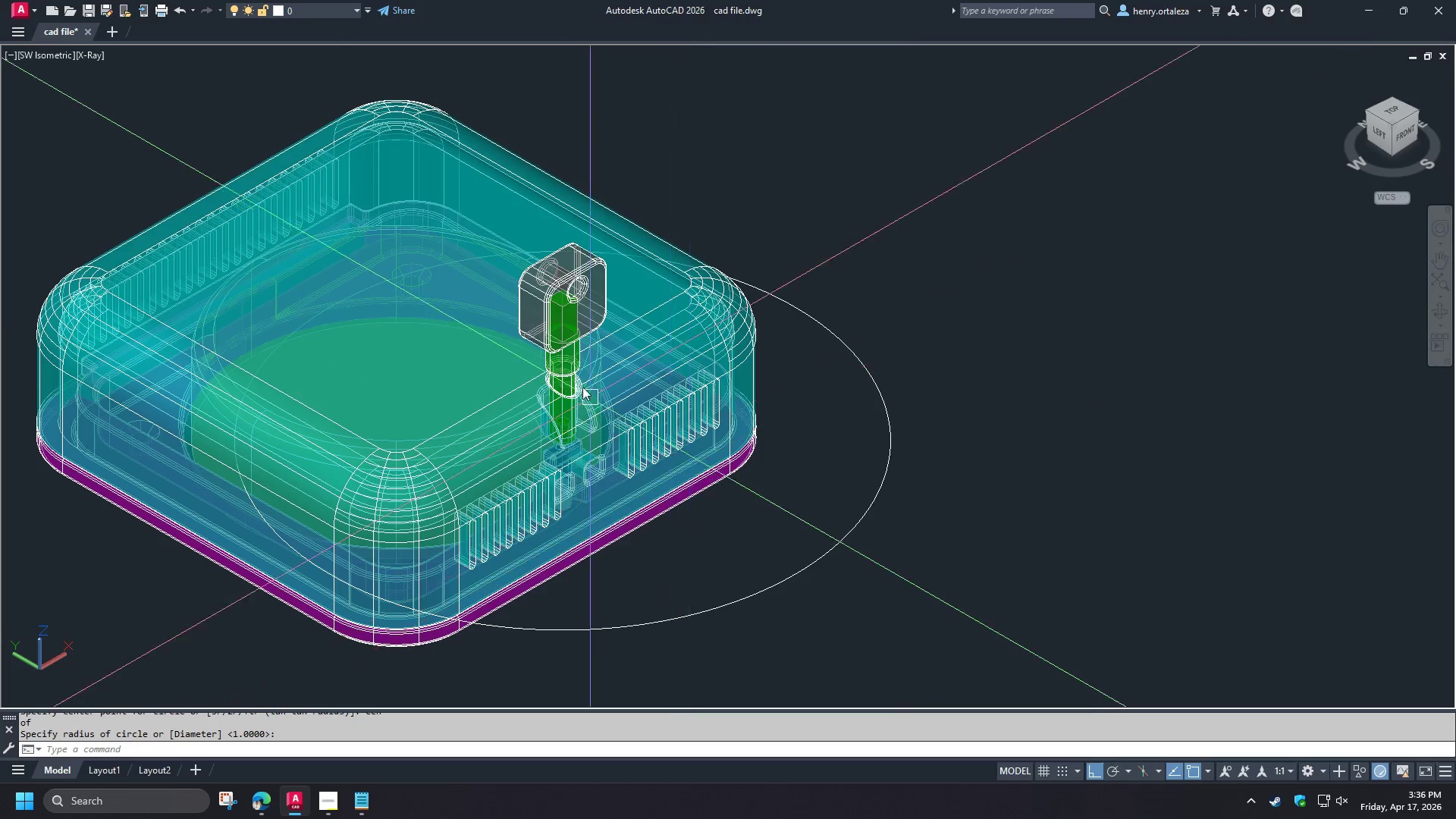 
scroll: coordinate [569, 365], scroll_direction: up, amount: 1.0
 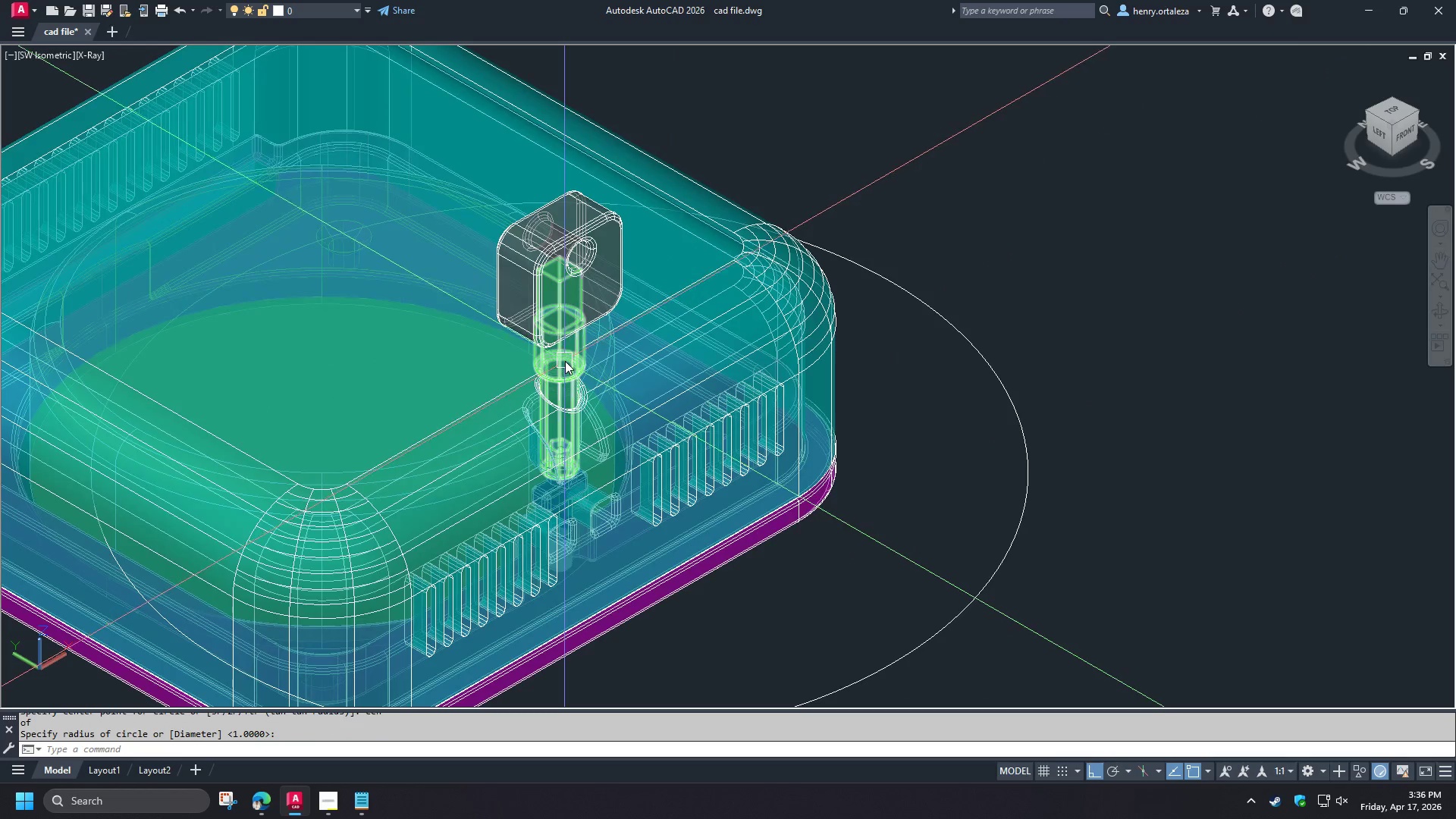 
left_click([565, 361])
 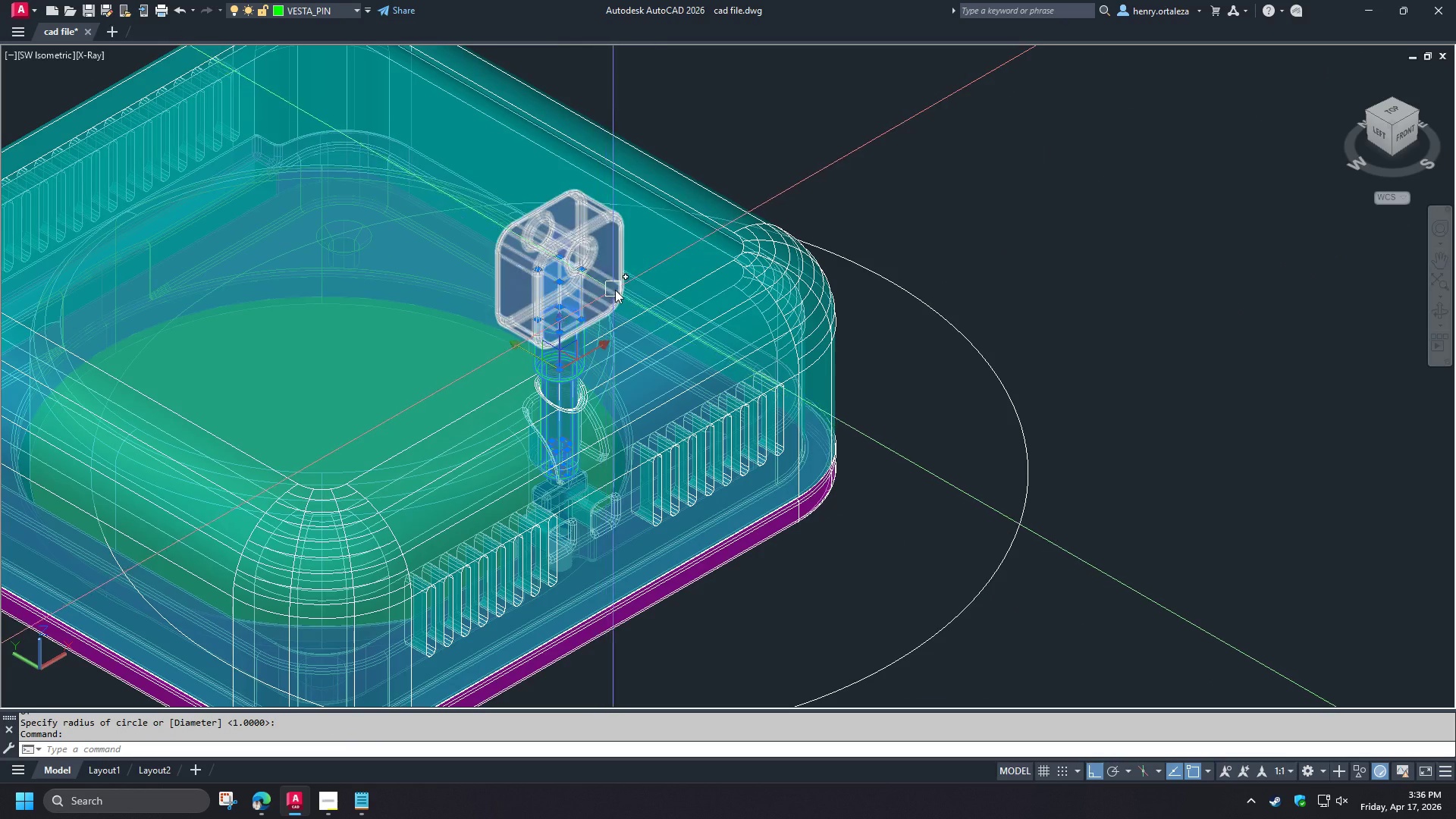 
left_click([615, 290])
 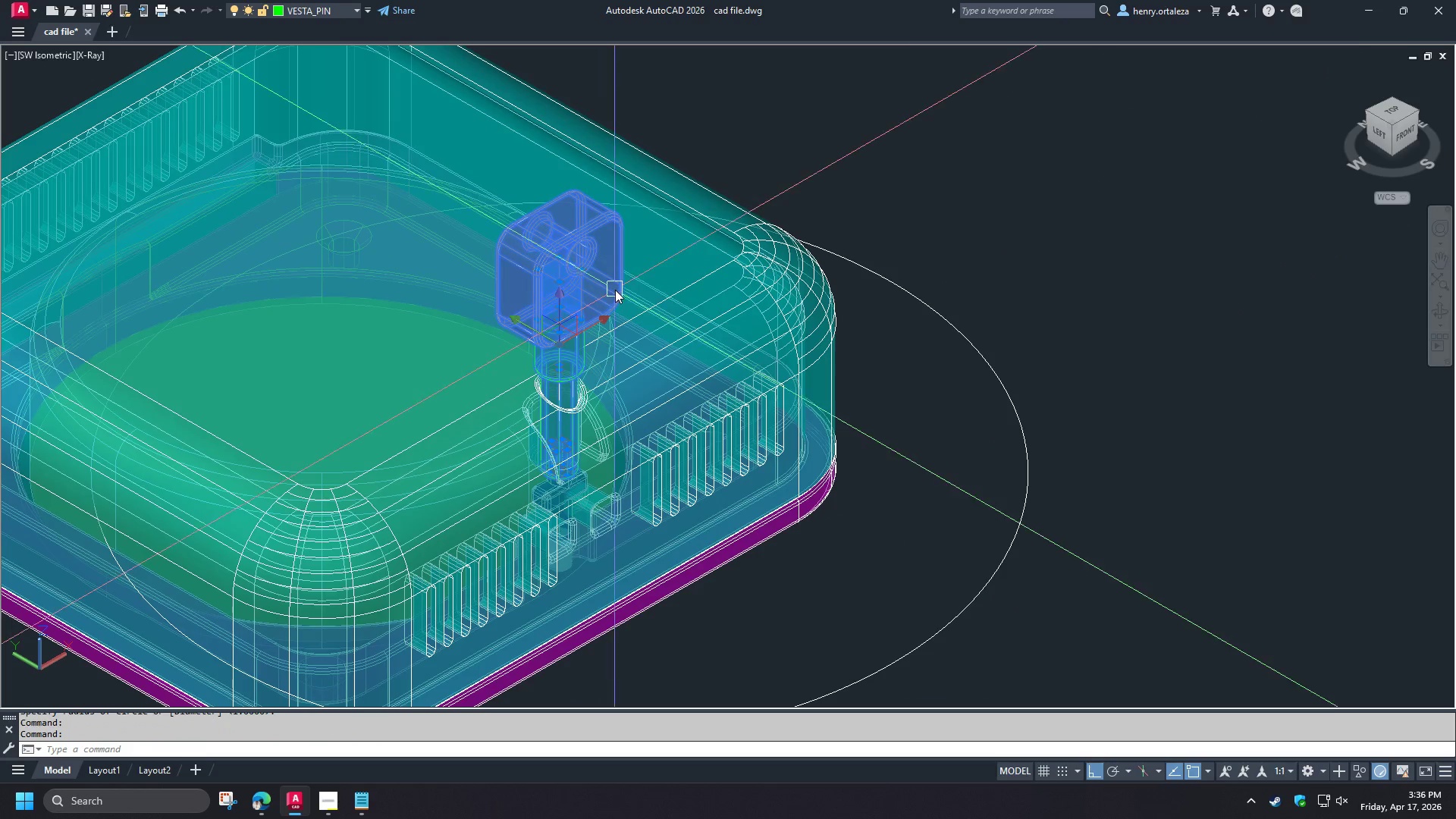 
key(E)
 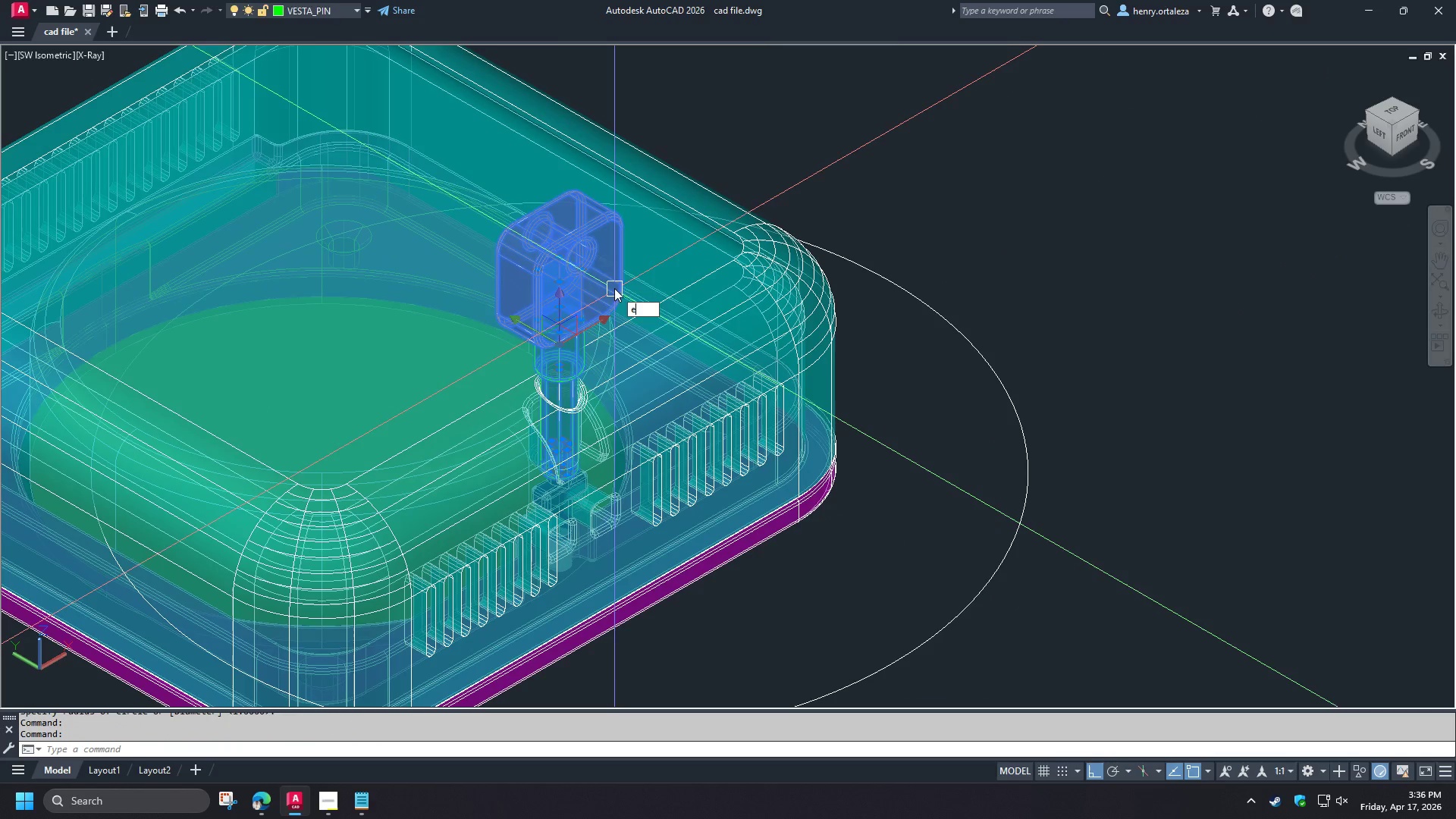 
key(Space)
 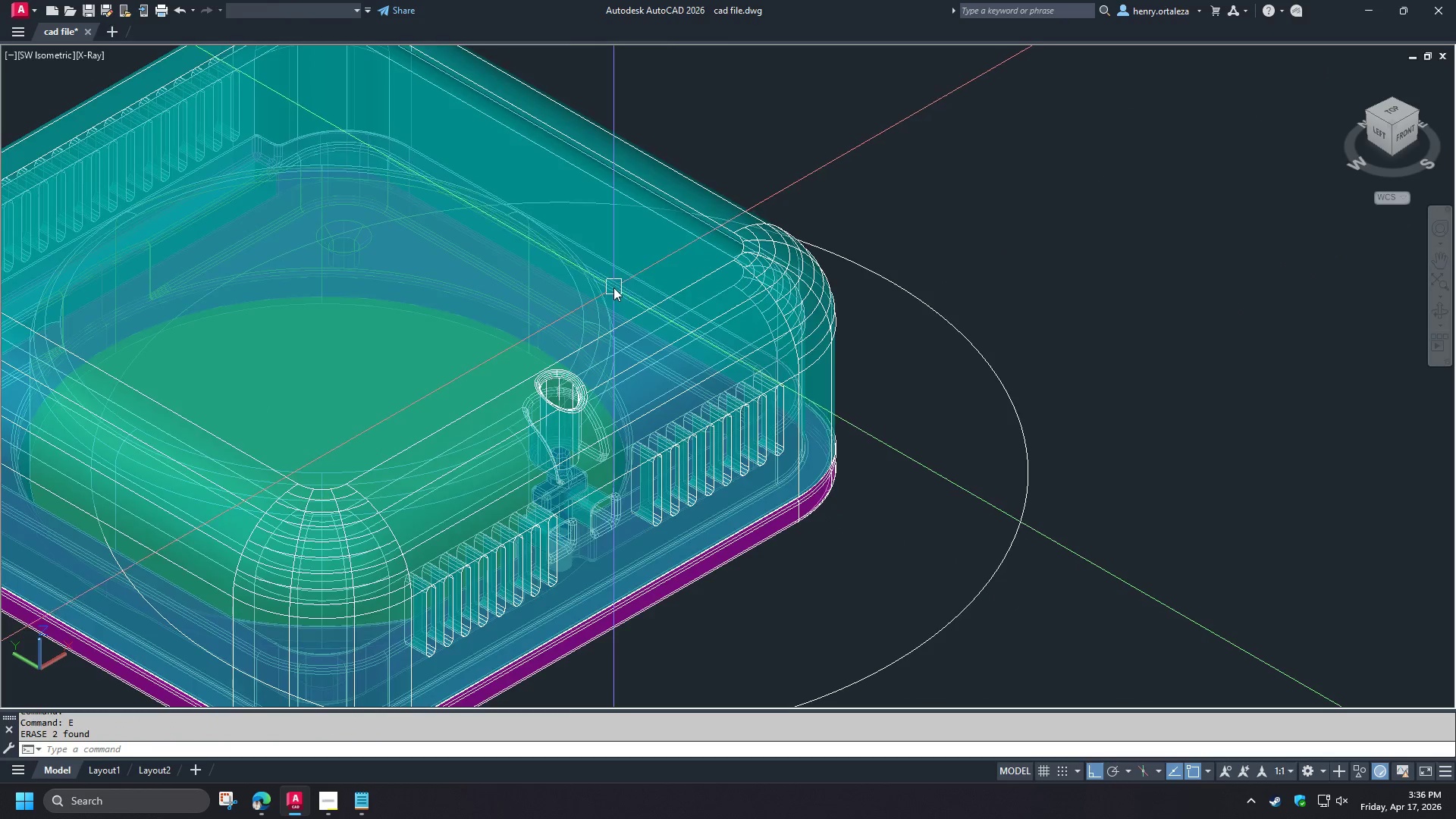 
scroll: coordinate [613, 287], scroll_direction: down, amount: 1.0
 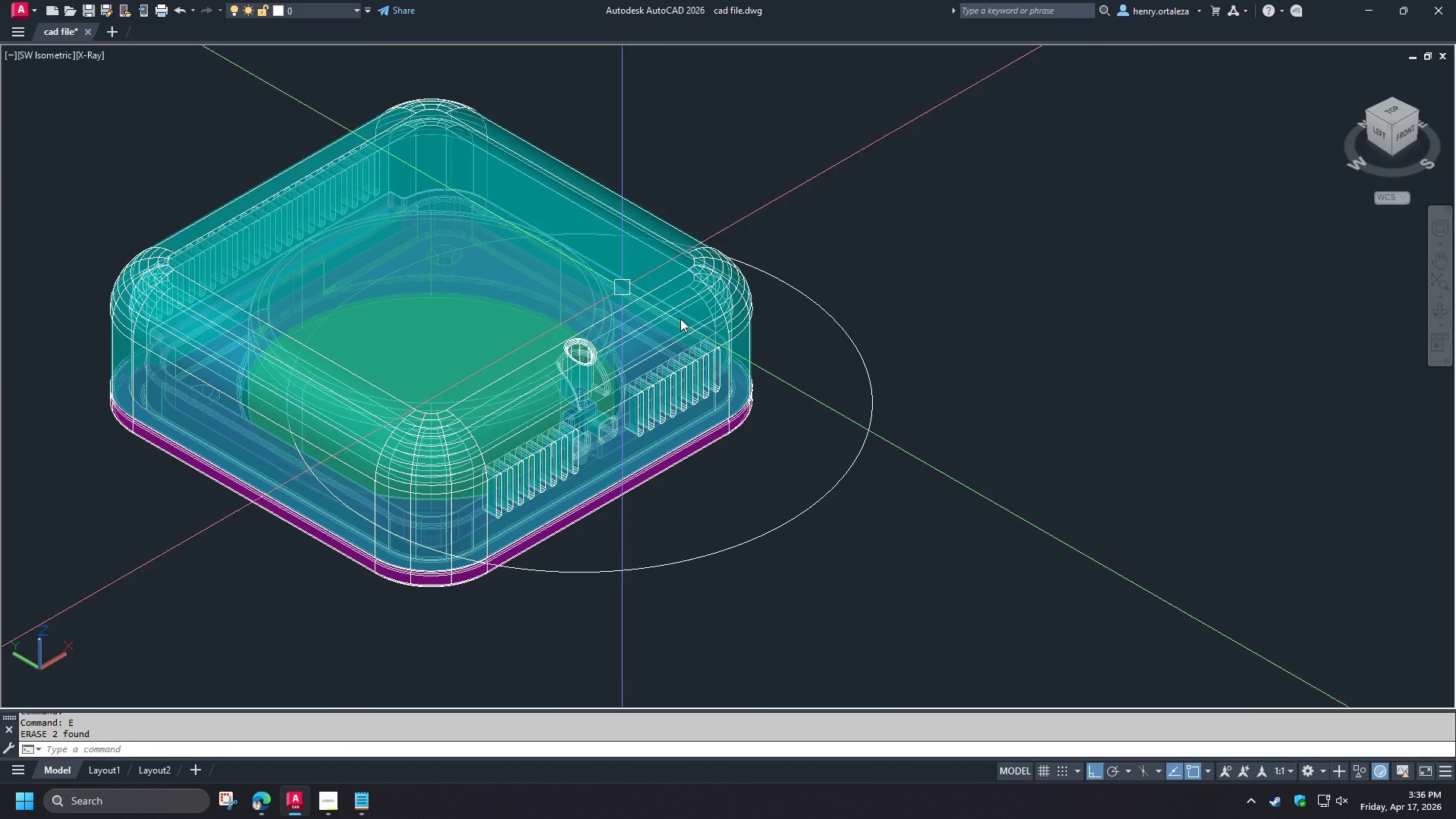 
key(Control+Shift+V)
 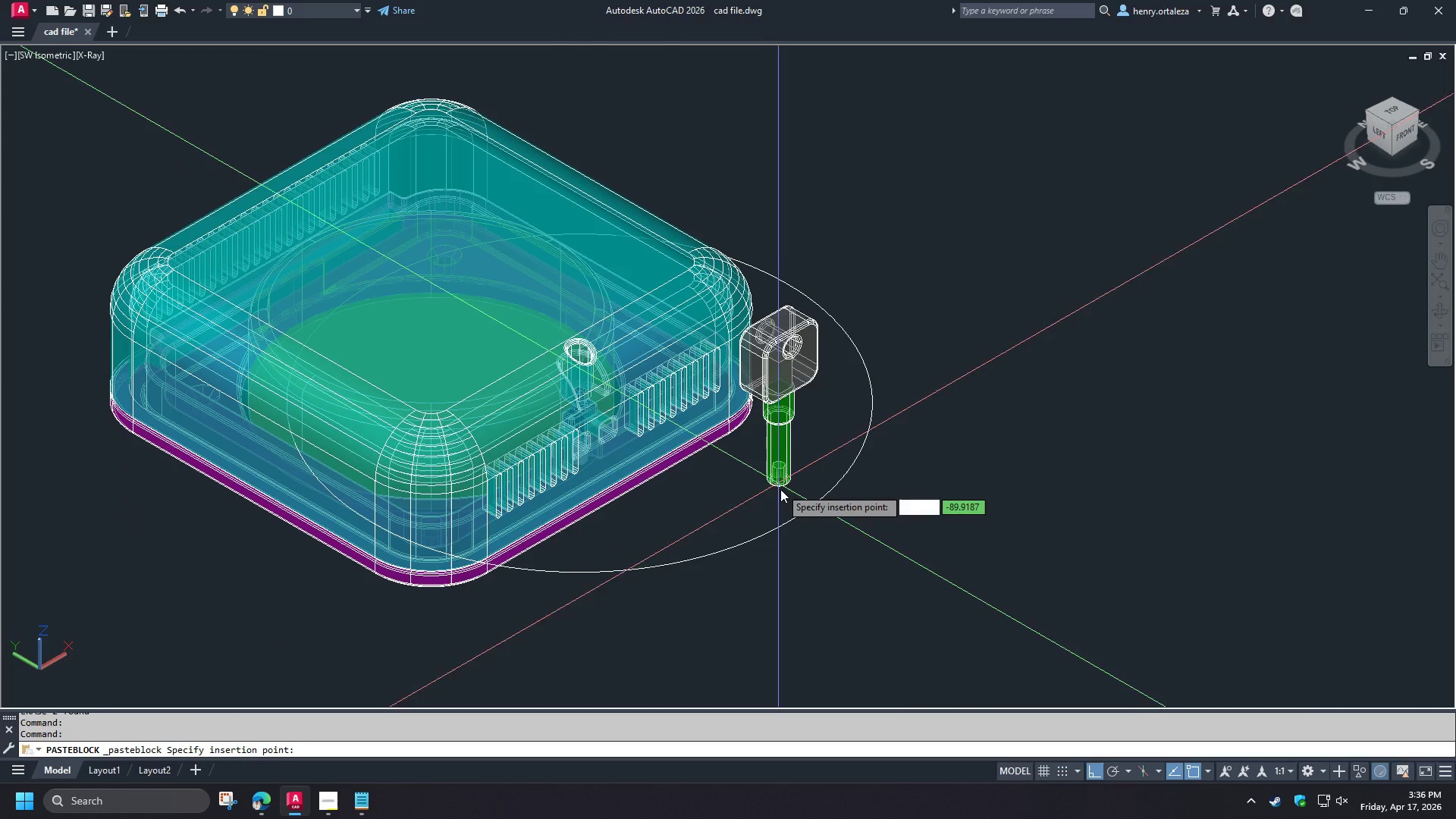 
type(cen )
 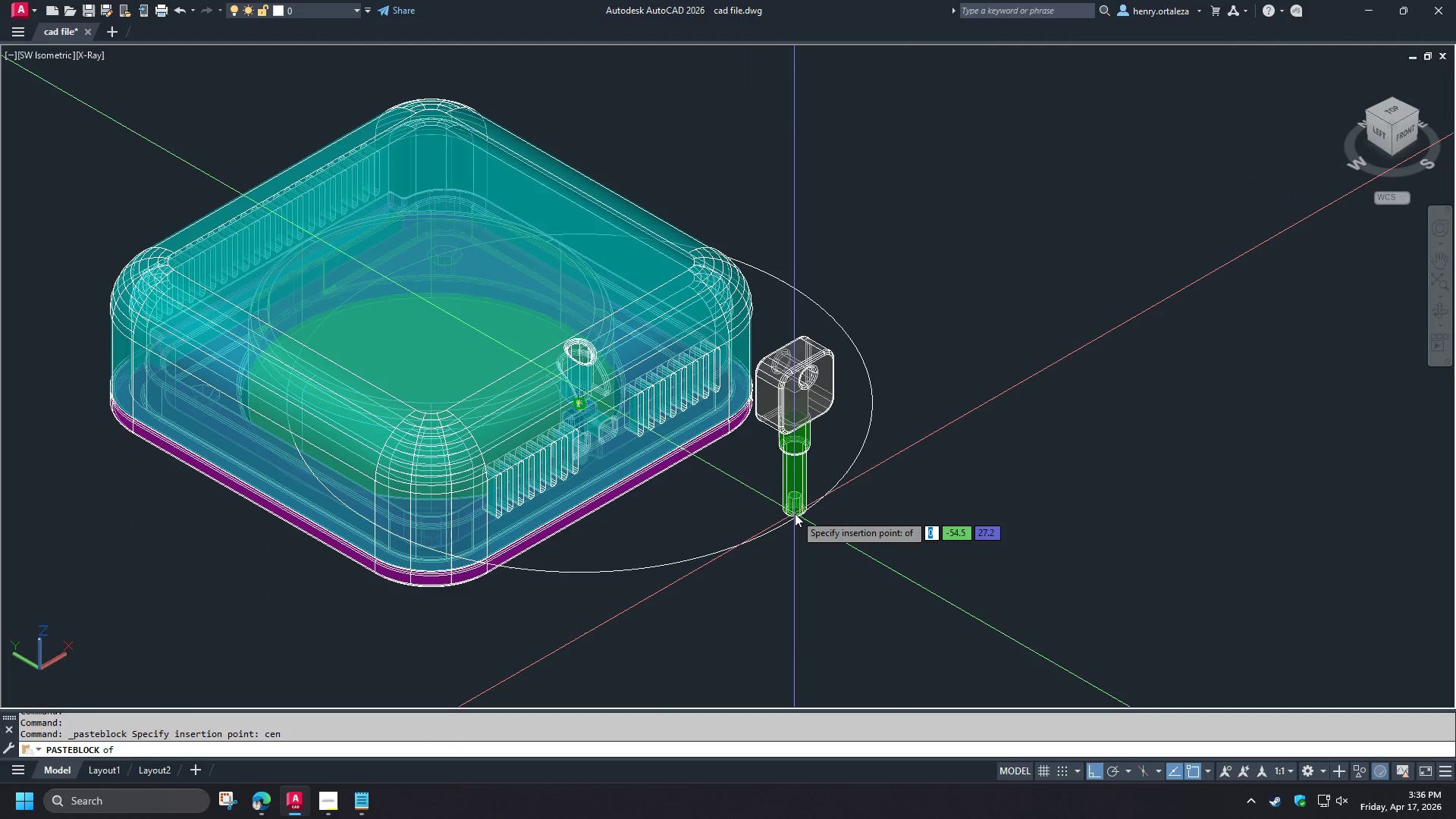 
left_click([795, 513])
 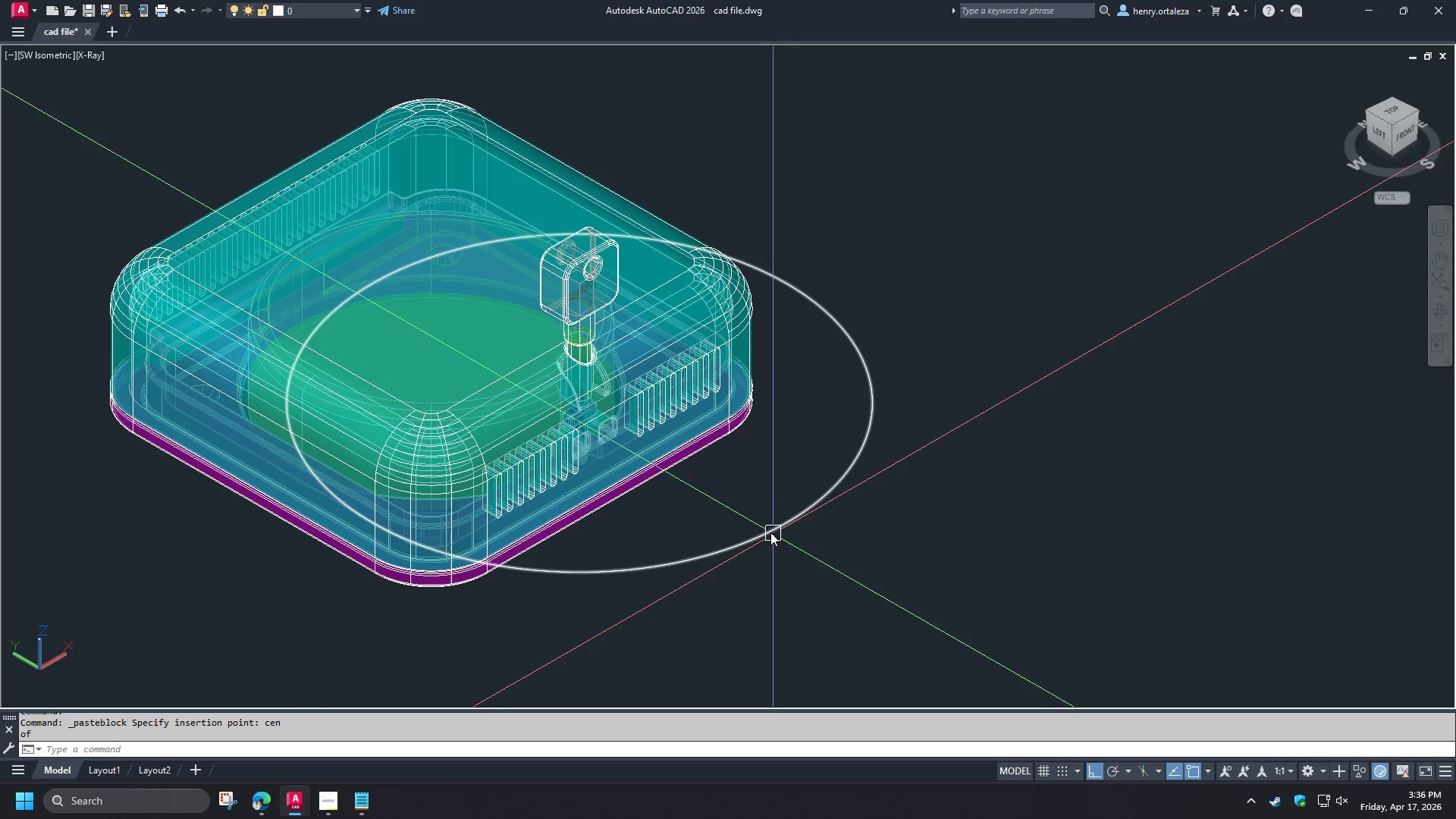 
left_click([770, 531])
 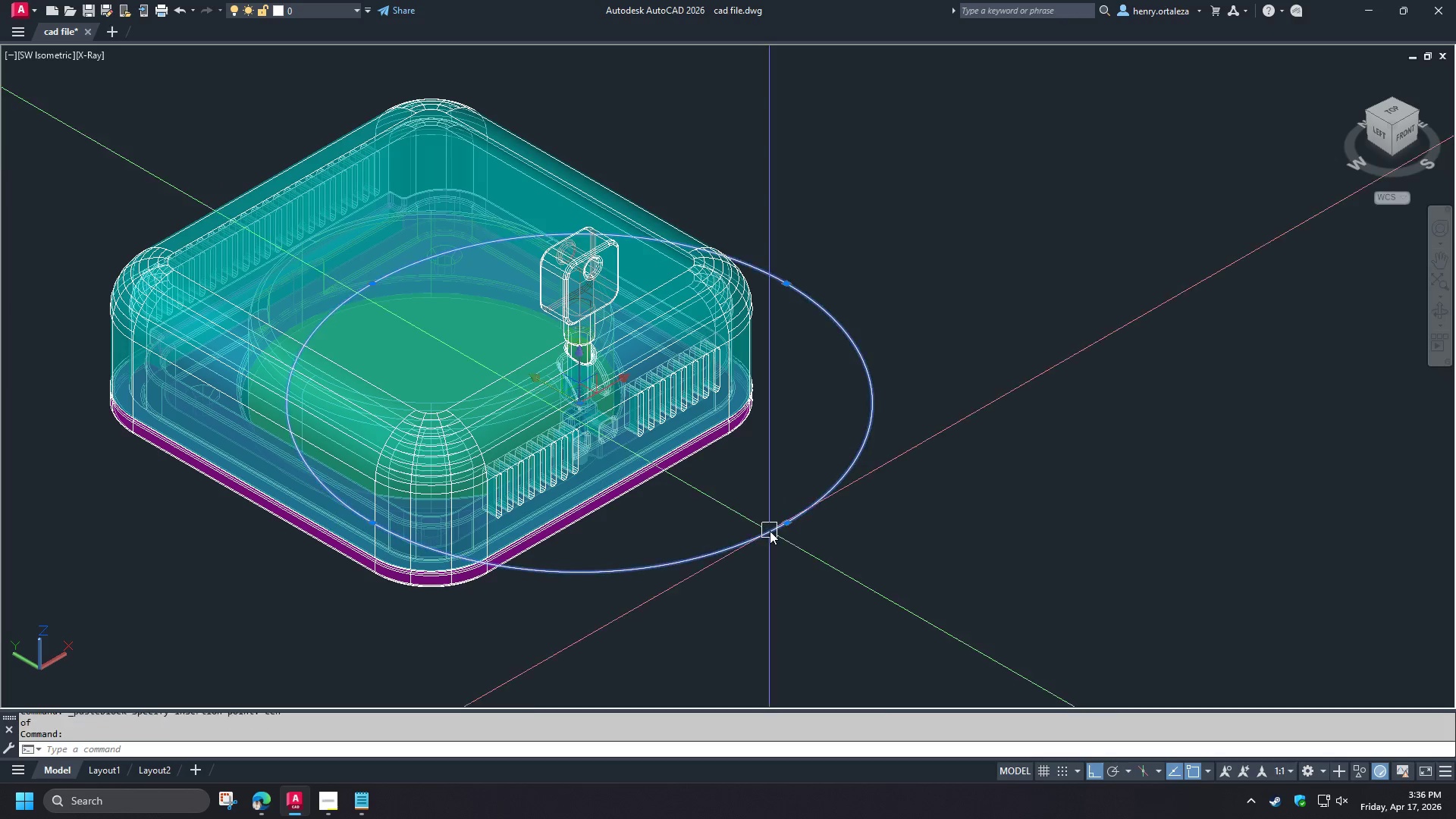 
type(e re )
 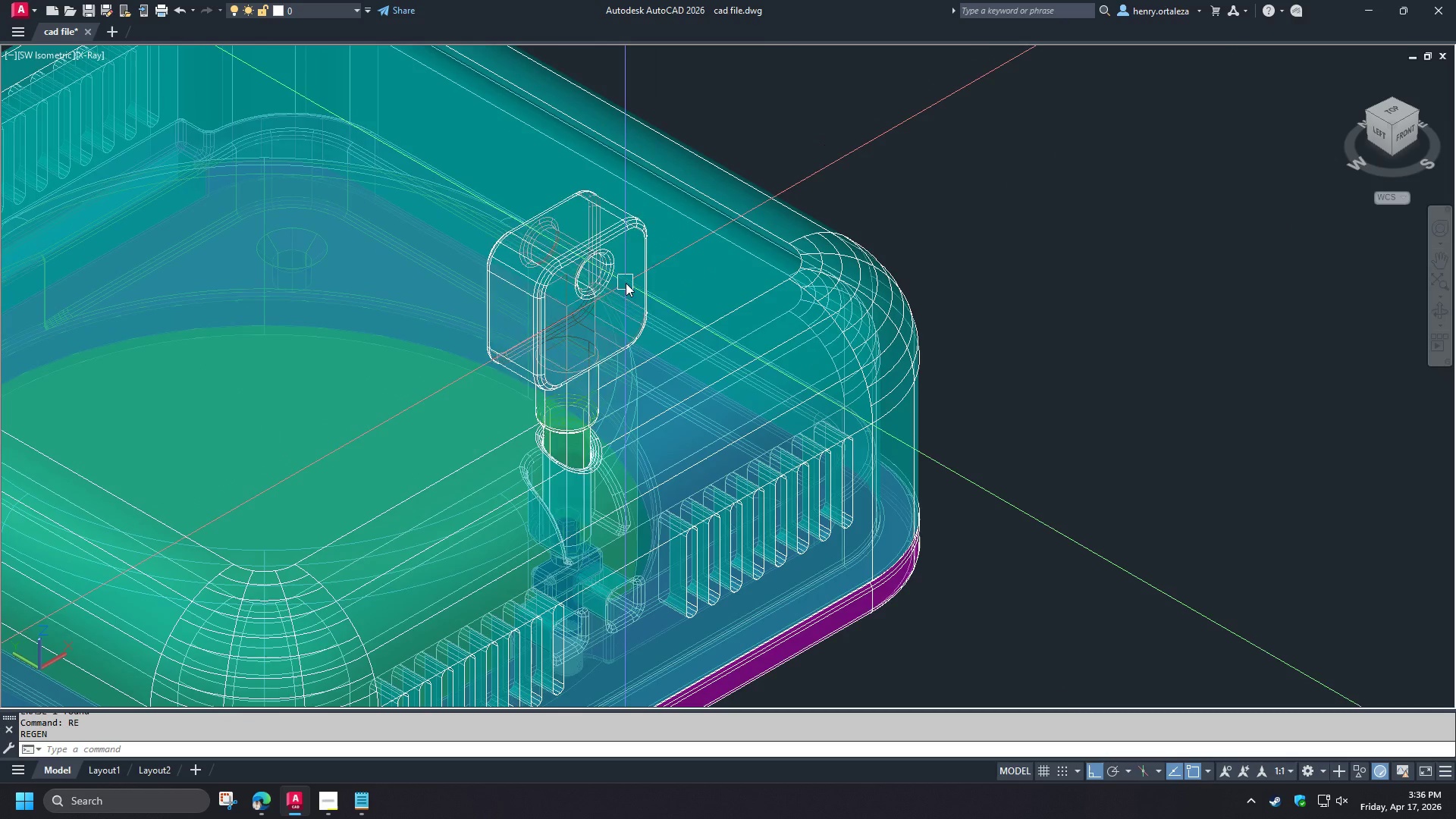 
scroll: coordinate [588, 259], scroll_direction: up, amount: 2.0
 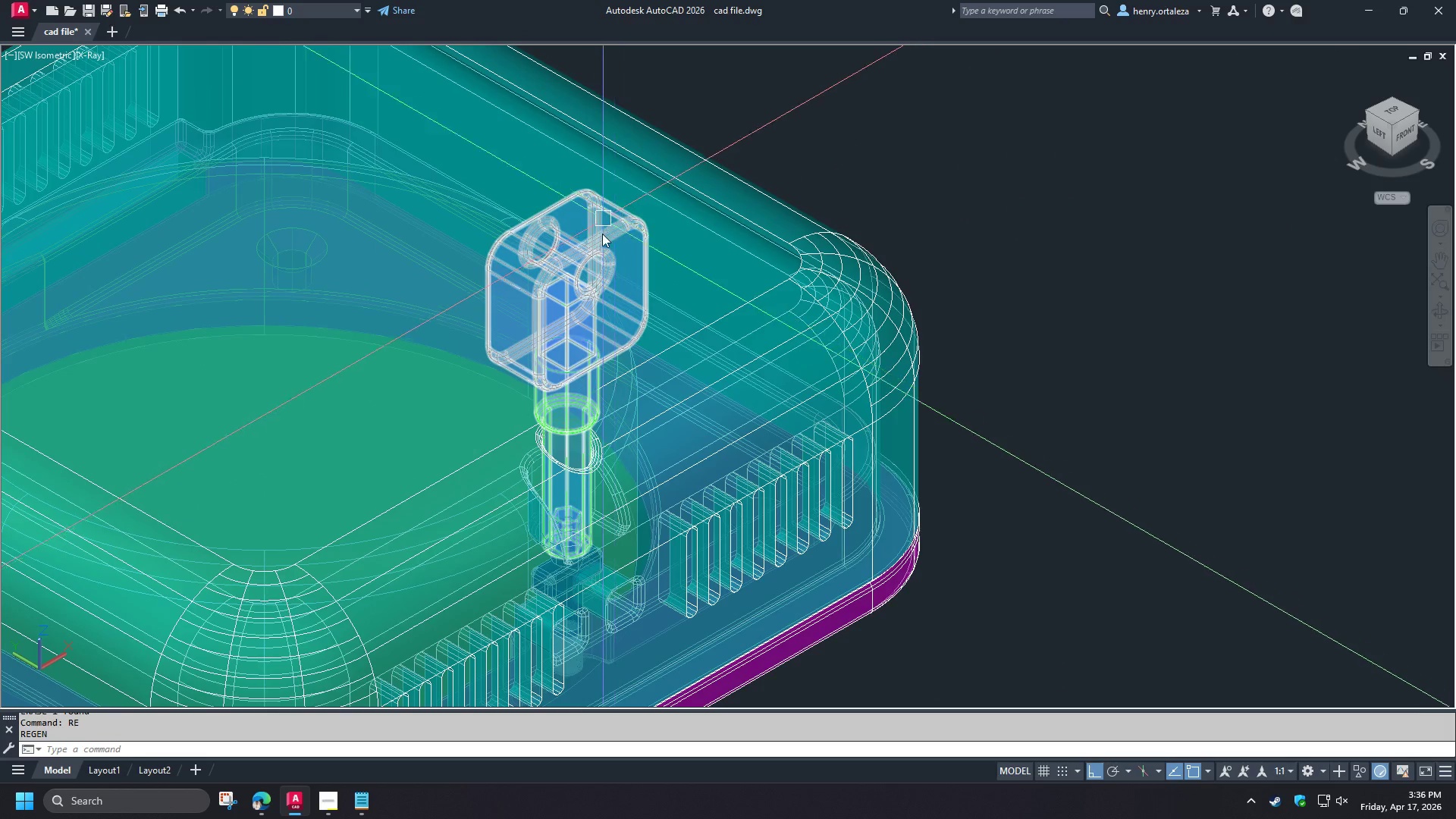 
left_click([603, 237])
 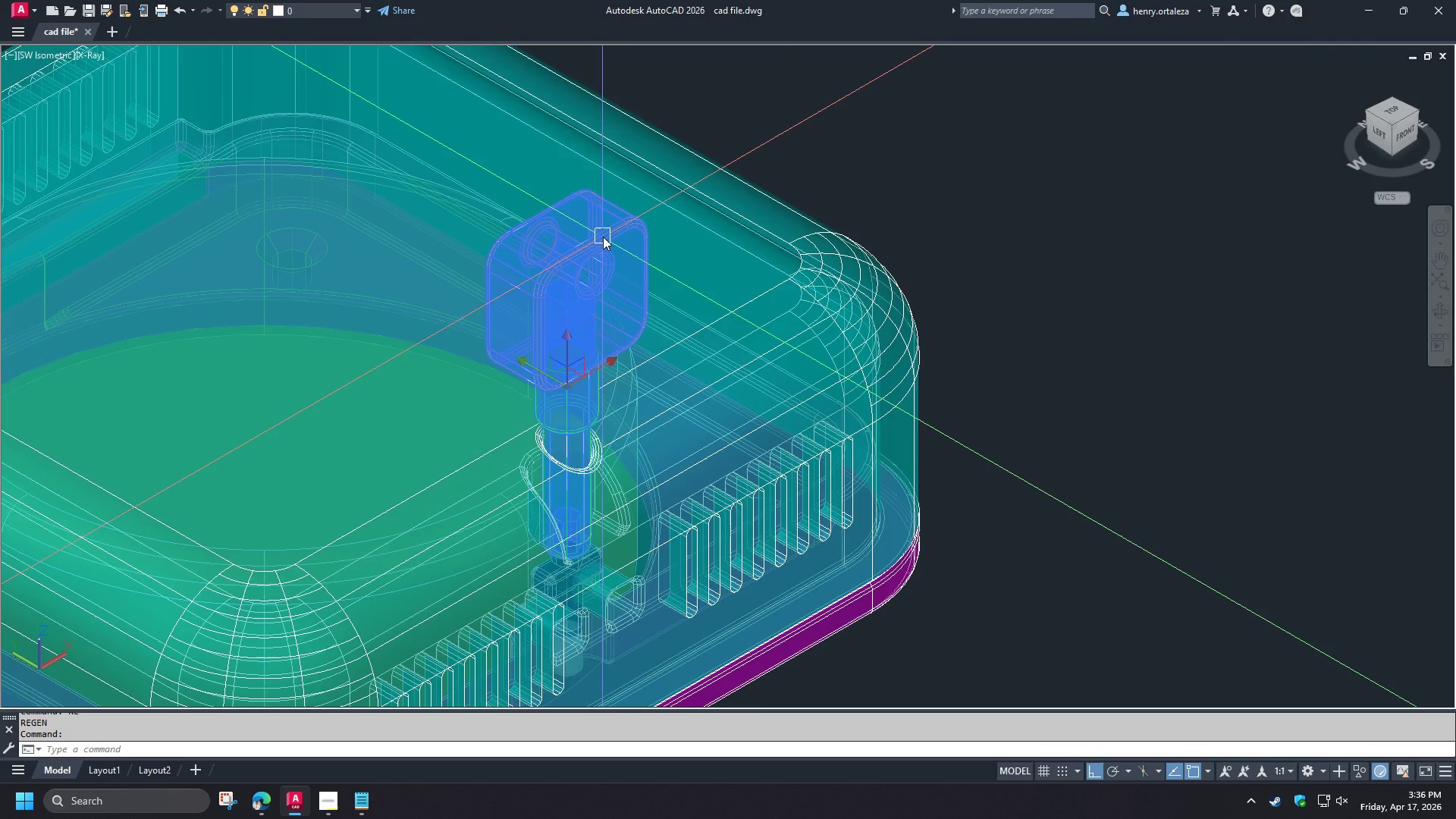 
right_click([603, 237])
 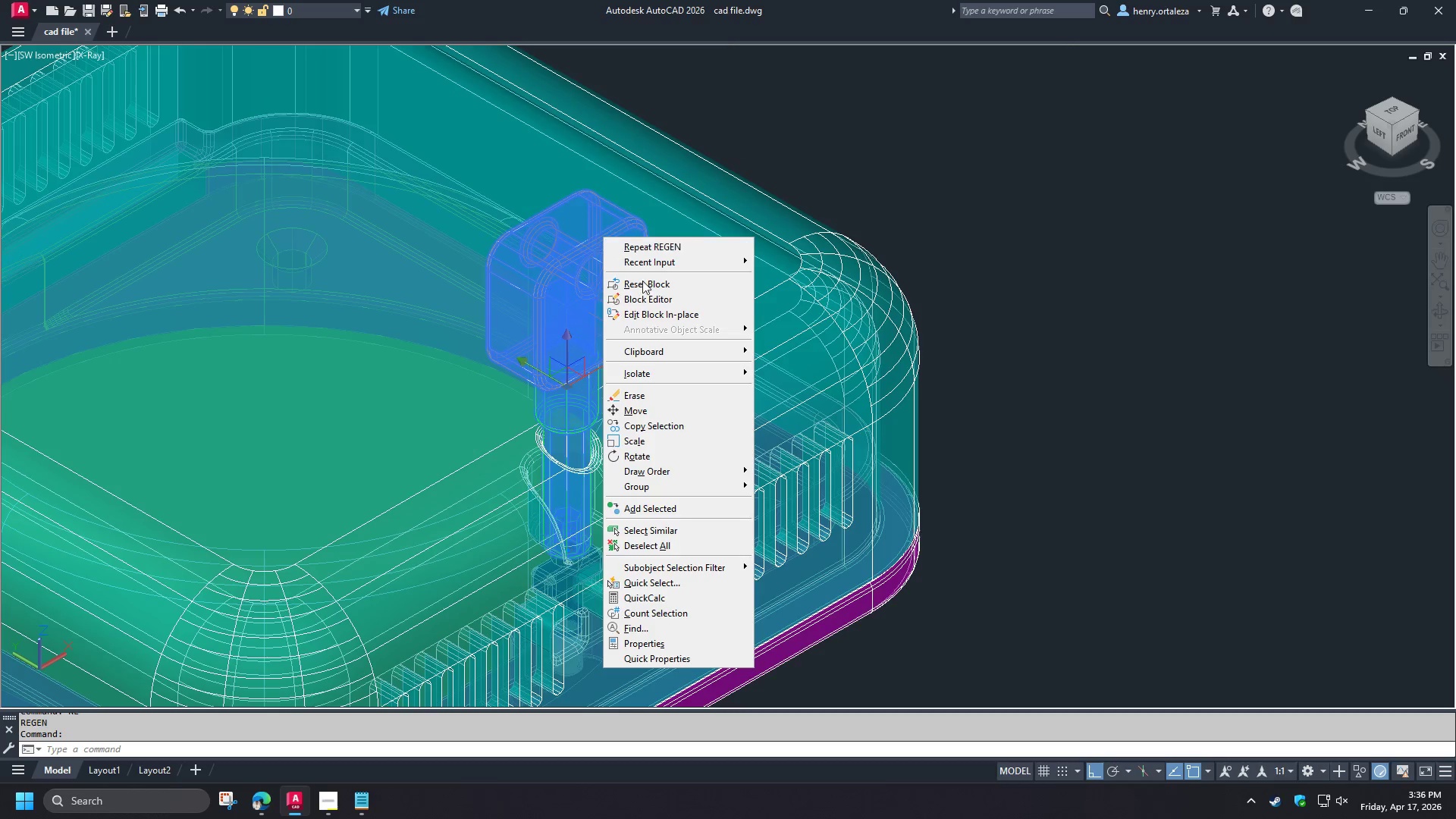 
left_click([666, 309])
 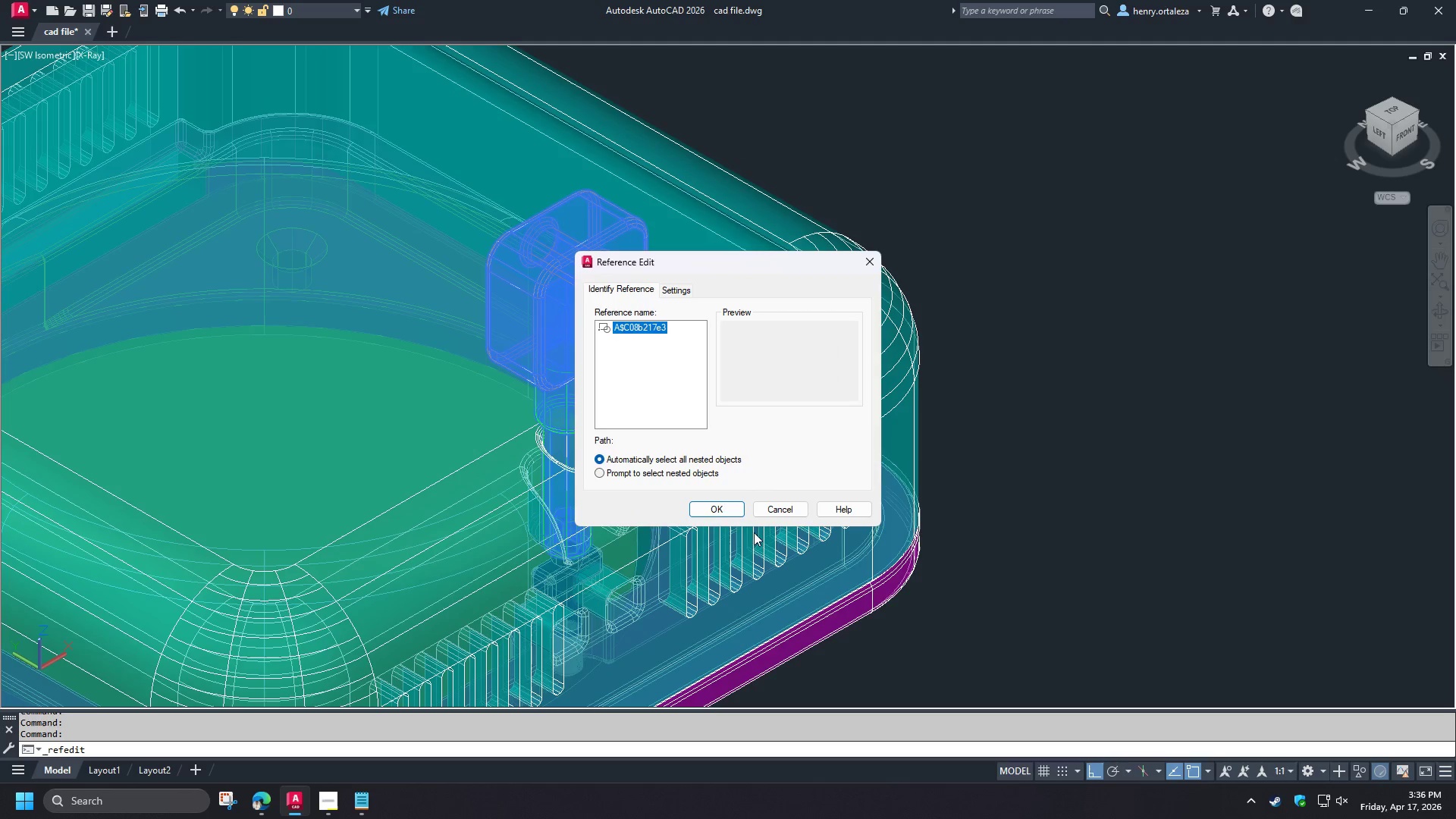 
left_click([715, 507])
 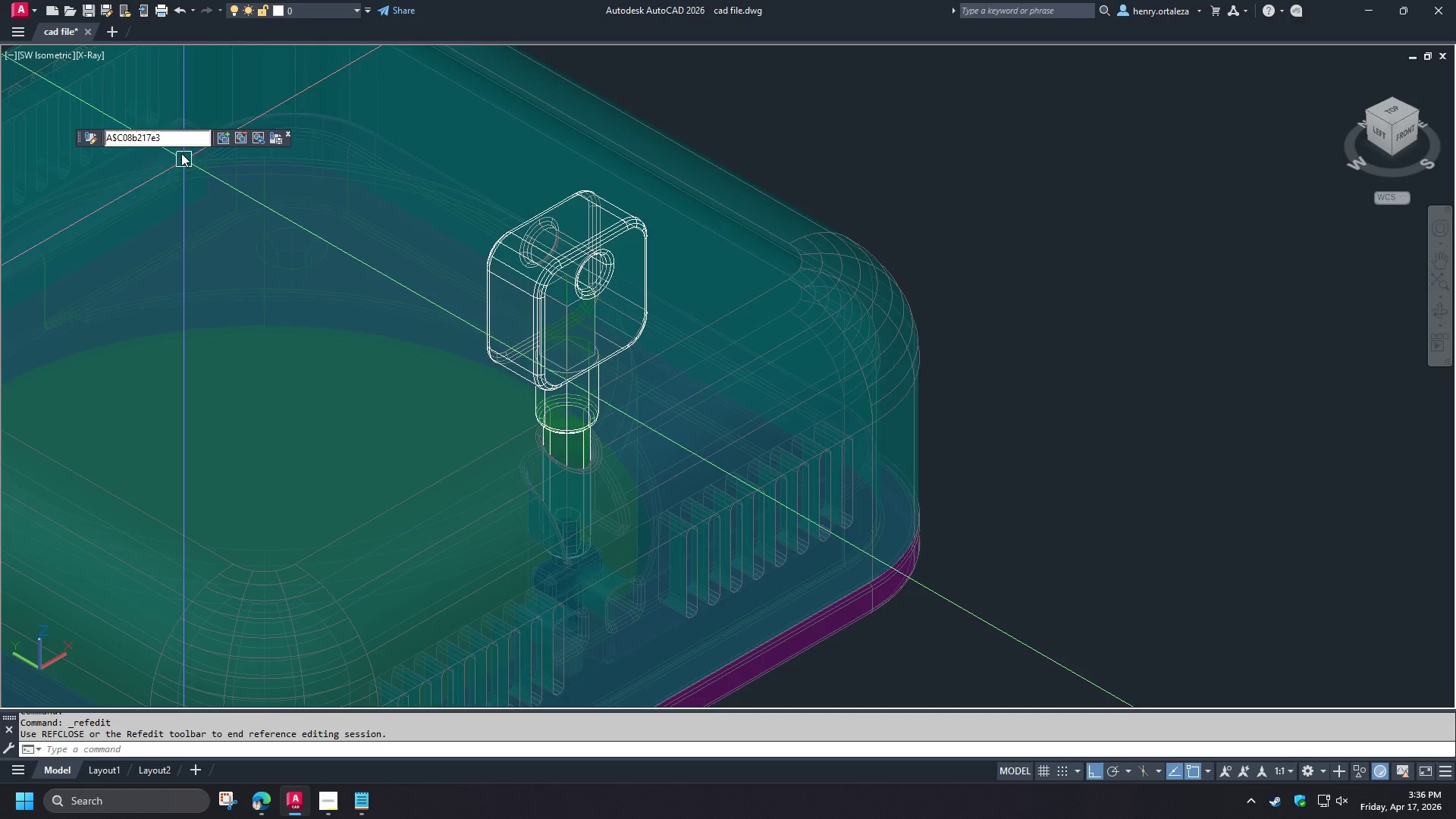 
left_click([170, 138])
 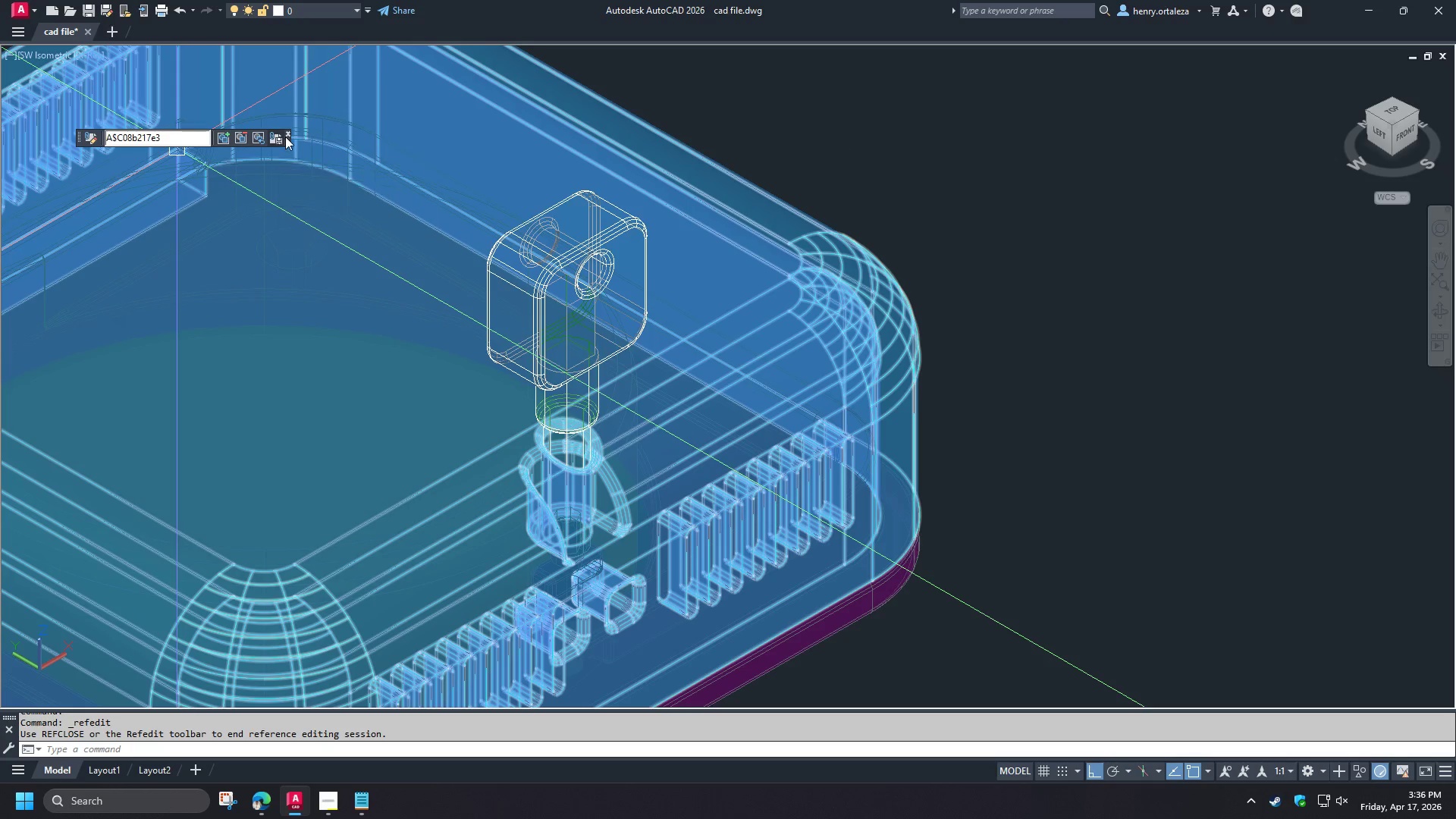 
left_click([287, 134])
 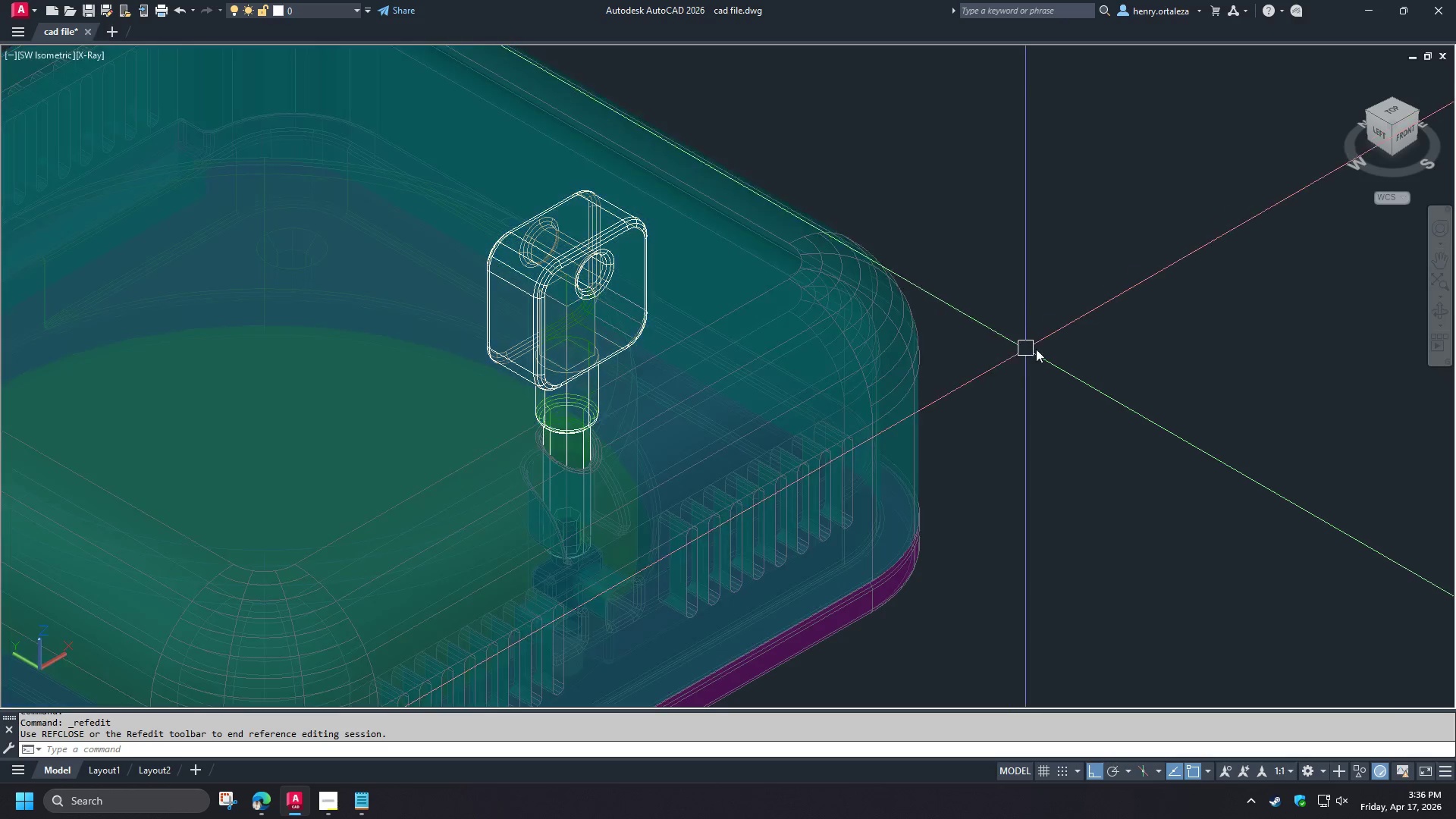 
key(Escape)
type(ren )
key(Escape)
key(Escape)
 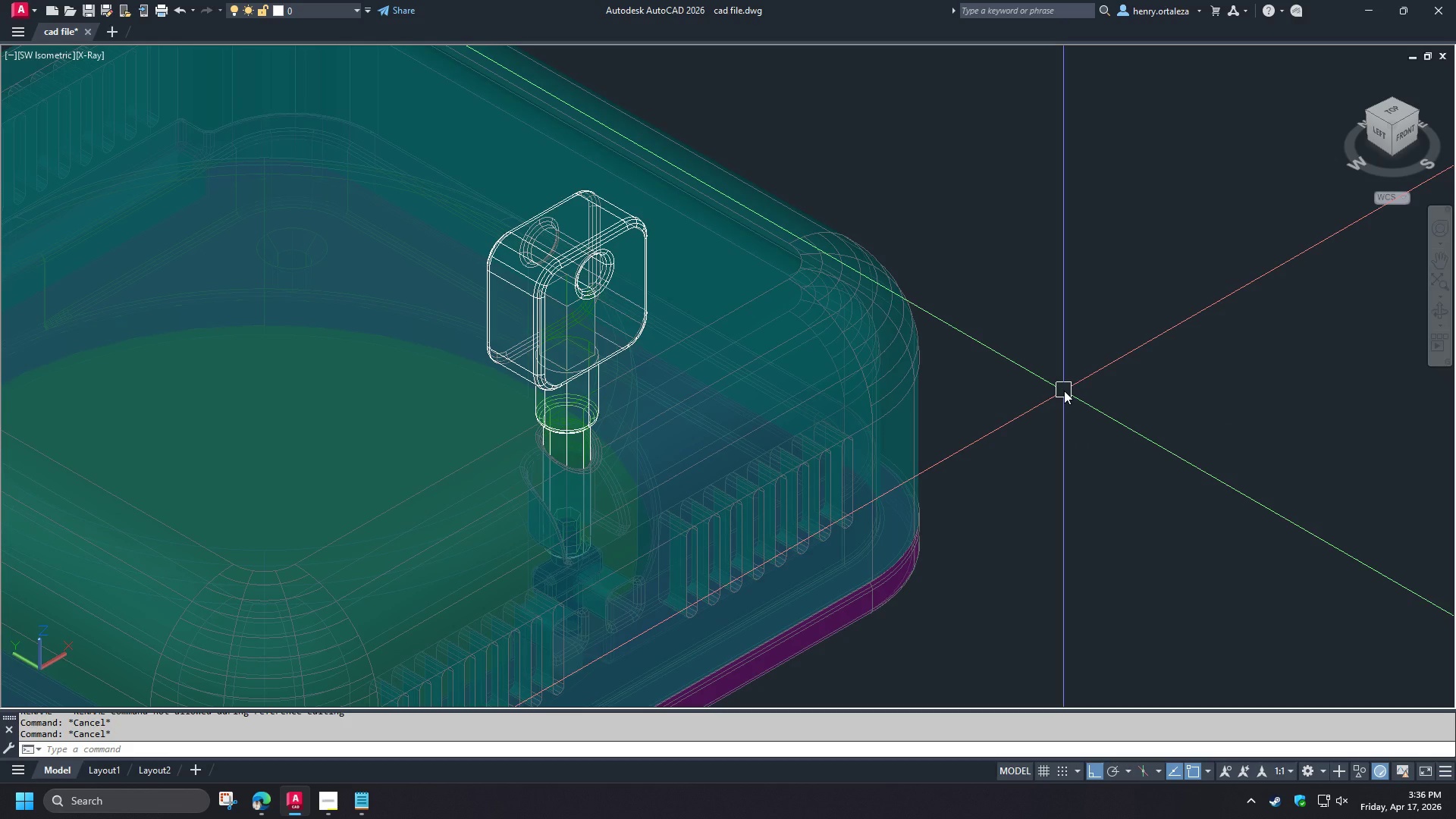 
type(rb)
key(Escape)
type(wb )
key(Escape)
key(Escape)
 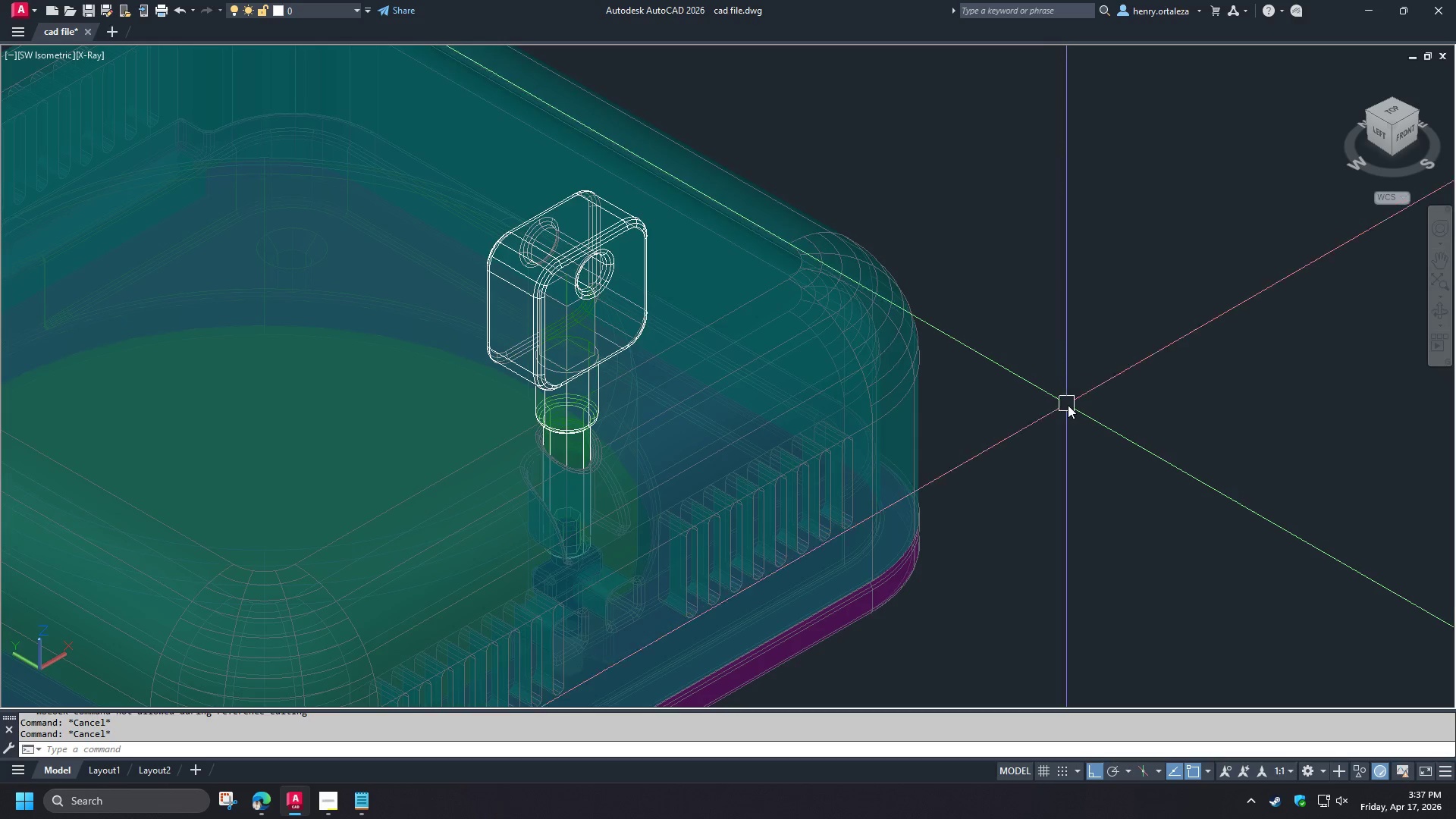 
type(re )
 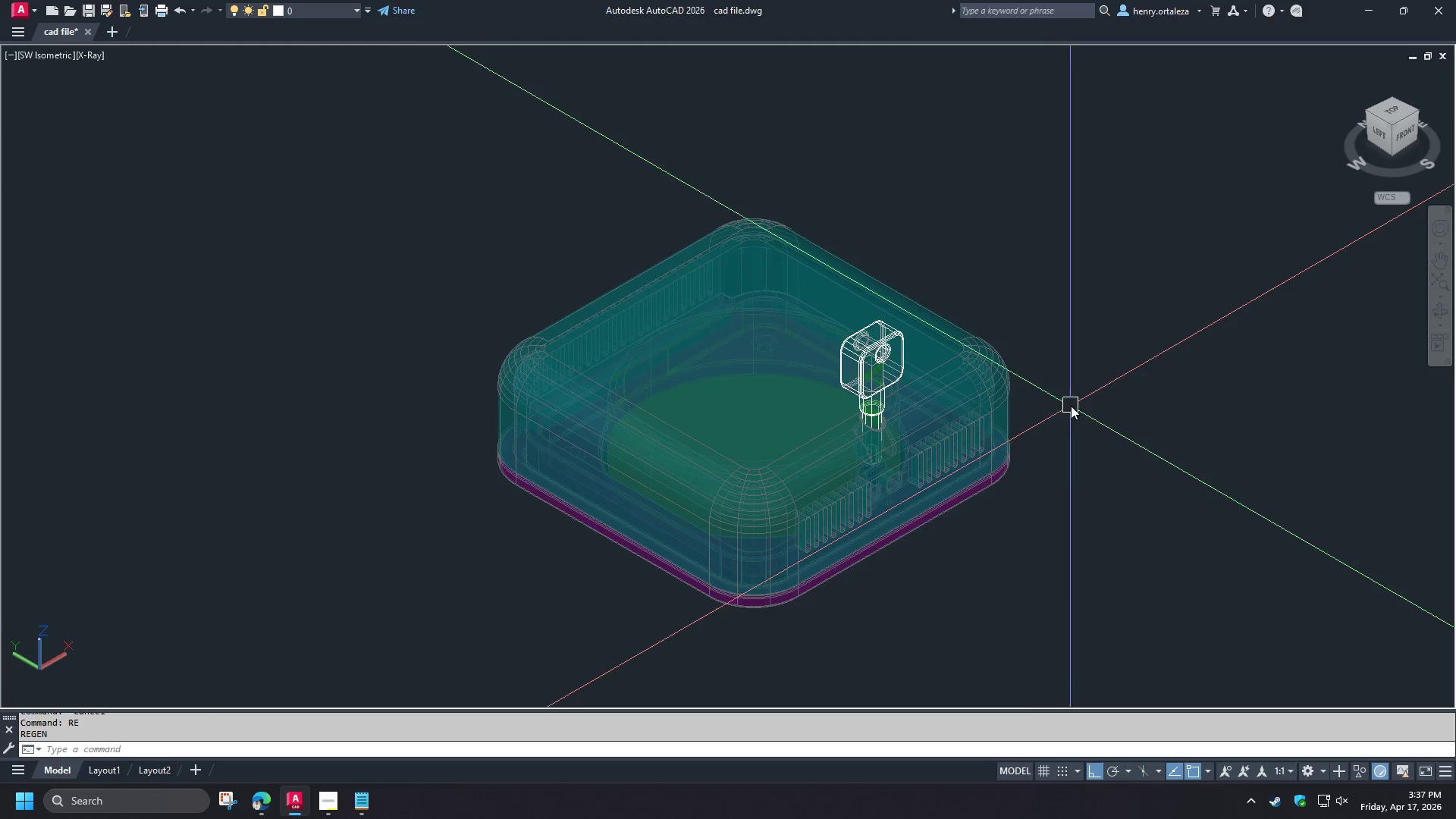 
scroll: coordinate [1068, 405], scroll_direction: down, amount: 2.0
 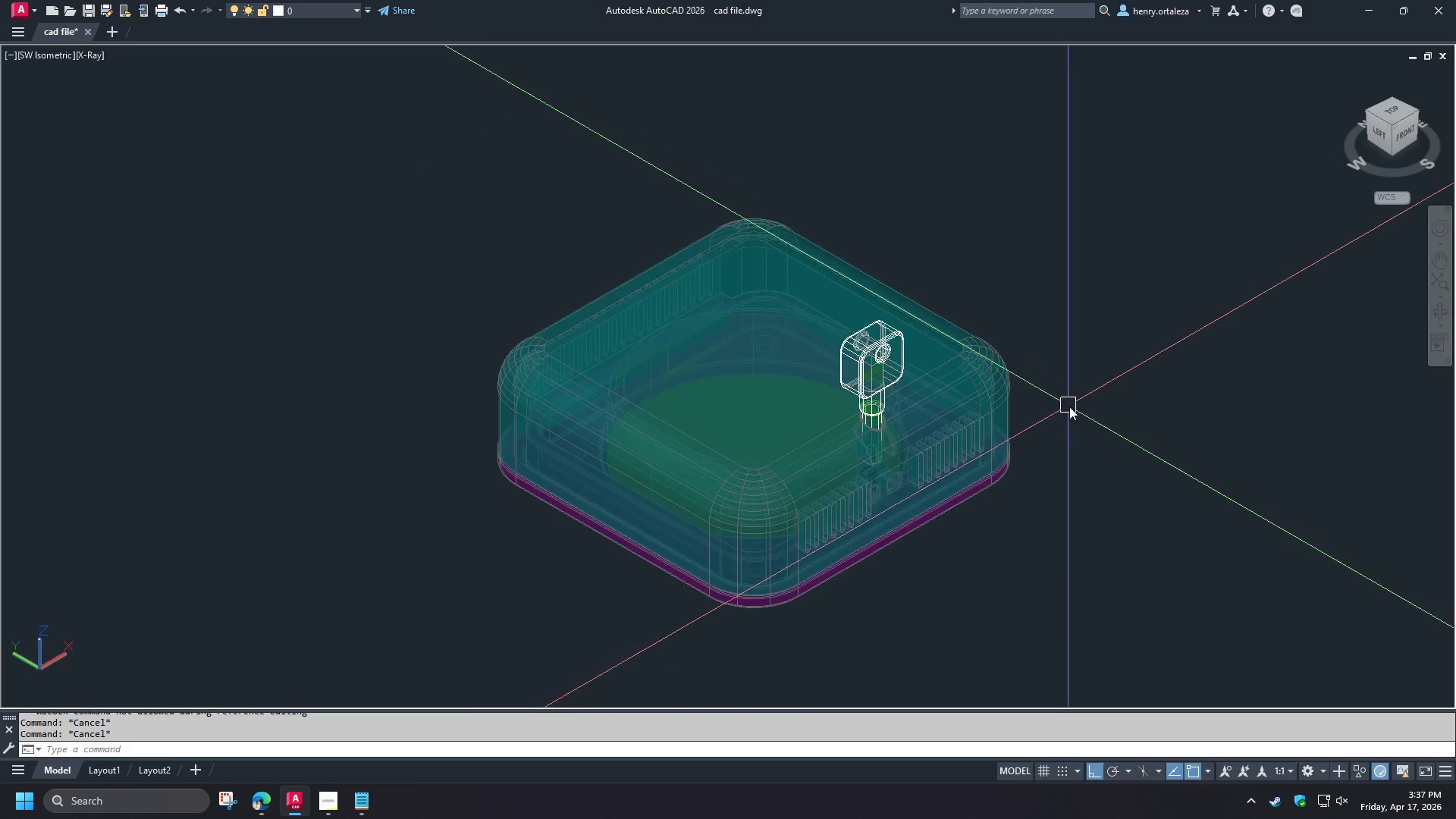 
scroll: coordinate [1071, 406], scroll_direction: up, amount: 1.0
 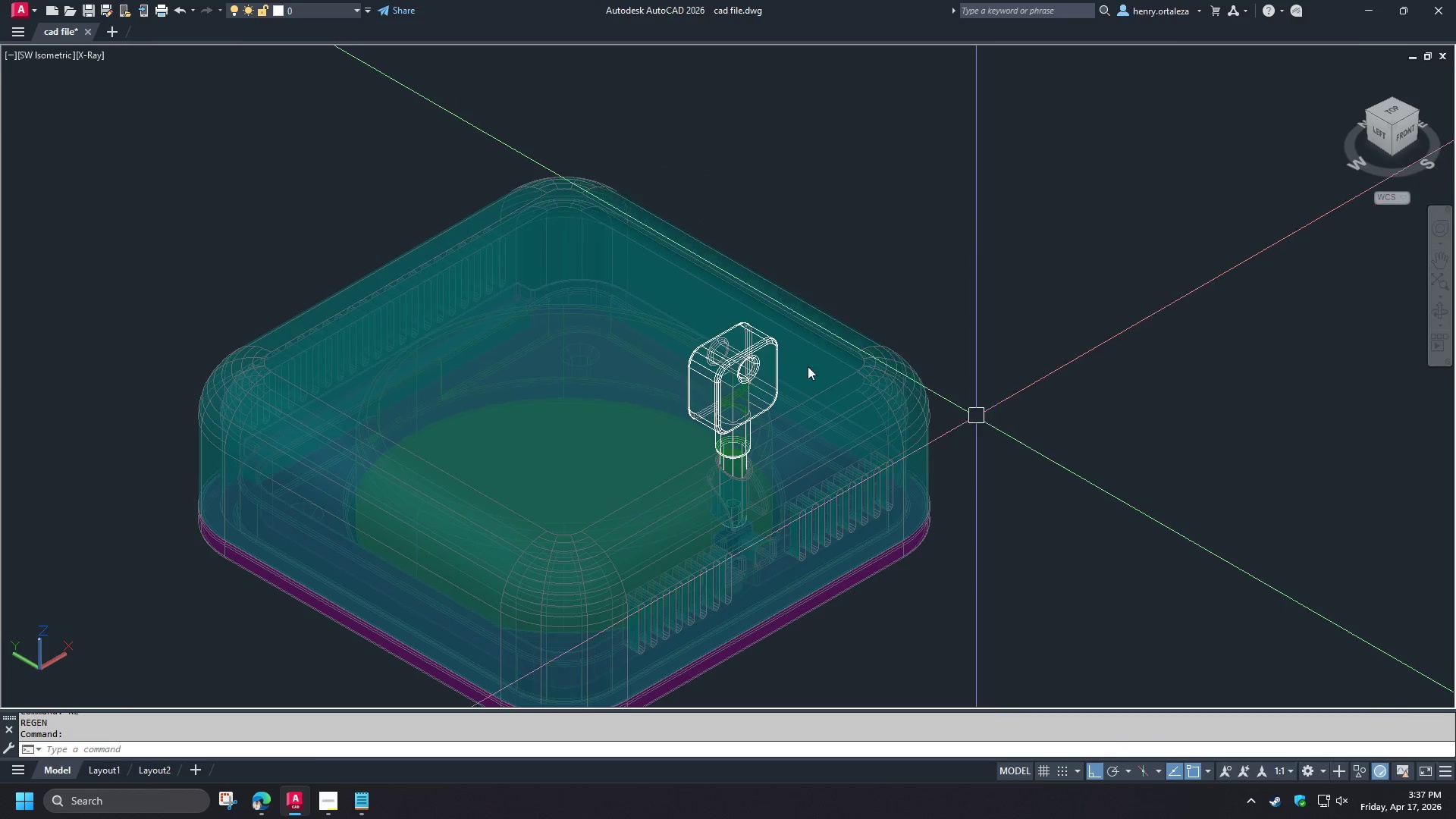 
left_click([765, 359])
 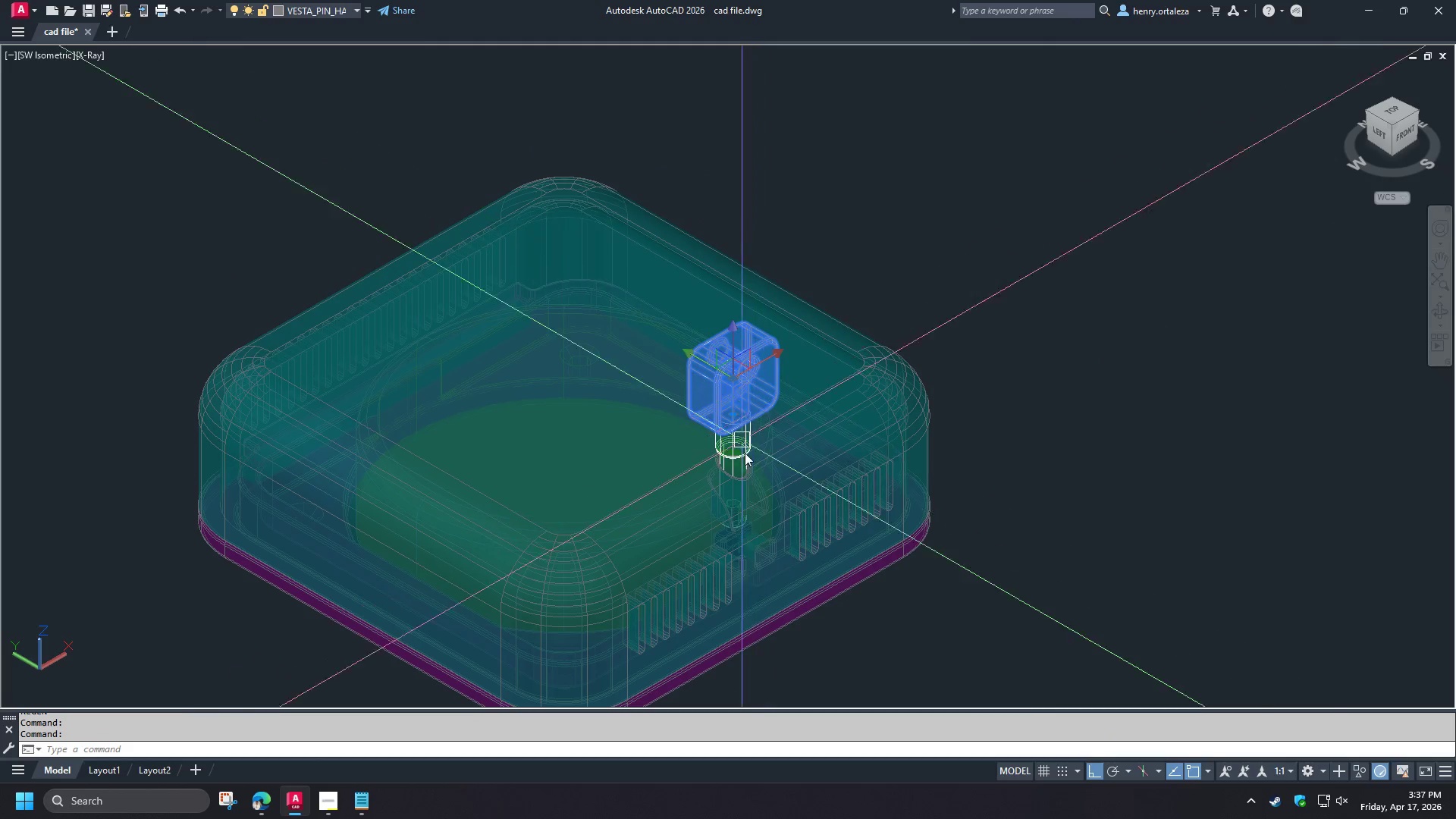 
scroll: coordinate [745, 458], scroll_direction: up, amount: 2.0
 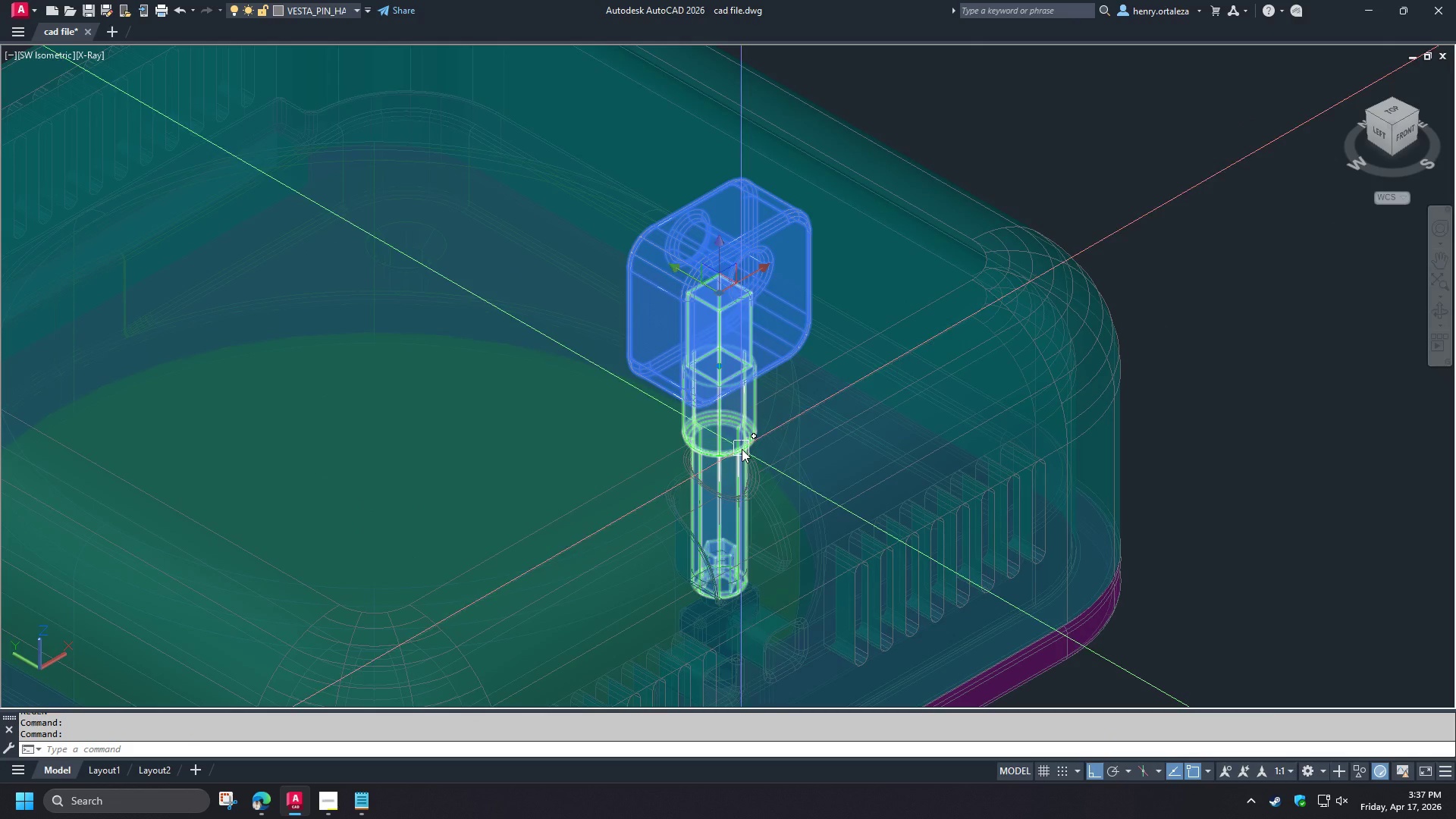 
left_click([742, 449])
 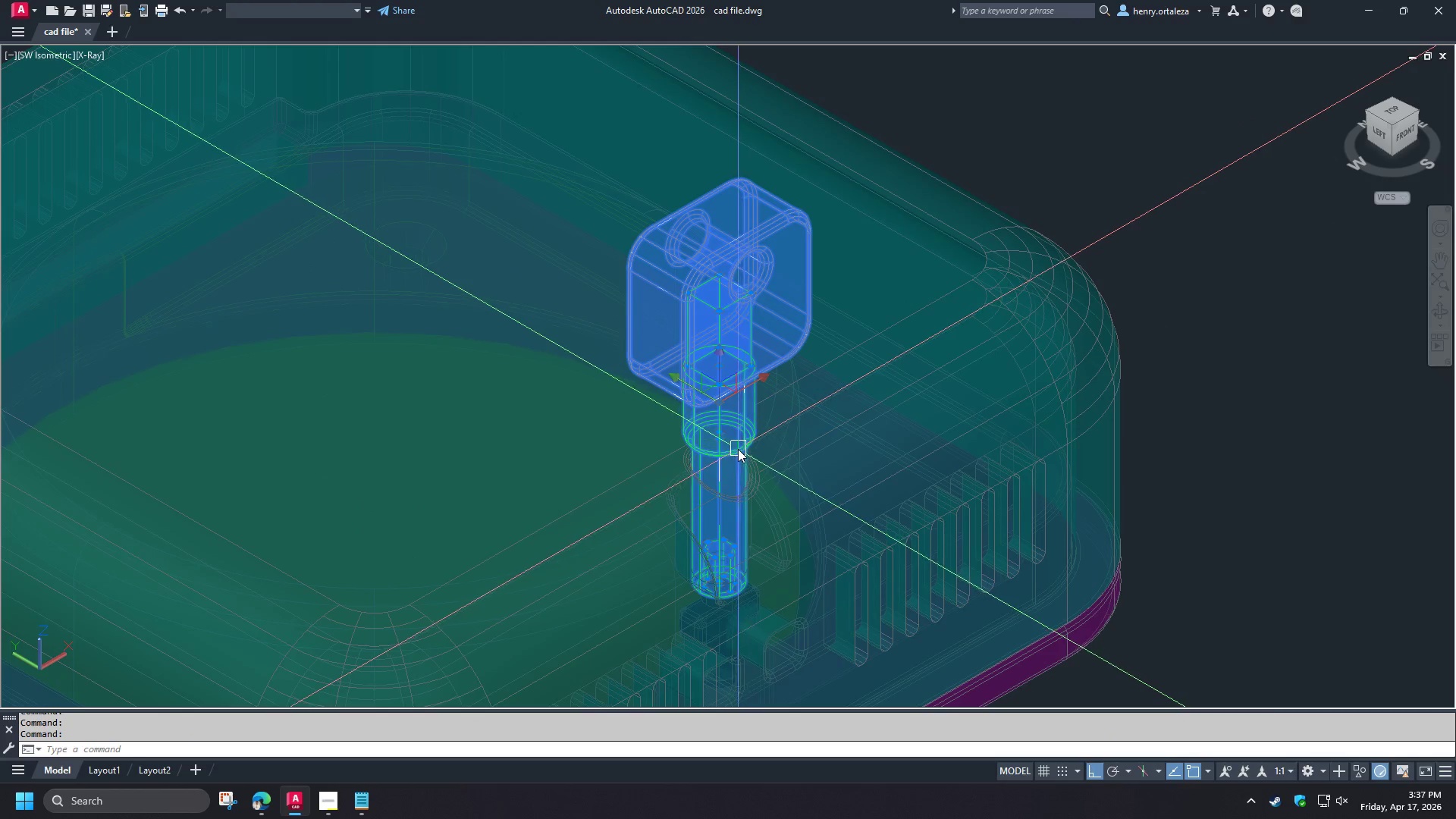 
scroll: coordinate [737, 449], scroll_direction: down, amount: 2.0
 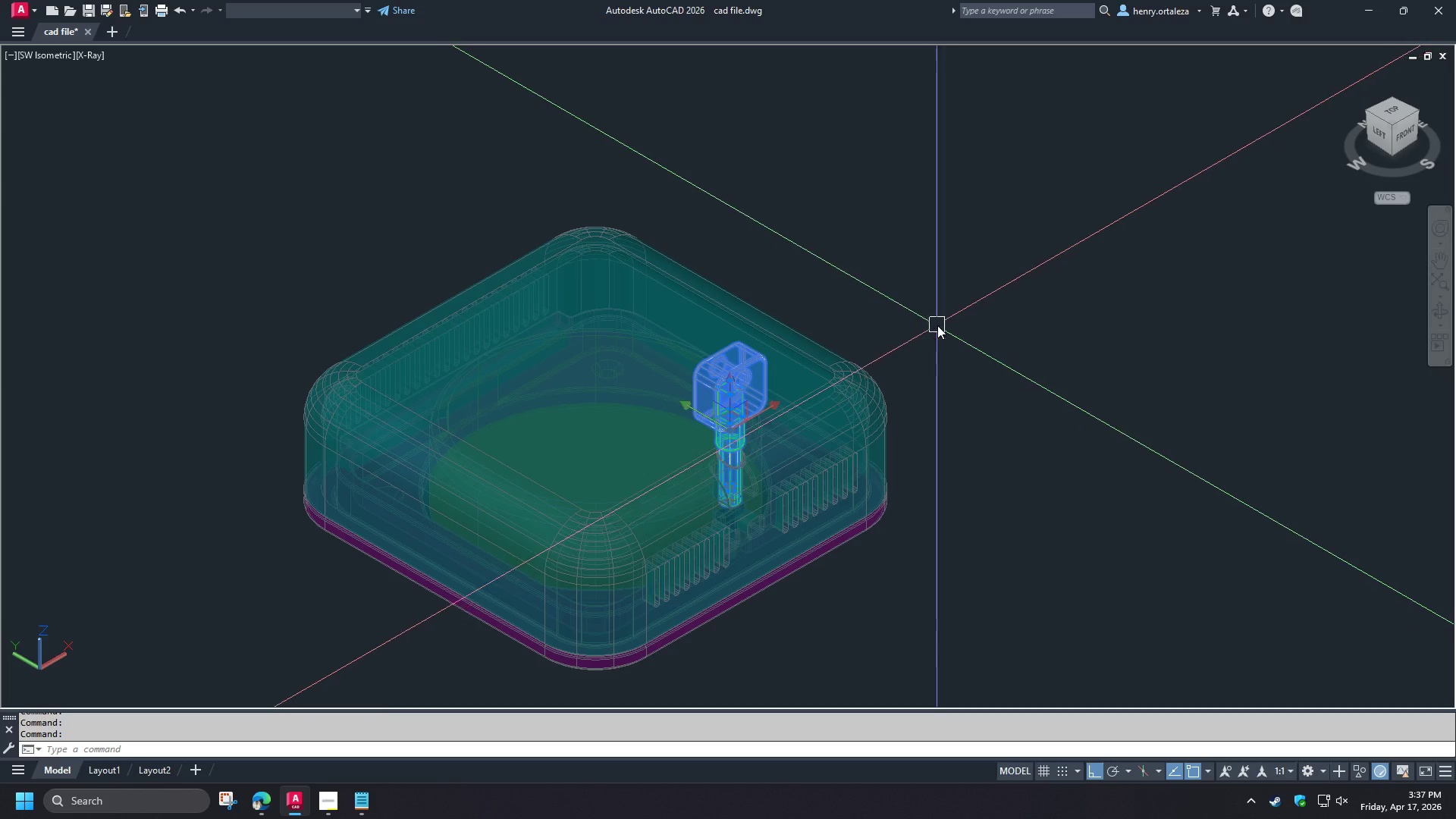 
right_click([912, 308])
 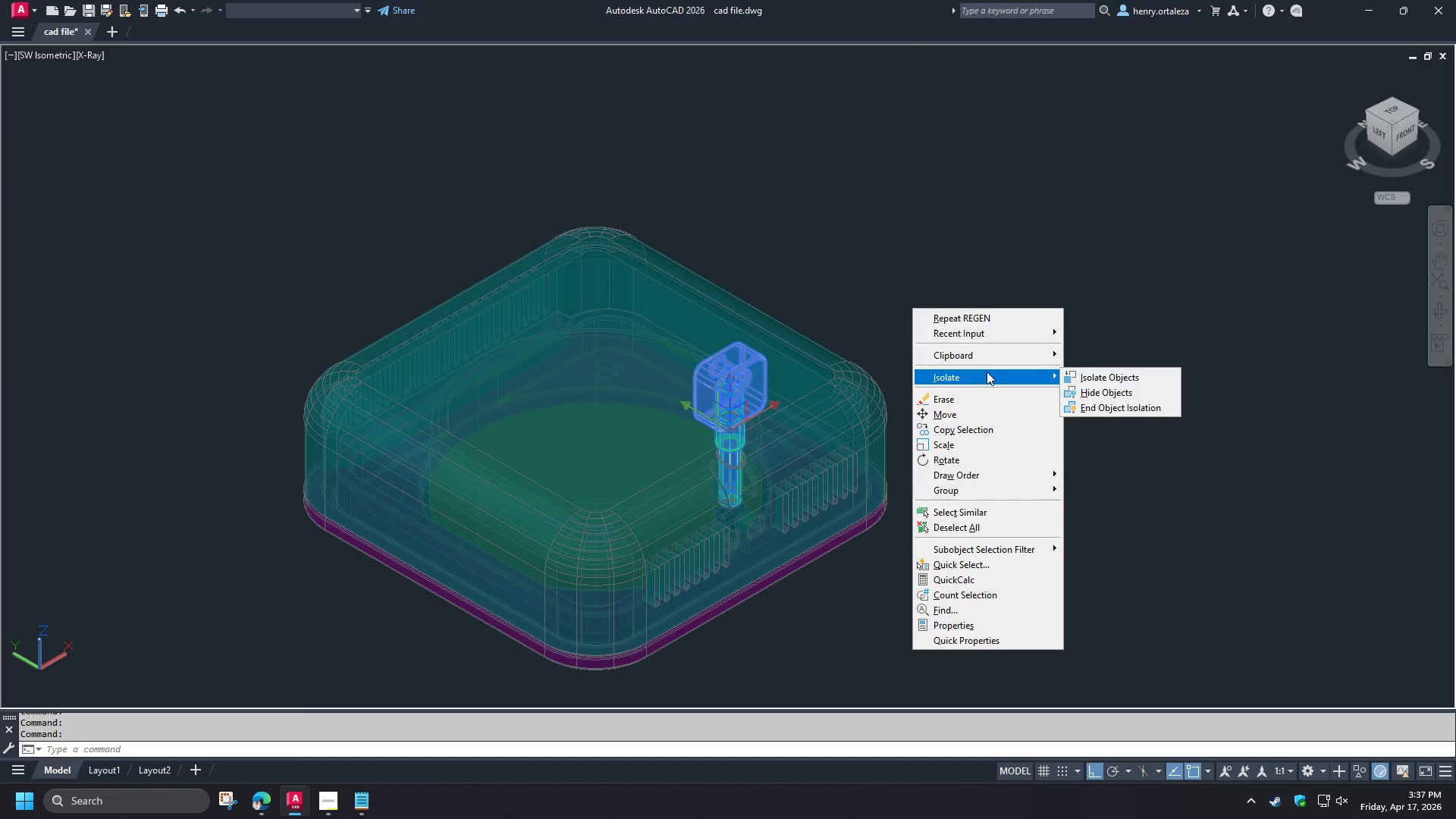 
key(Escape)
 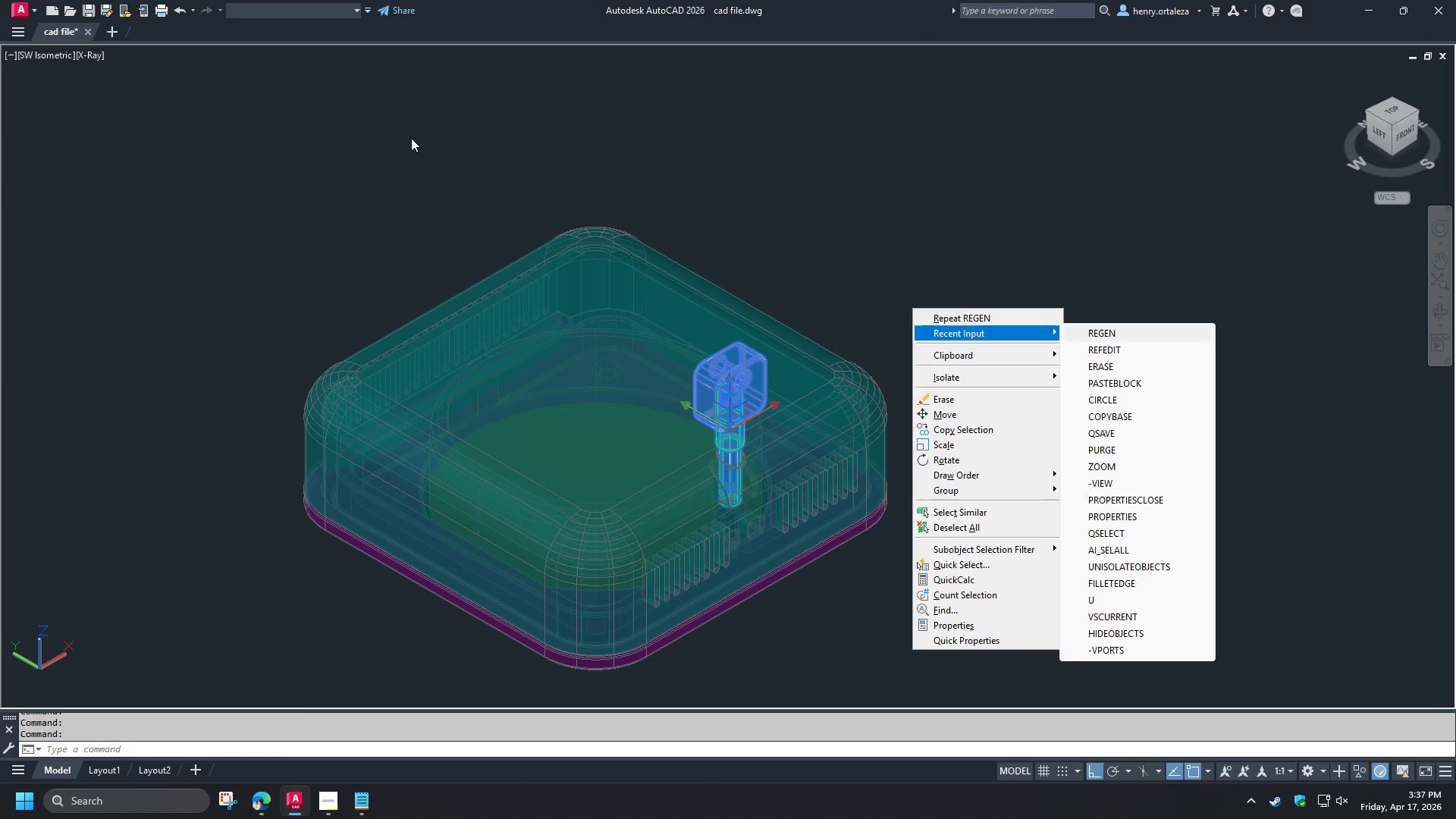 
key(Escape)
 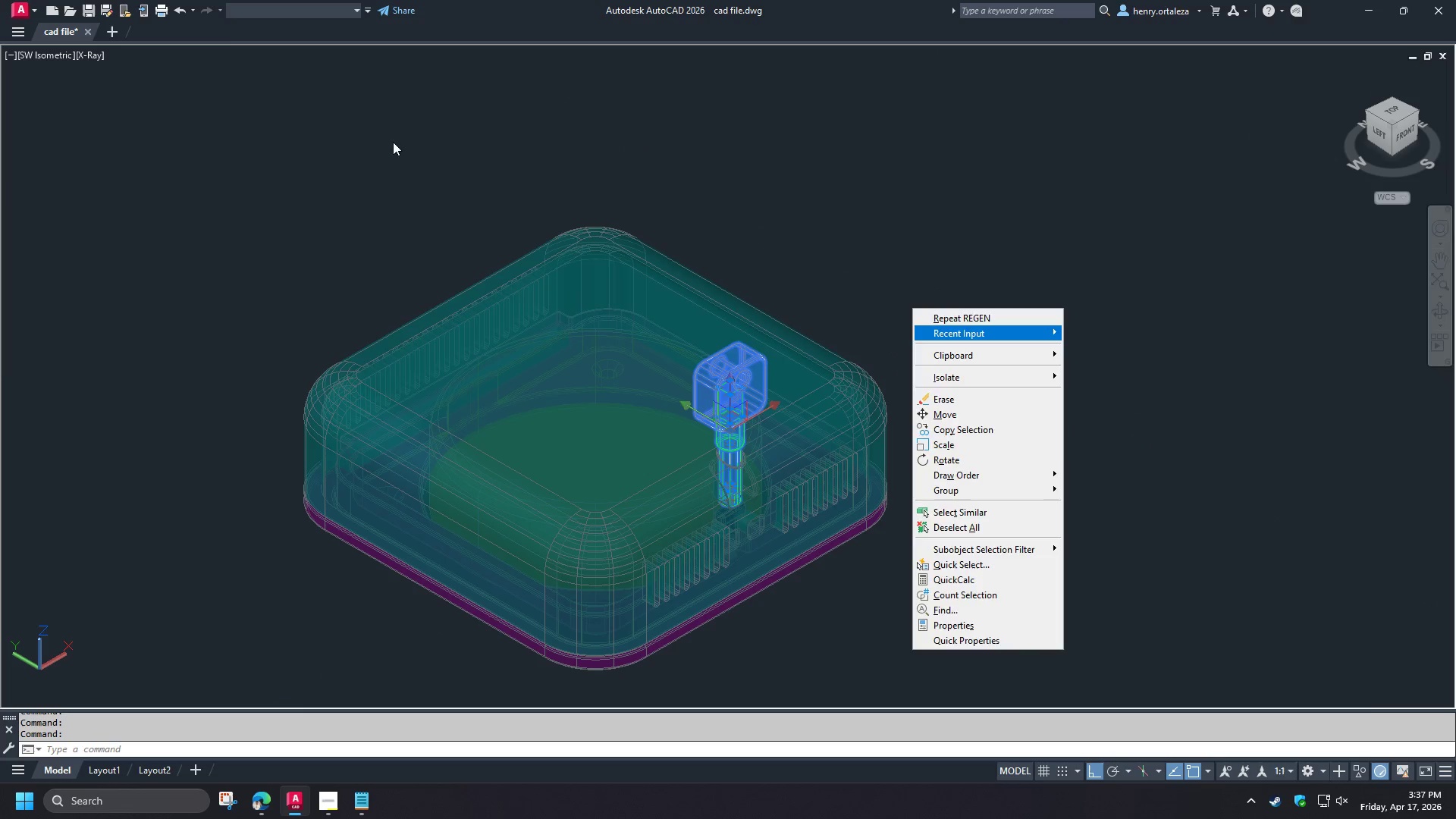 
key(Escape)
 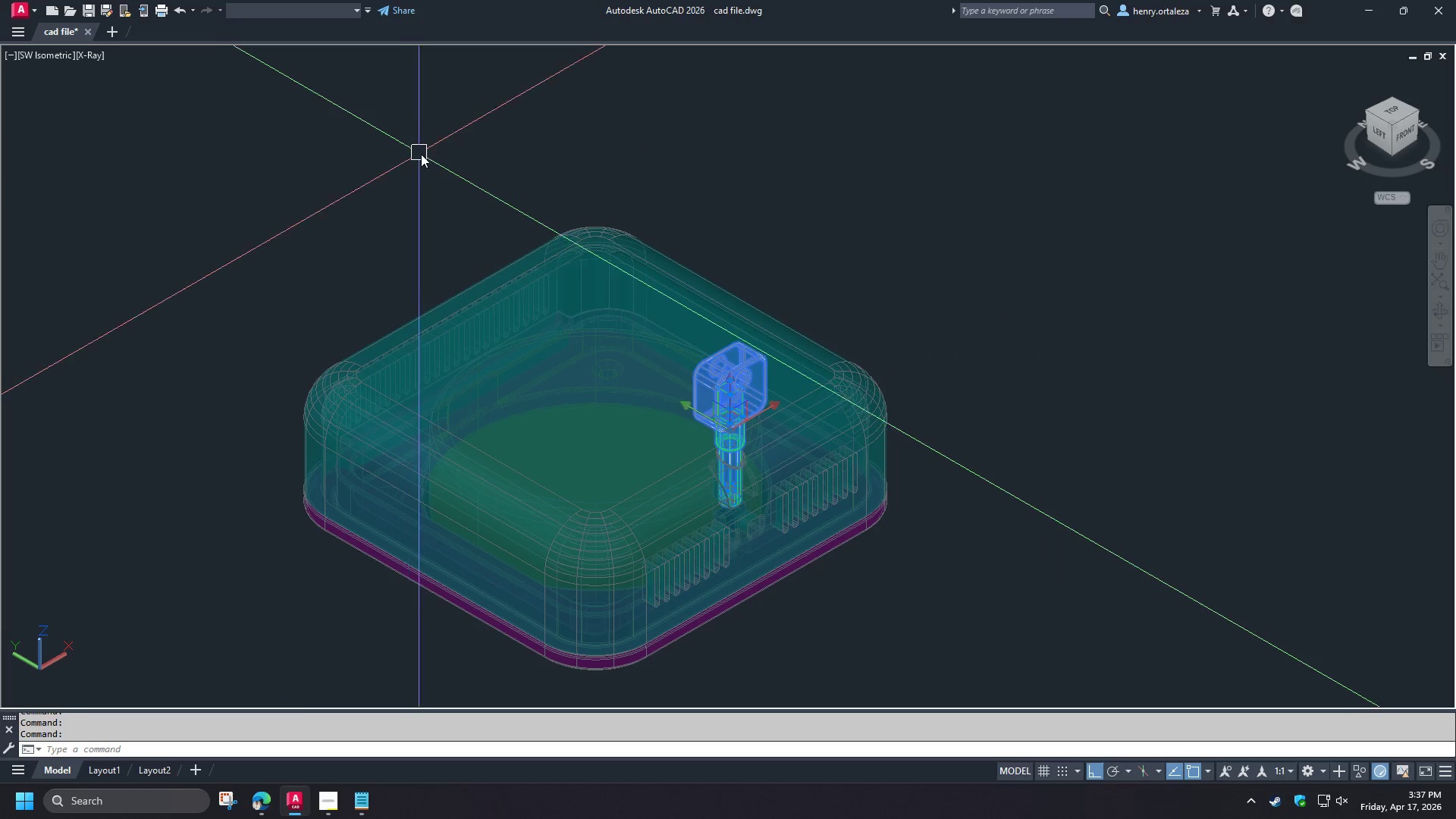 
key(Escape)
 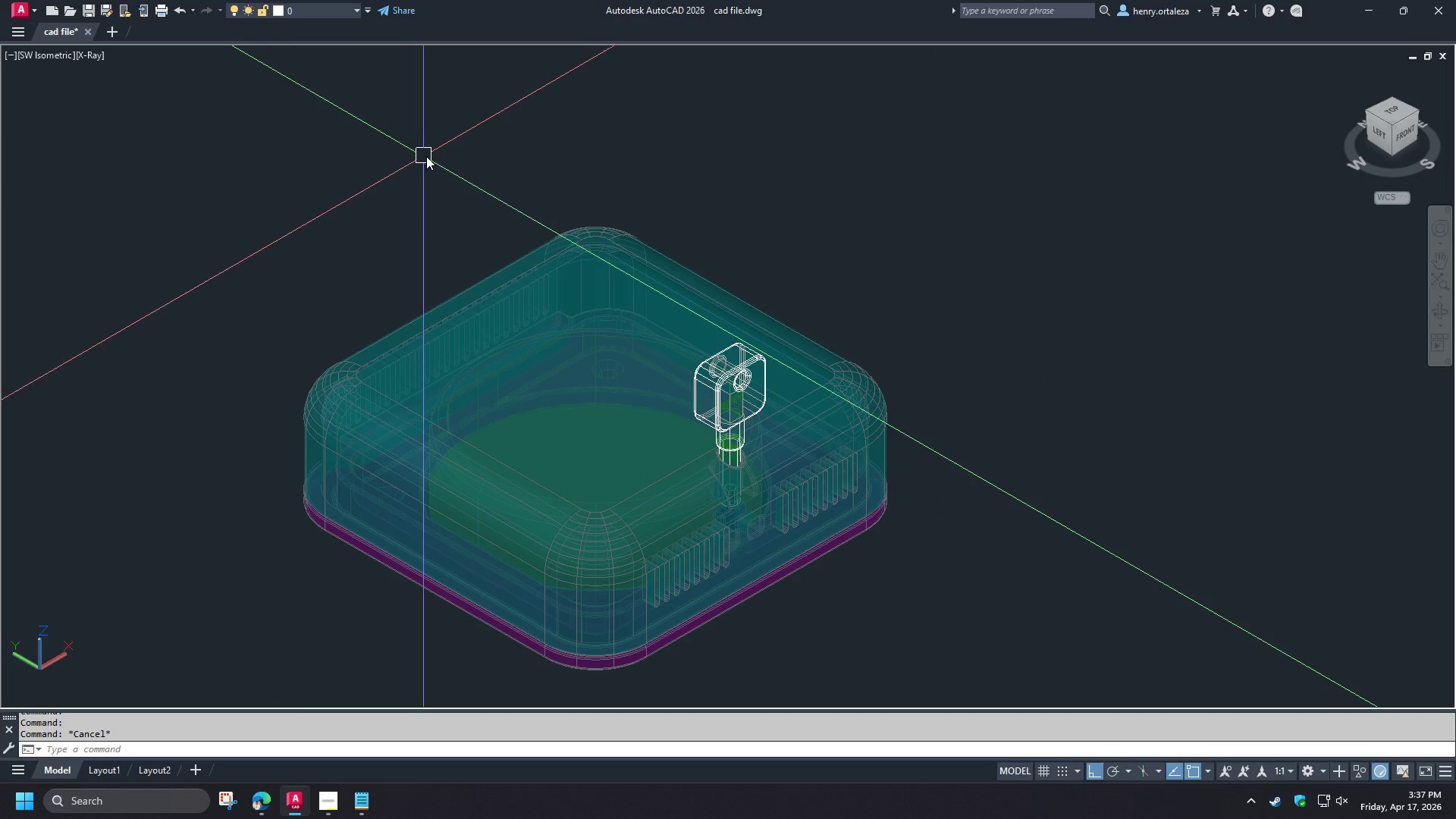 
key(Escape)
 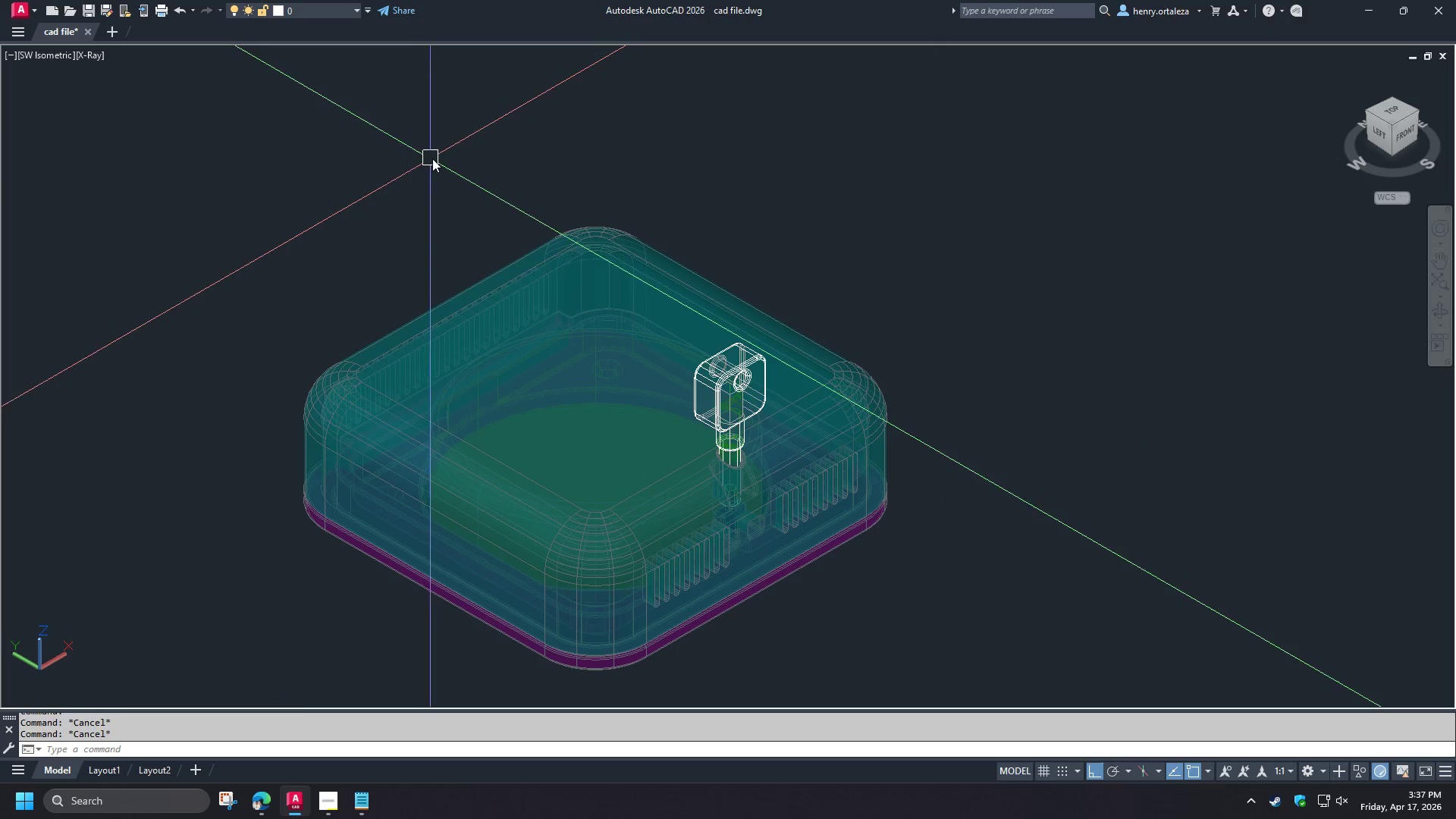 
key(Escape)
 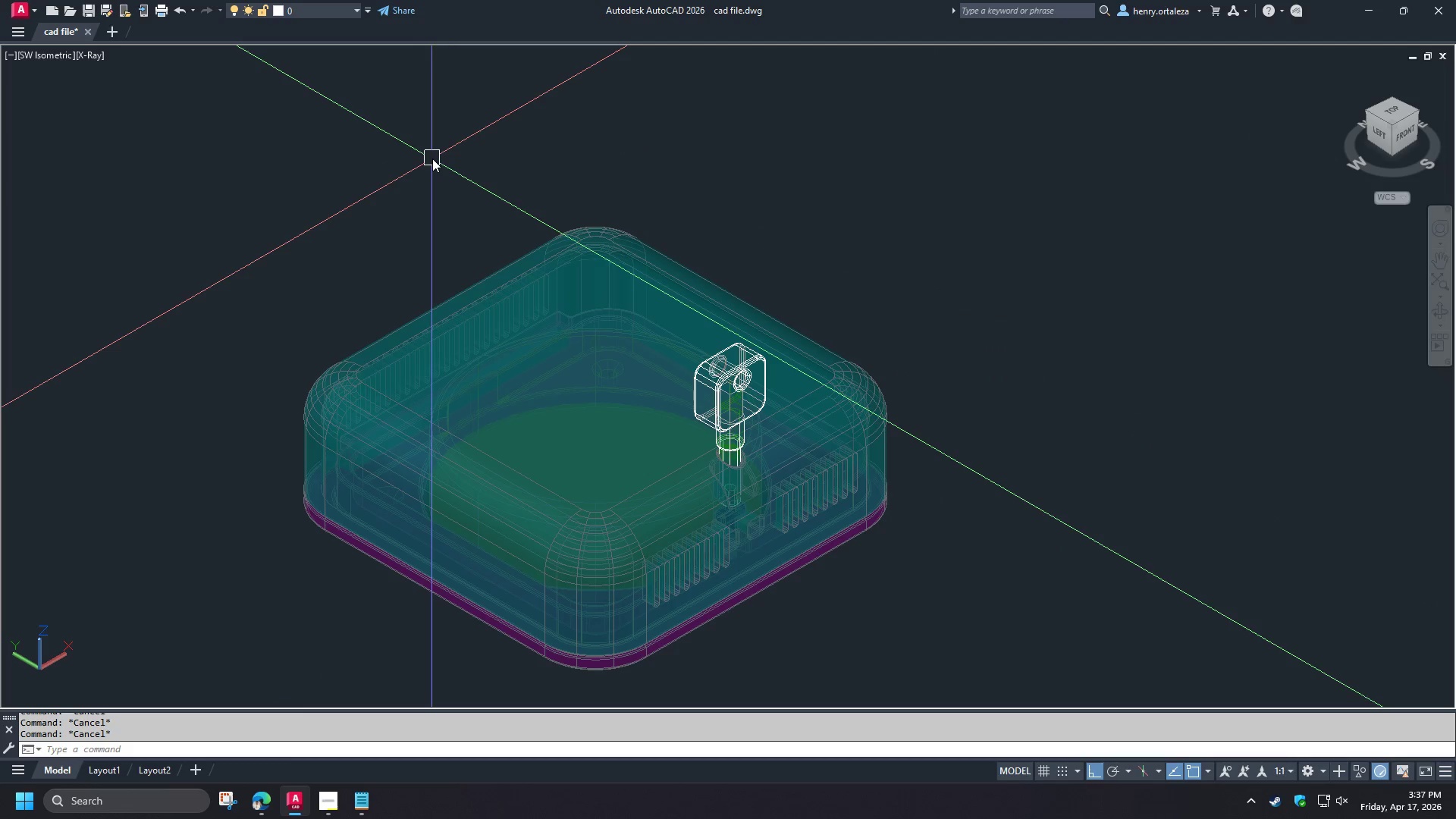 
key(Escape)
 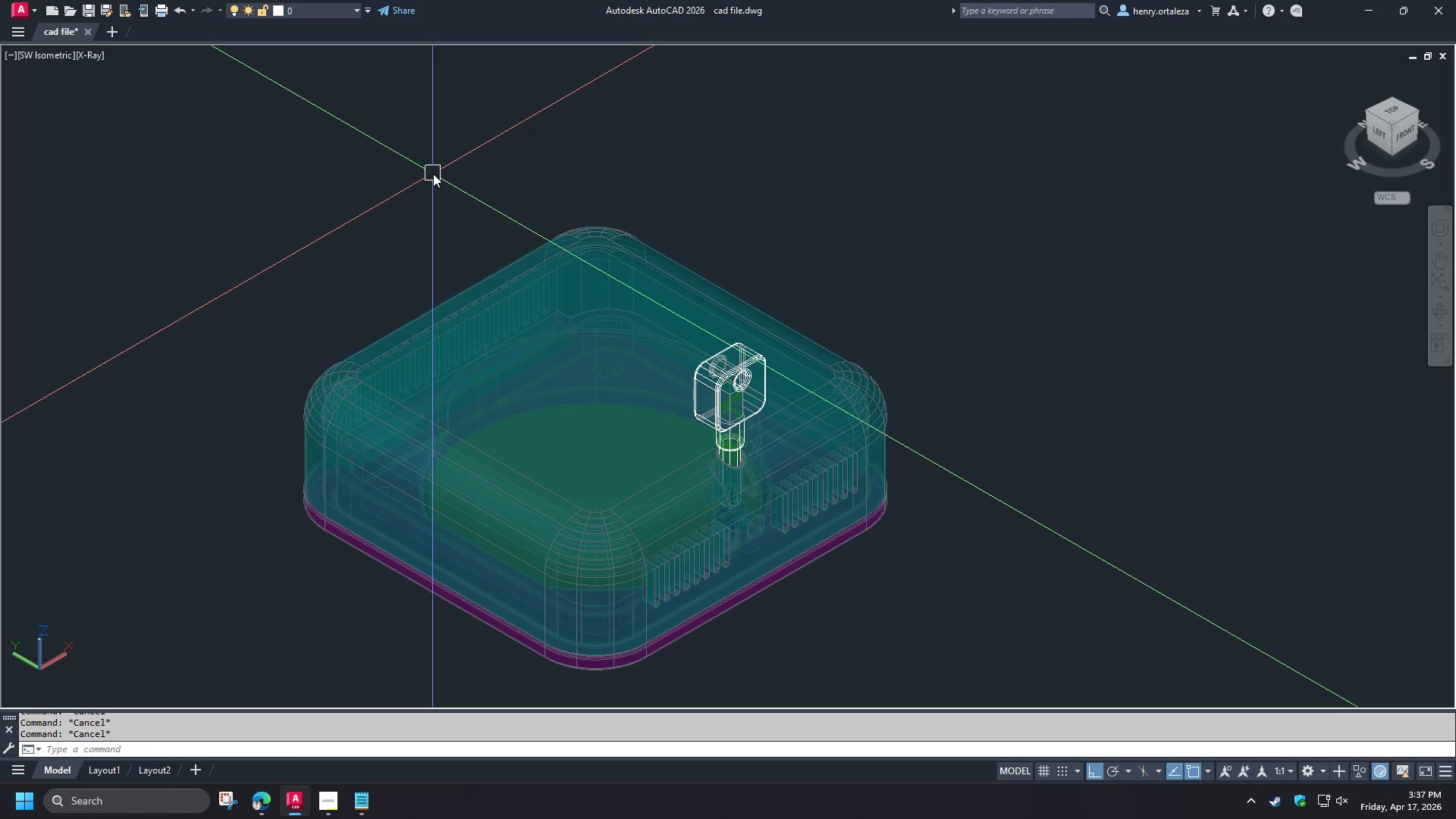 
type(ext)
 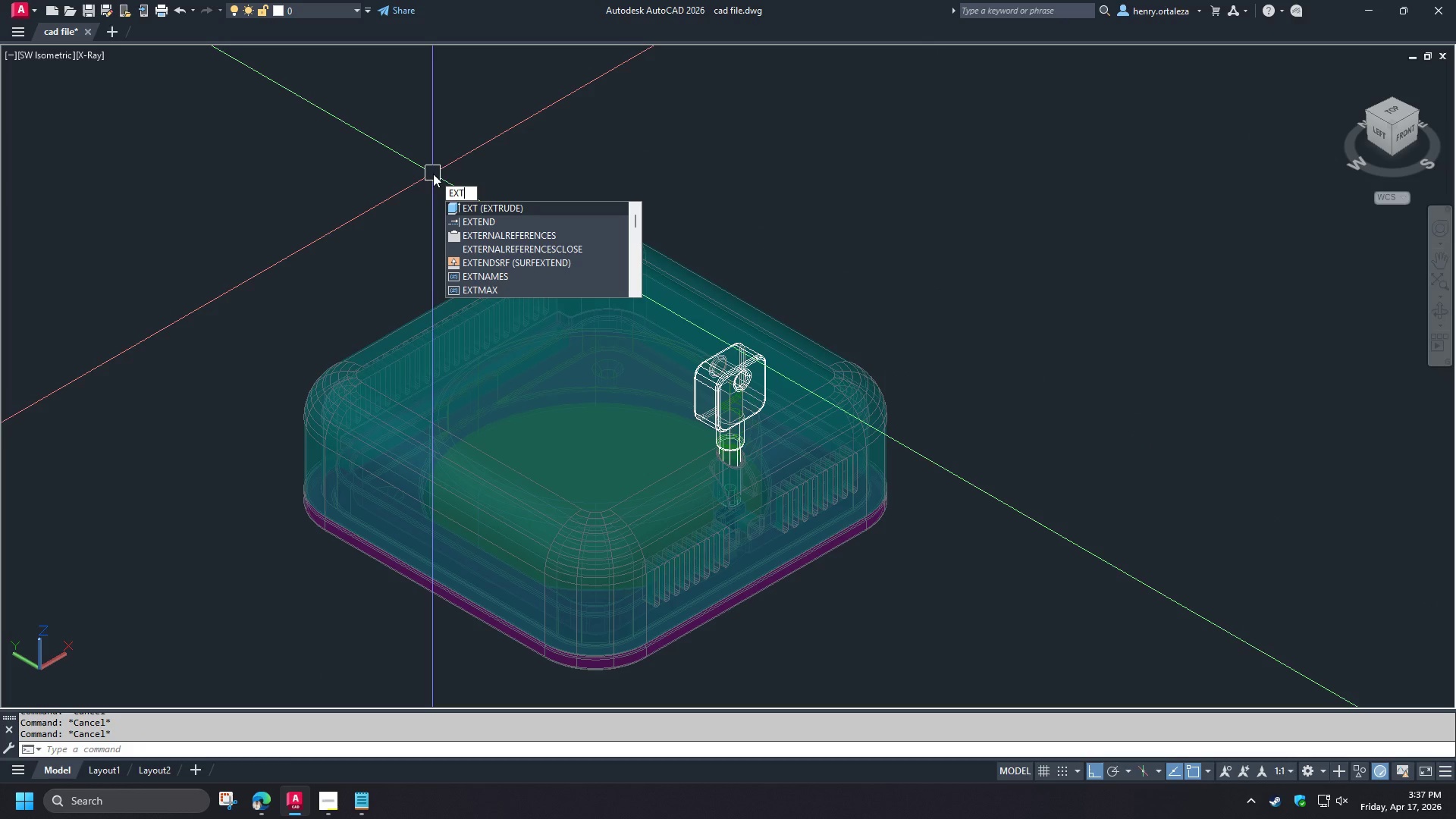 
key(Escape)
 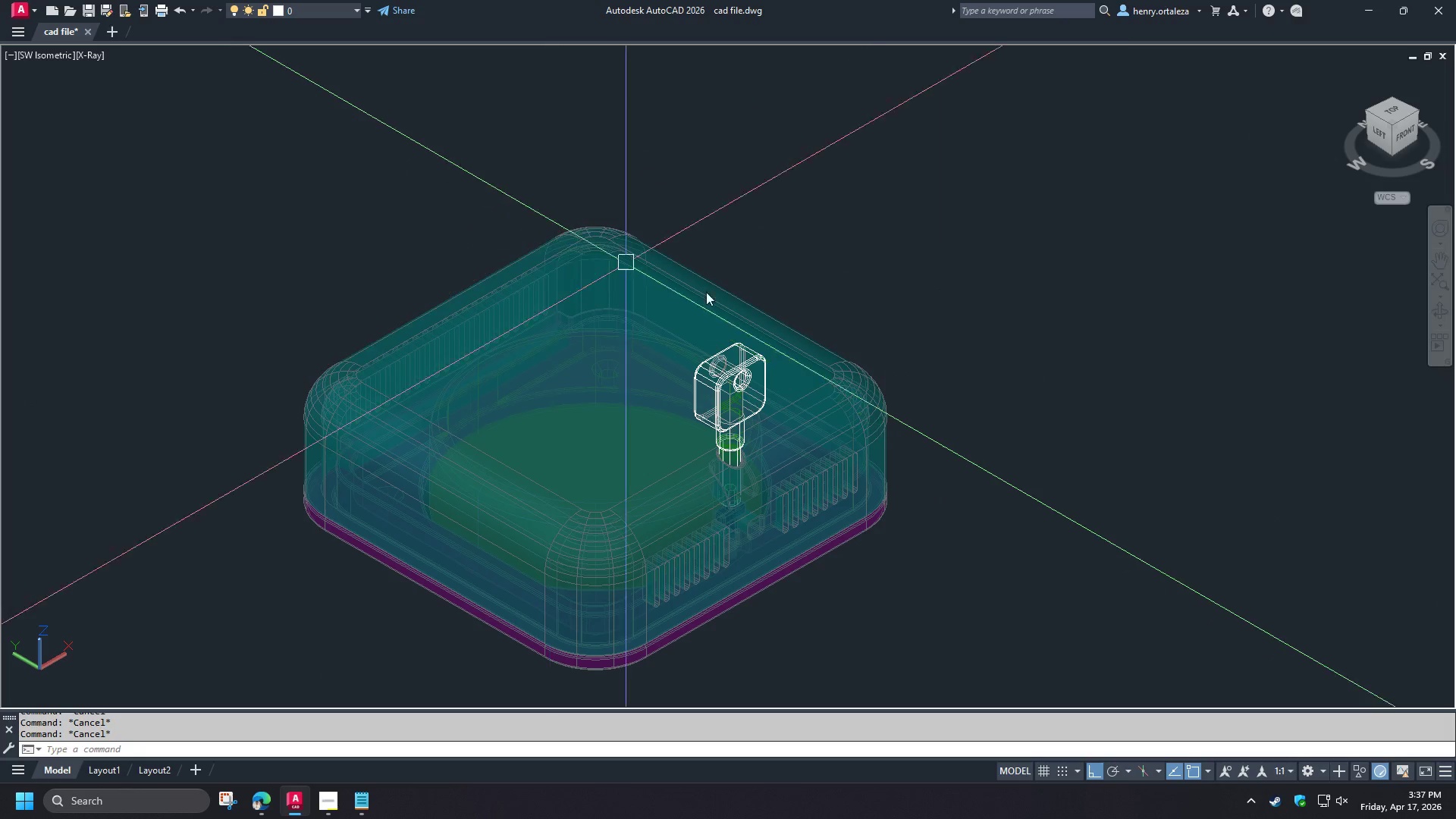 
key(Escape)
 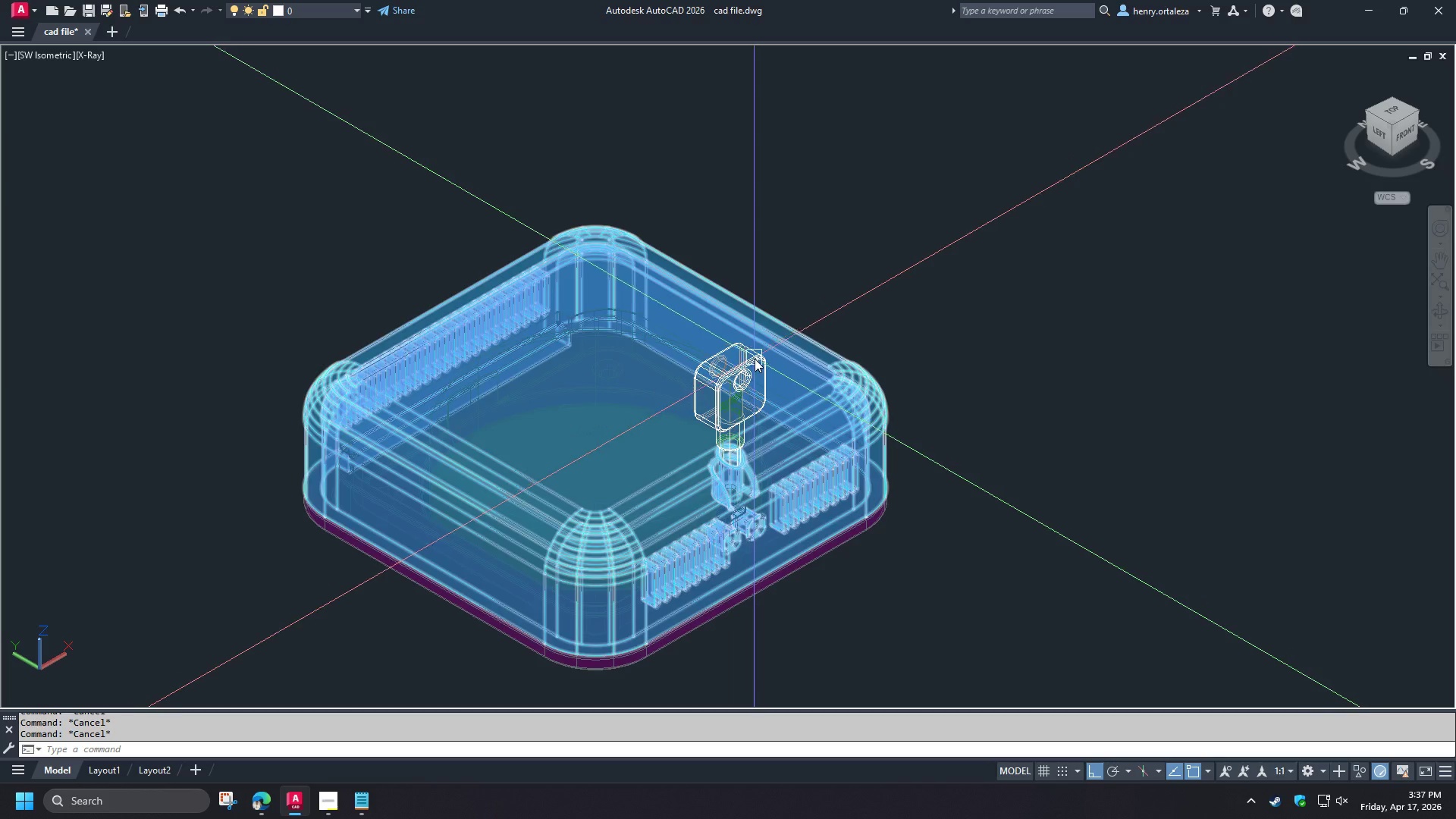 
left_click([755, 359])
 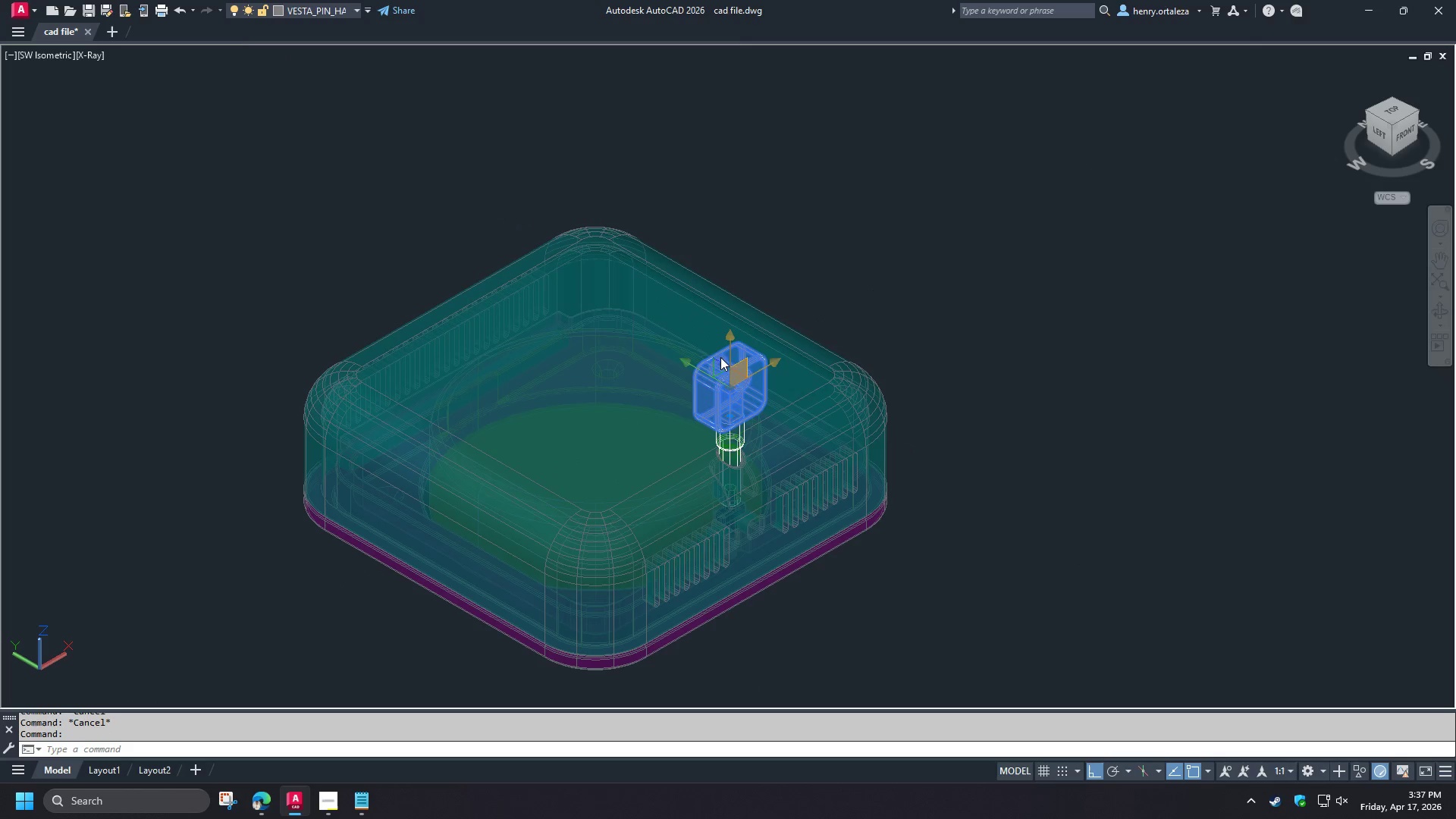 
key(Escape)
 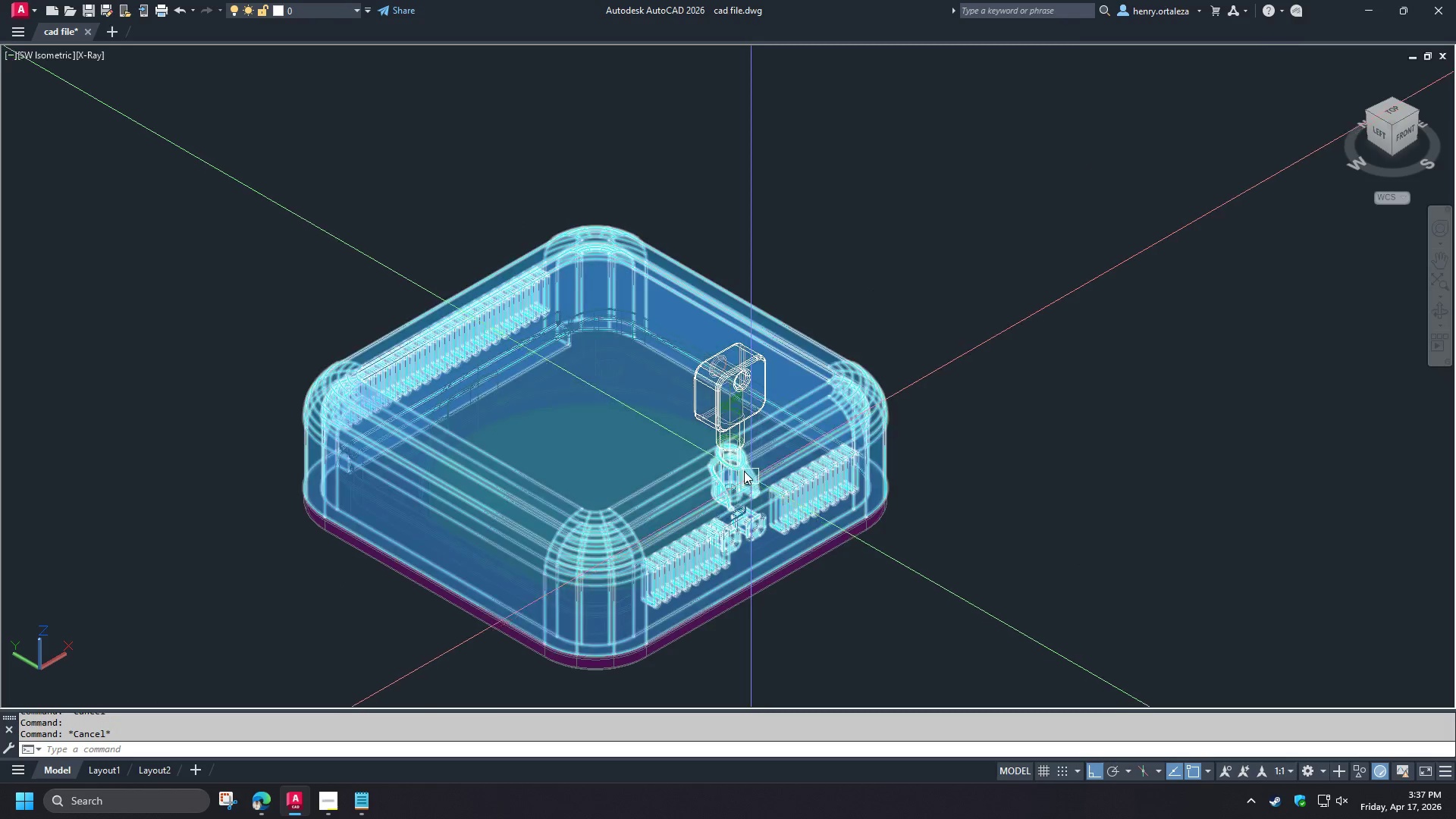 
scroll: coordinate [736, 459], scroll_direction: up, amount: 2.0
 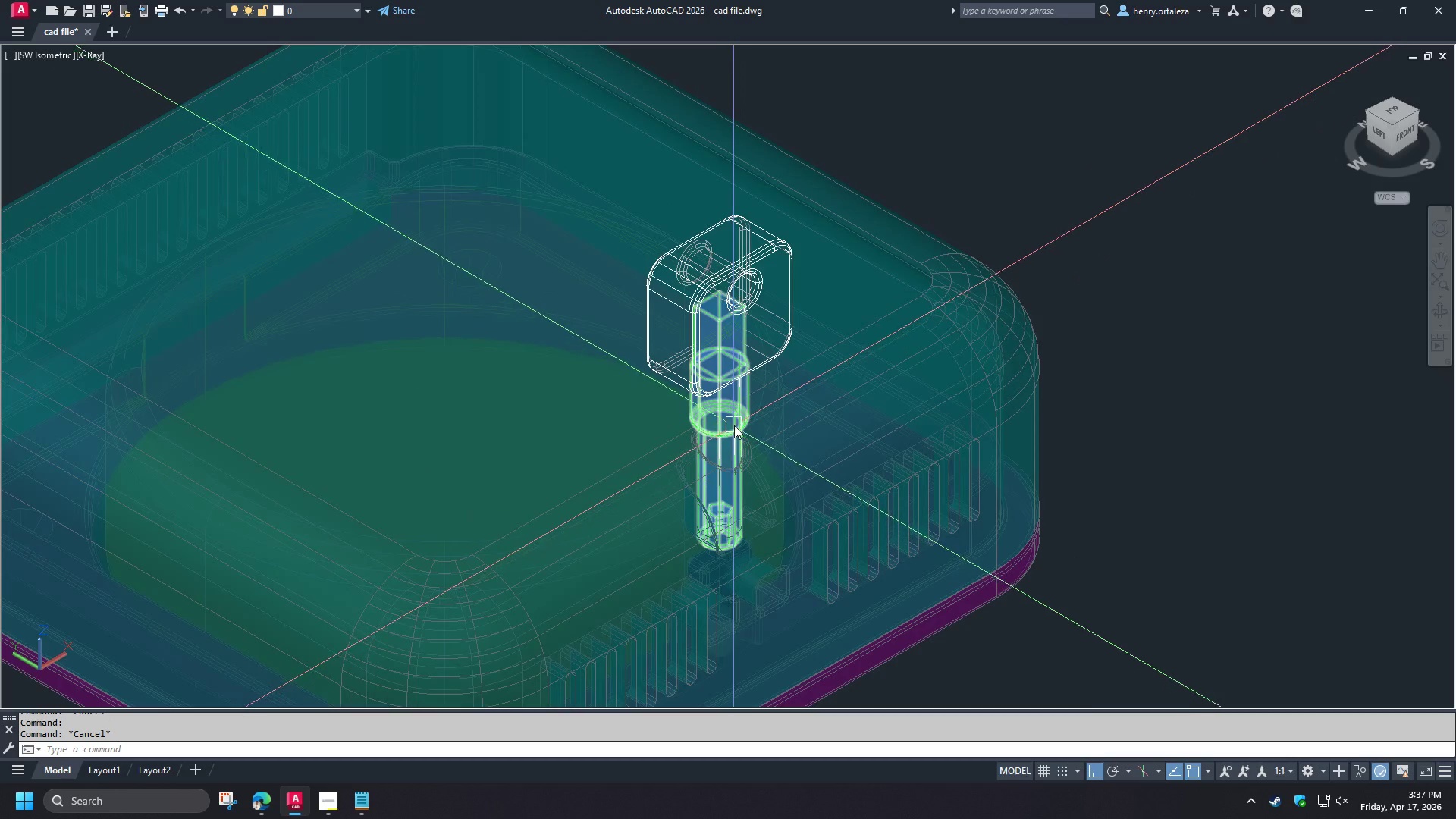 
left_click([734, 425])
 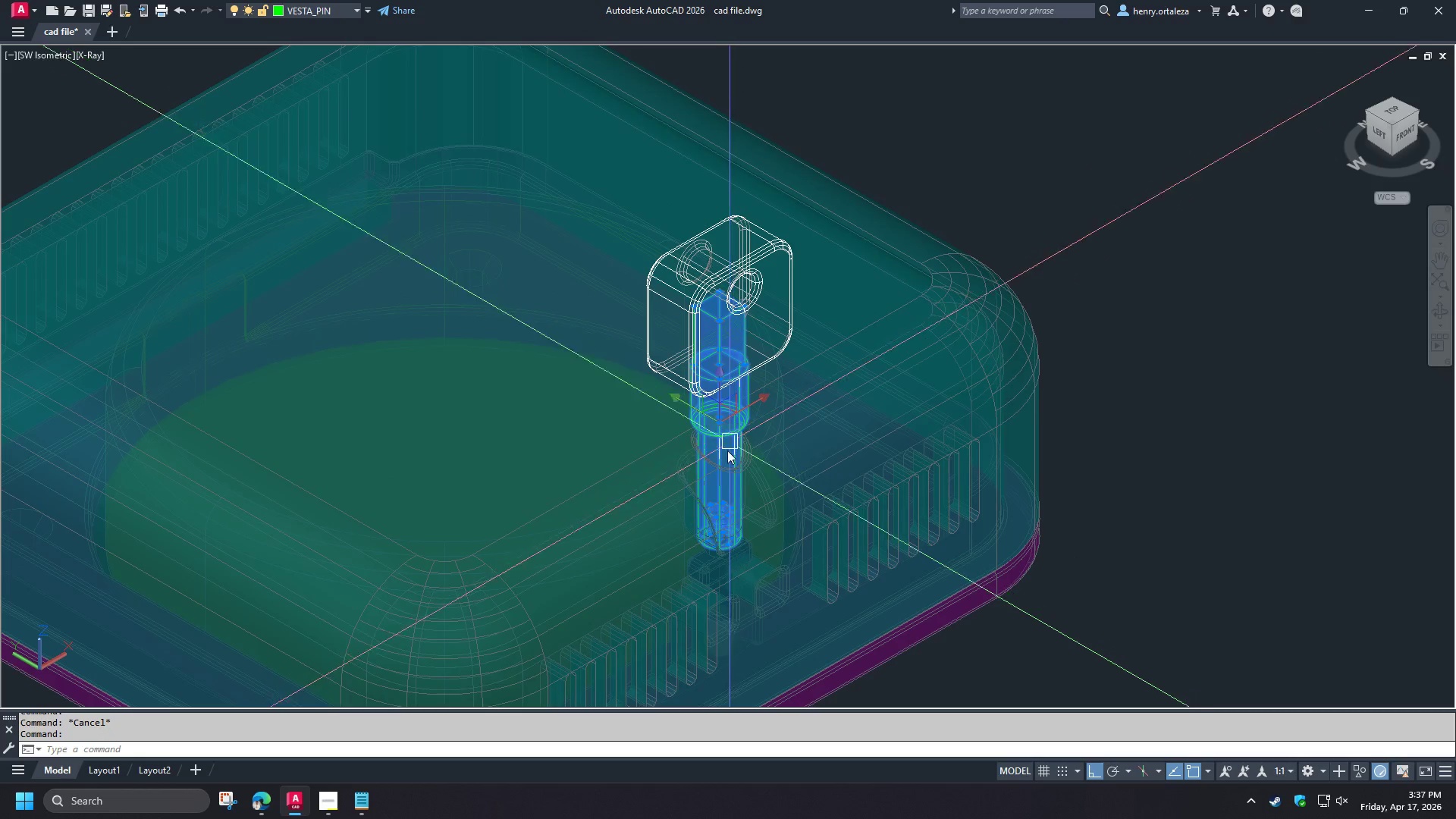 
key(Escape)
 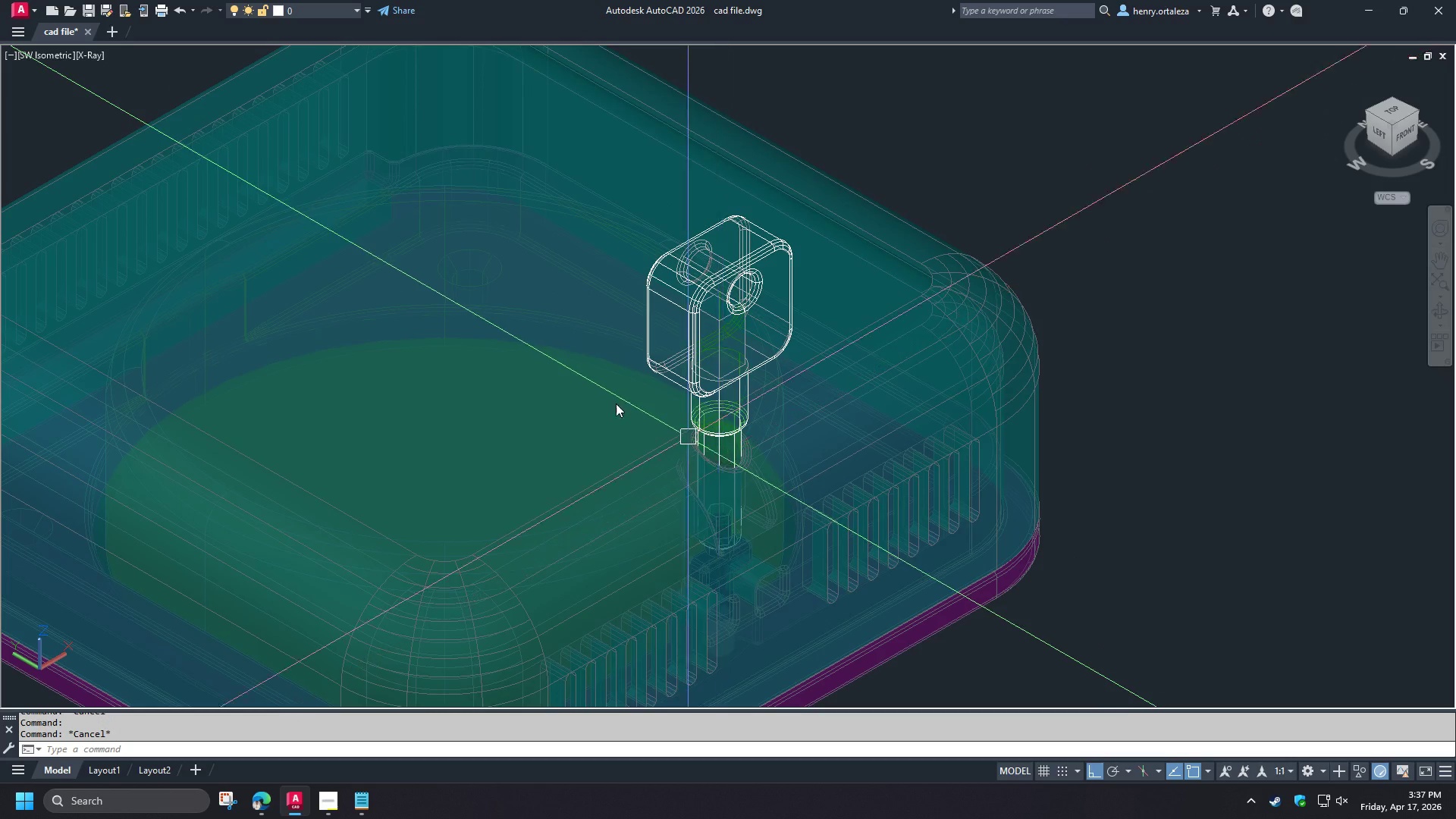 
scroll: coordinate [592, 392], scroll_direction: down, amount: 2.0
 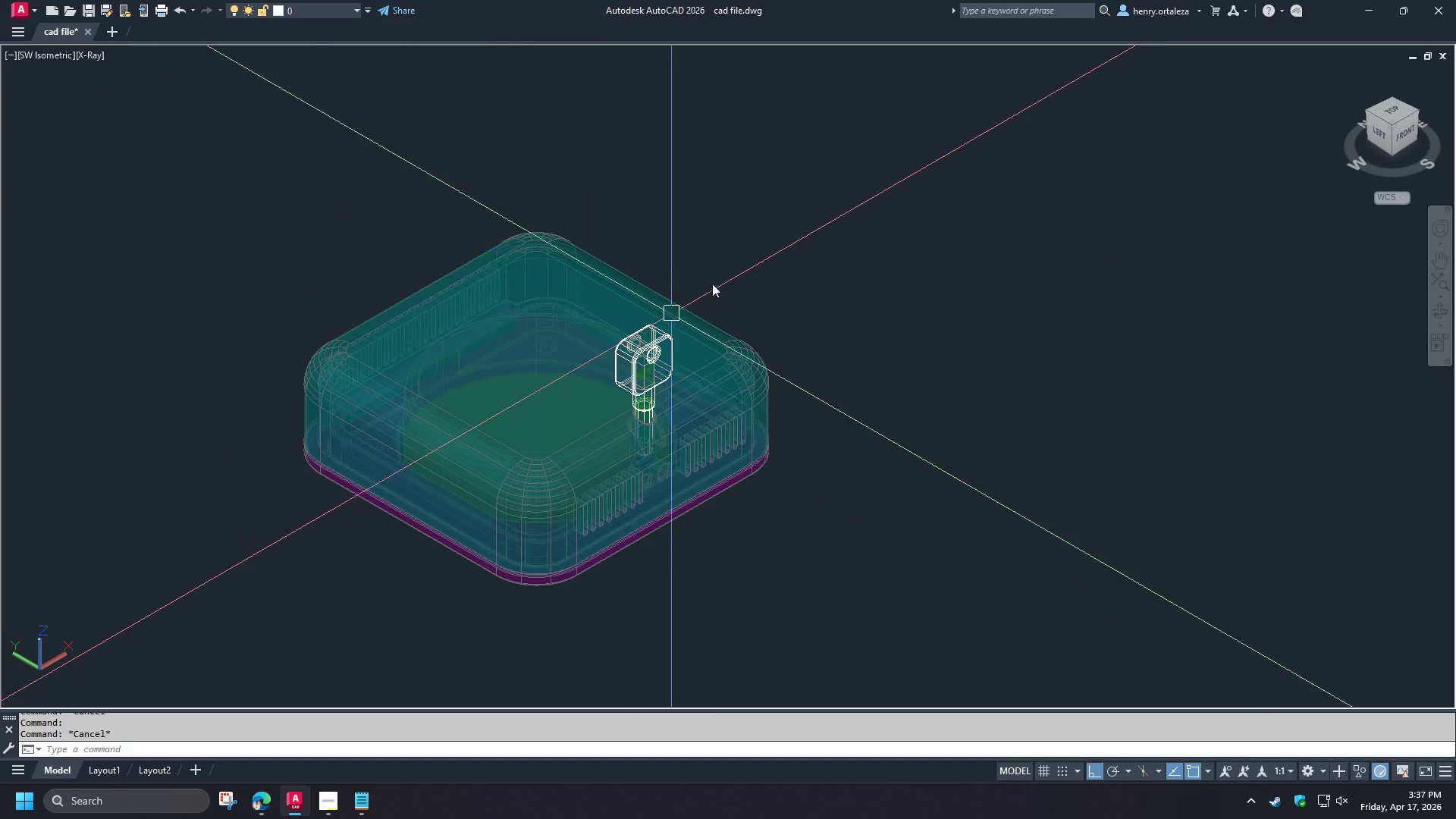 
type(re )
 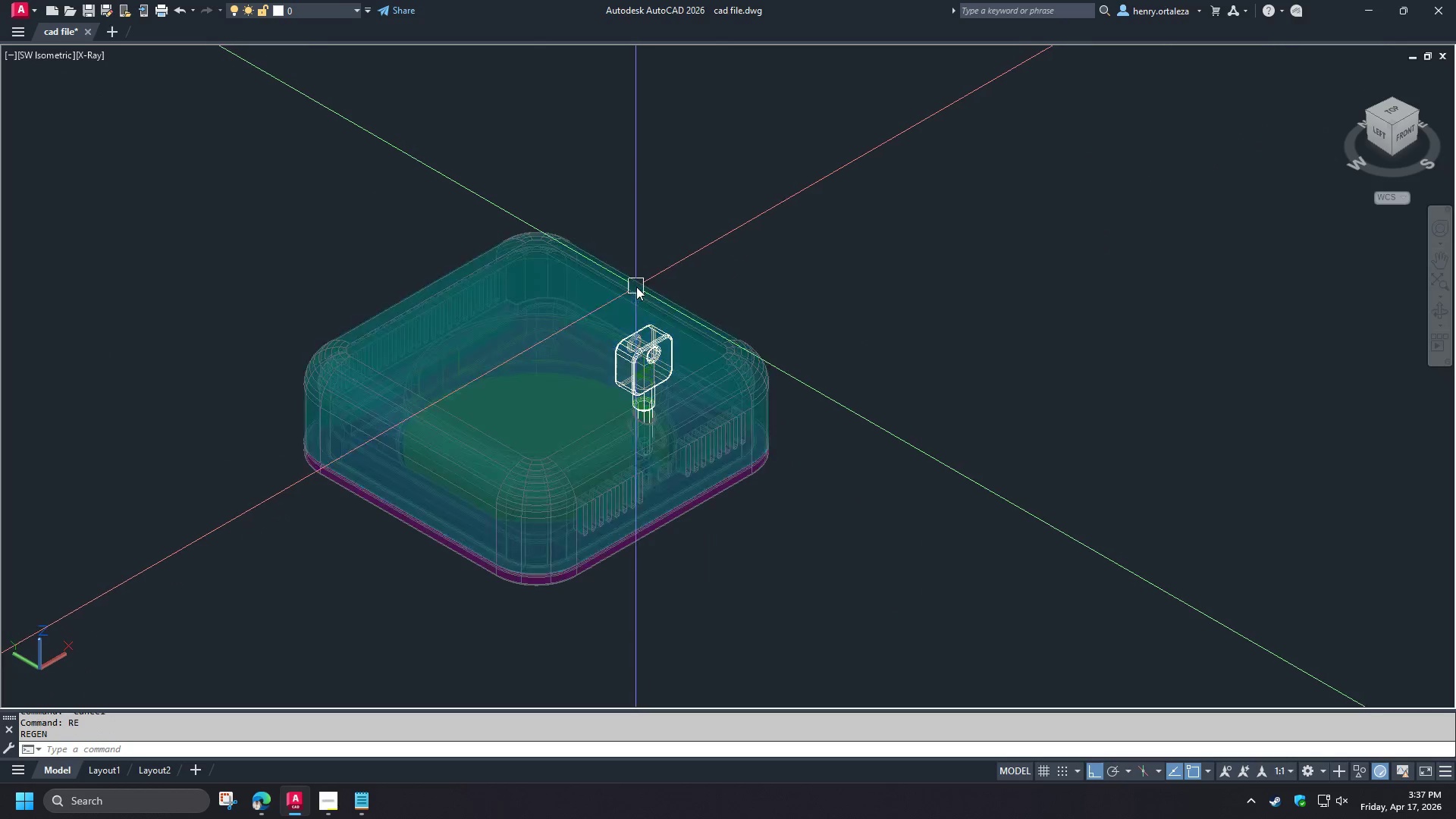 
left_click([636, 287])
 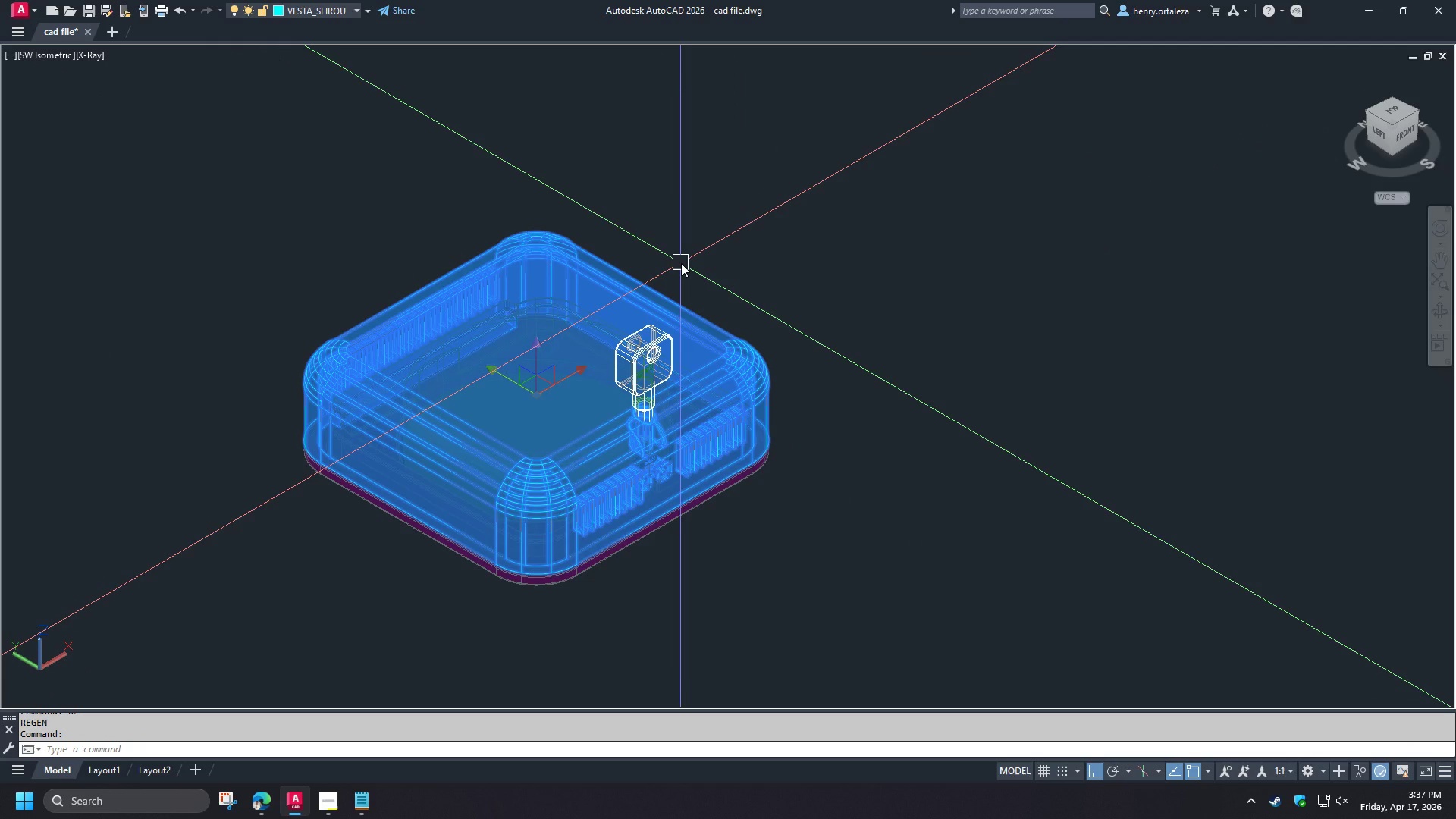 
type(co )
 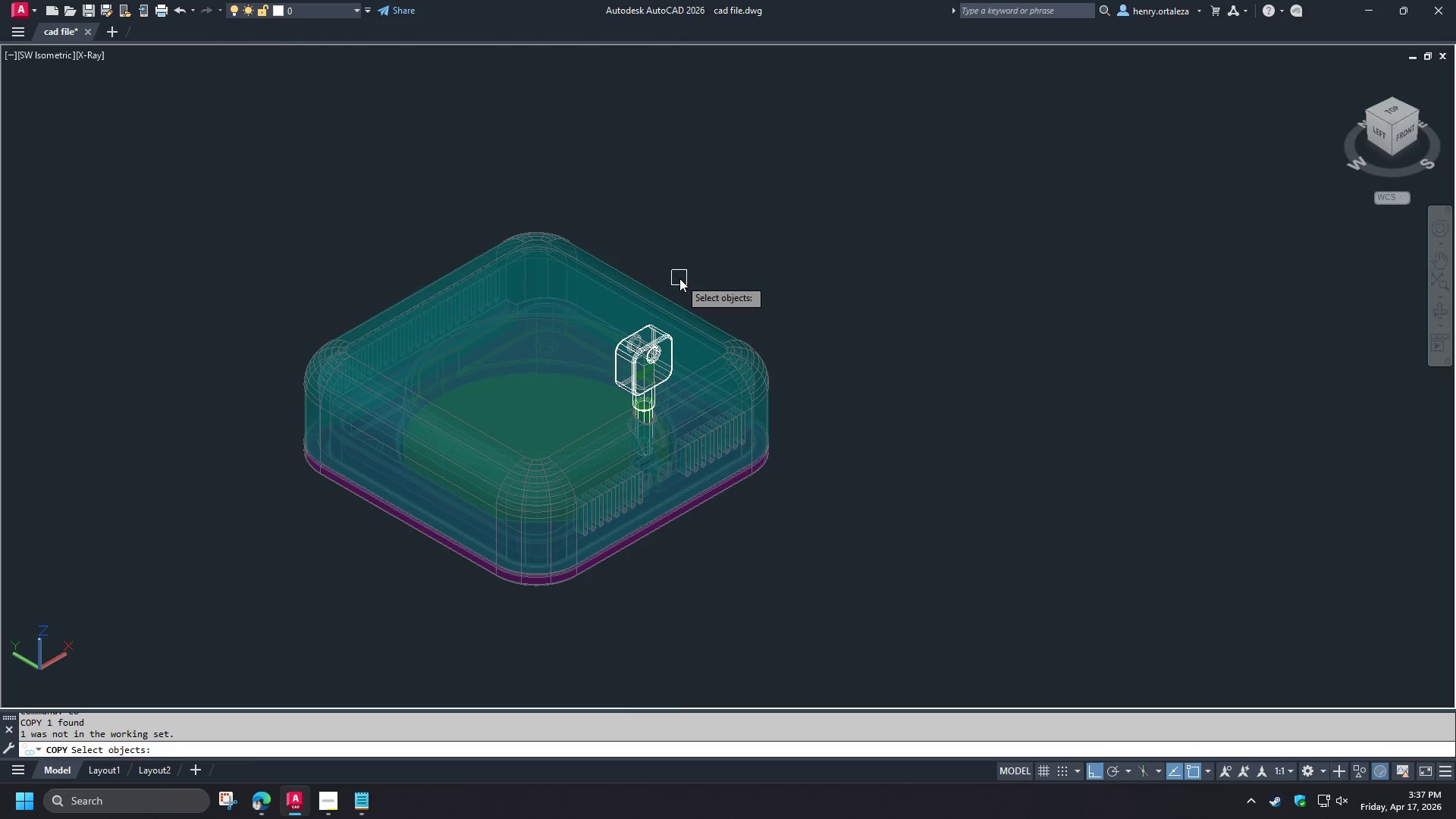 
left_click_drag(start_coordinate=[679, 278], to_coordinate=[683, 278])
 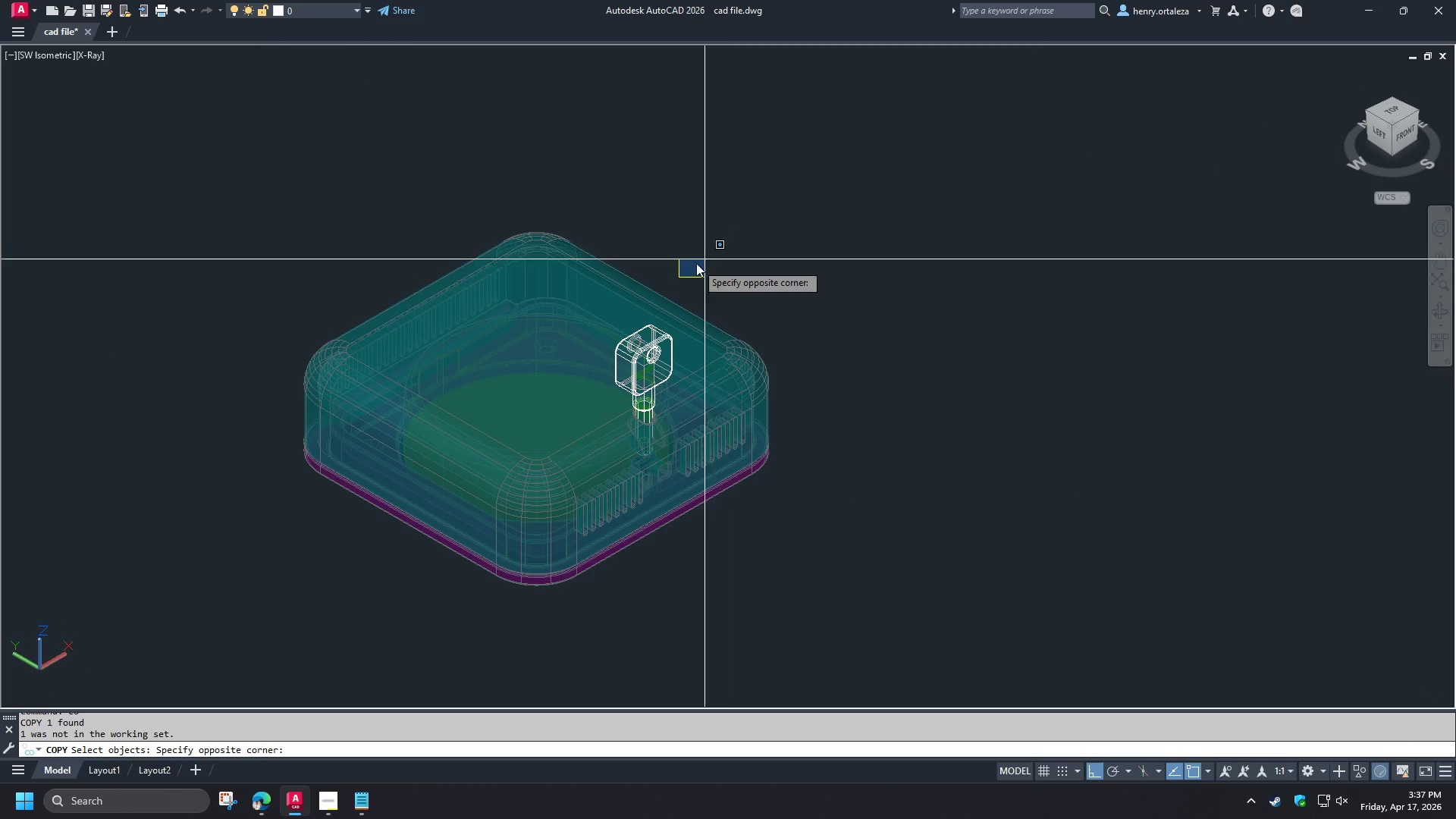 
left_click([698, 263])
 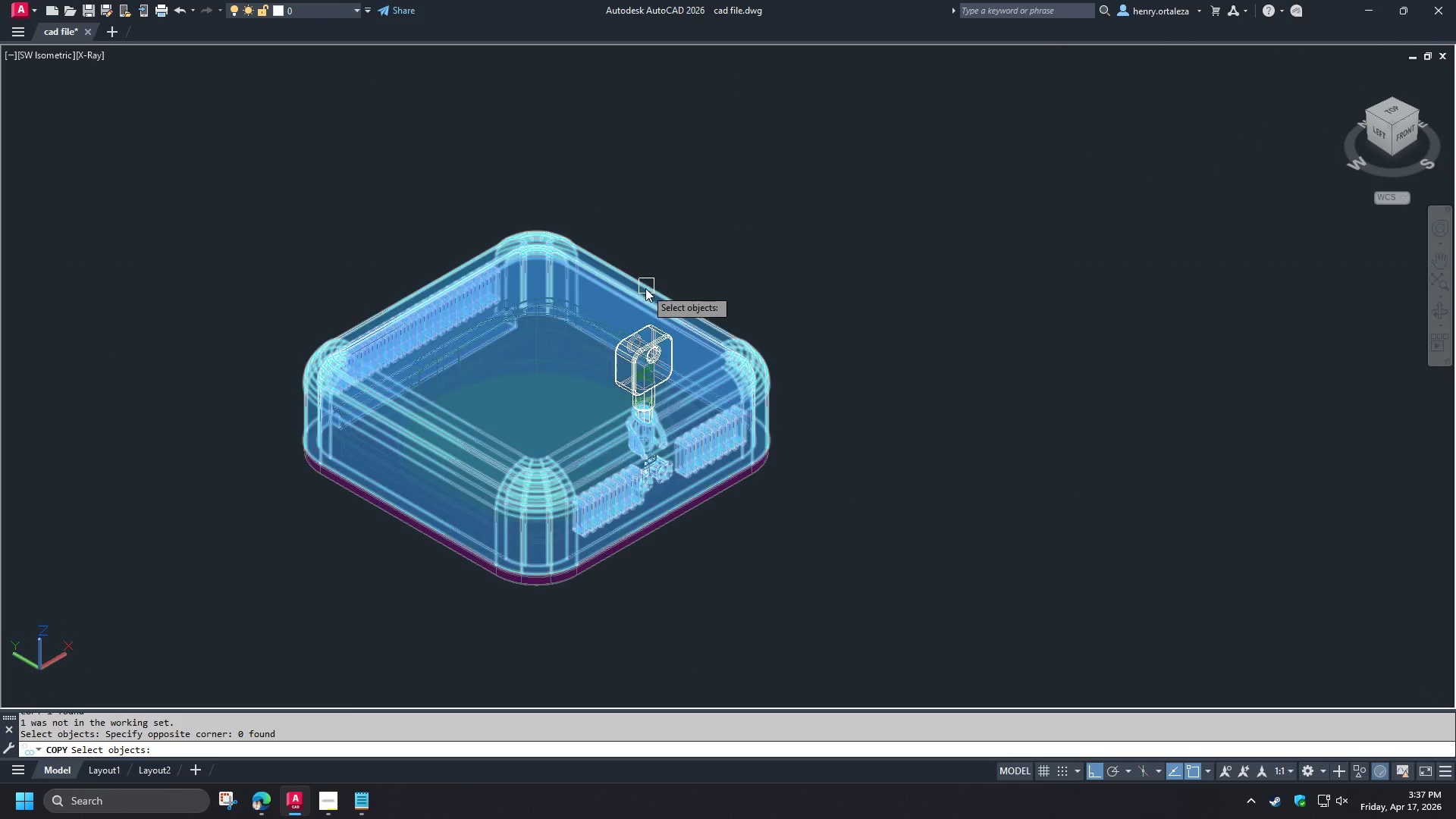 
left_click([645, 289])
 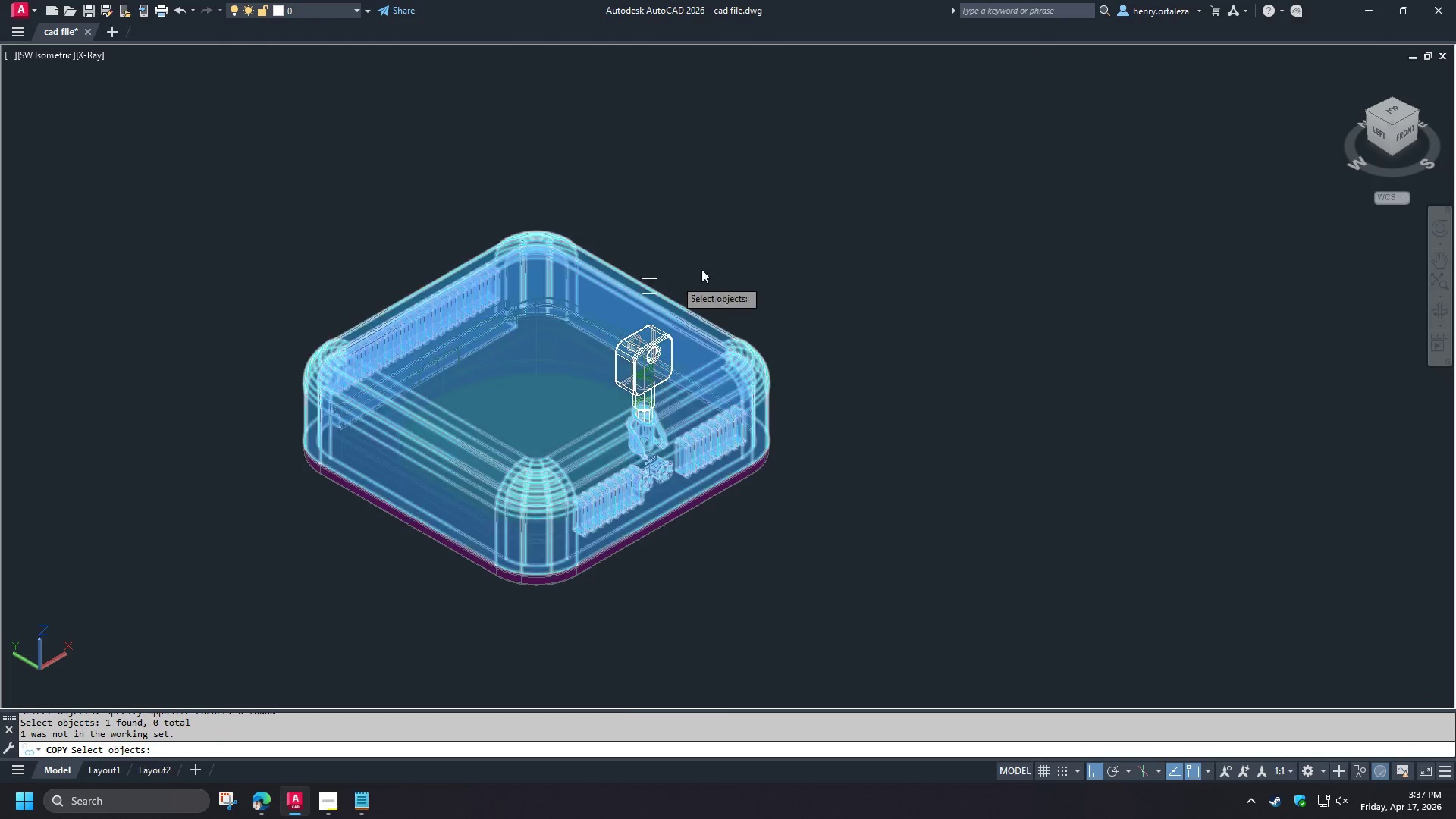 
type( exu)
key(Escape)
type(exiu)
key(Escape)
 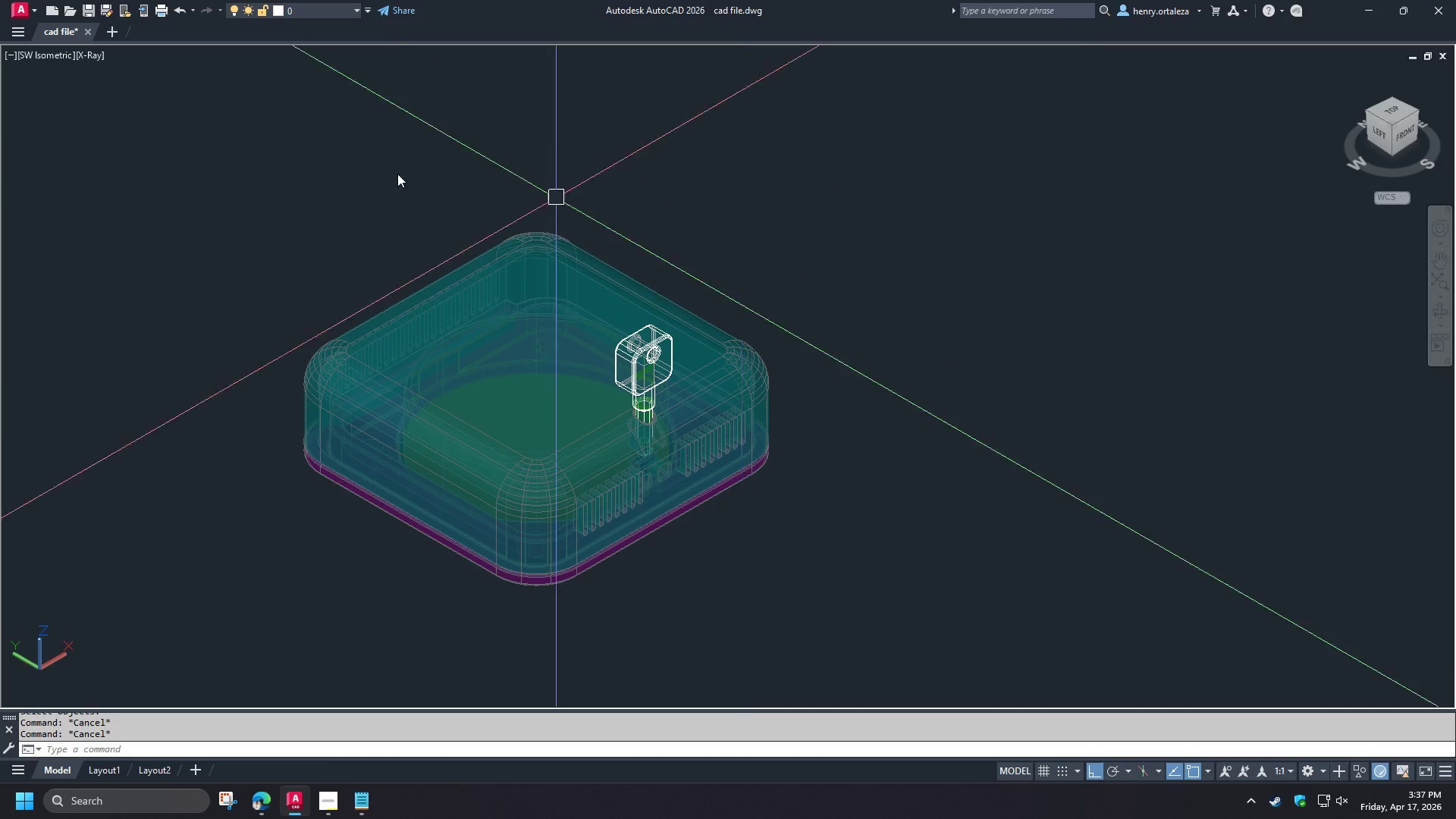 
key(Escape)
 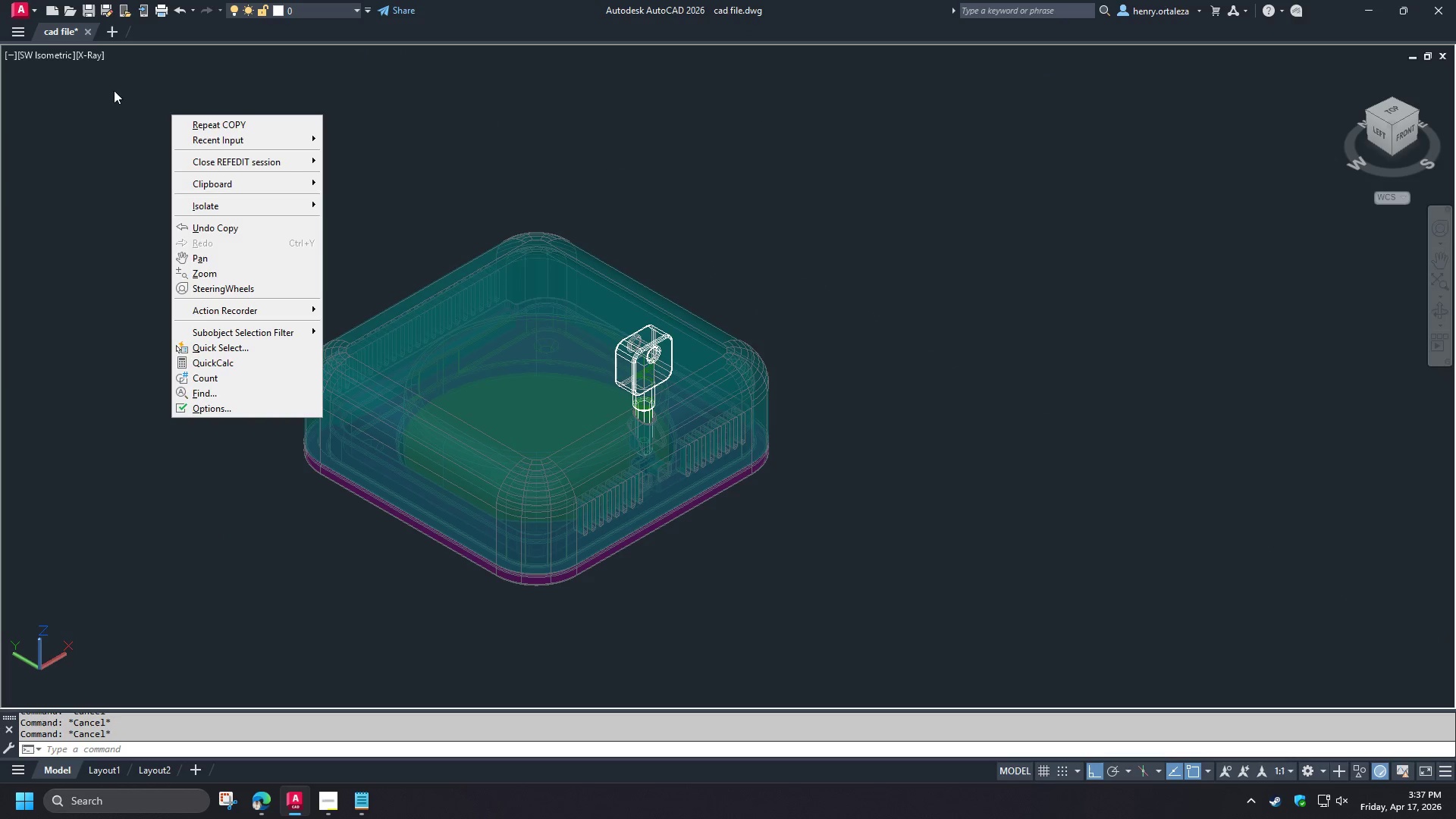 
key(Escape)
 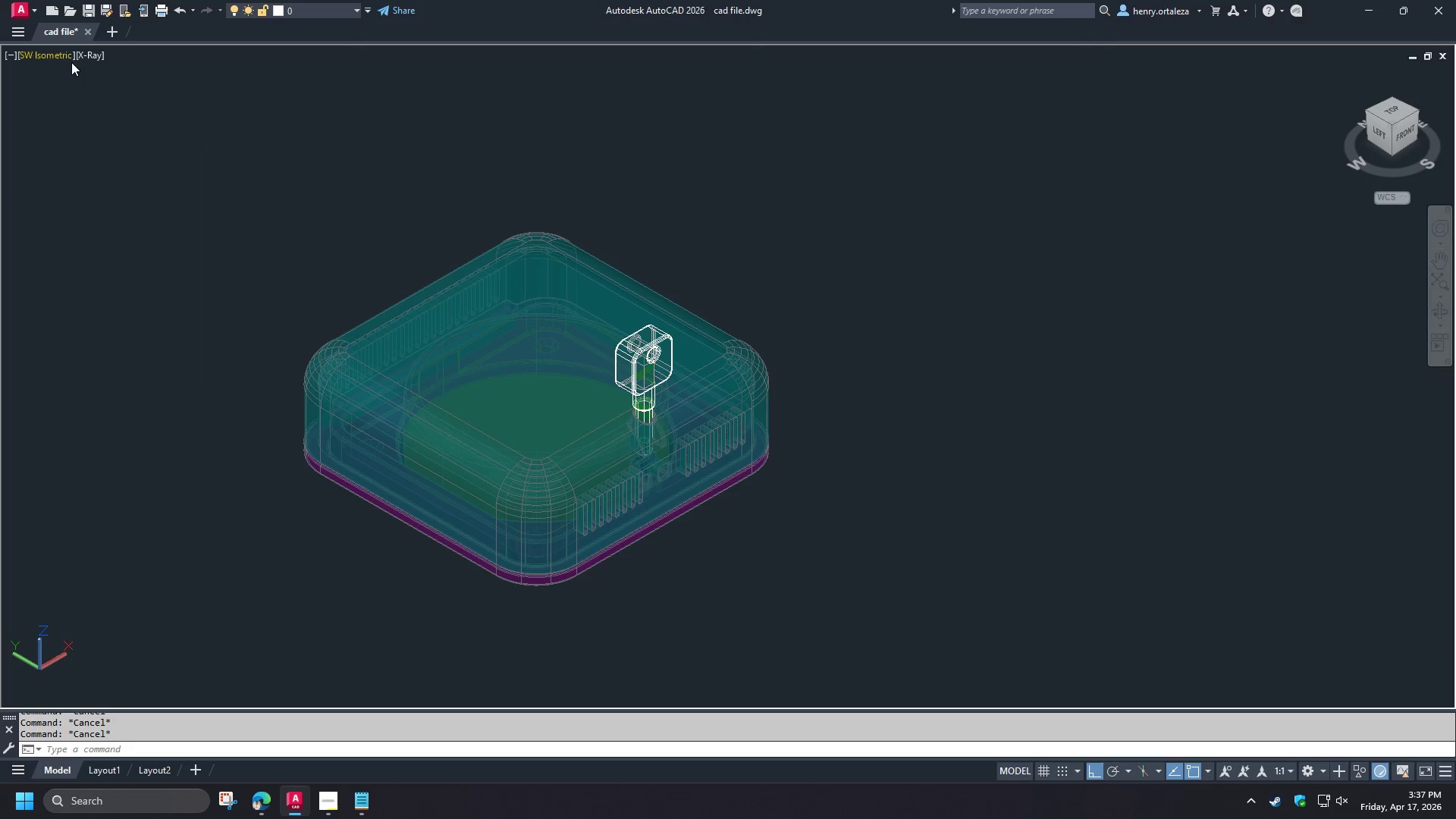 
right_click([67, 59])
 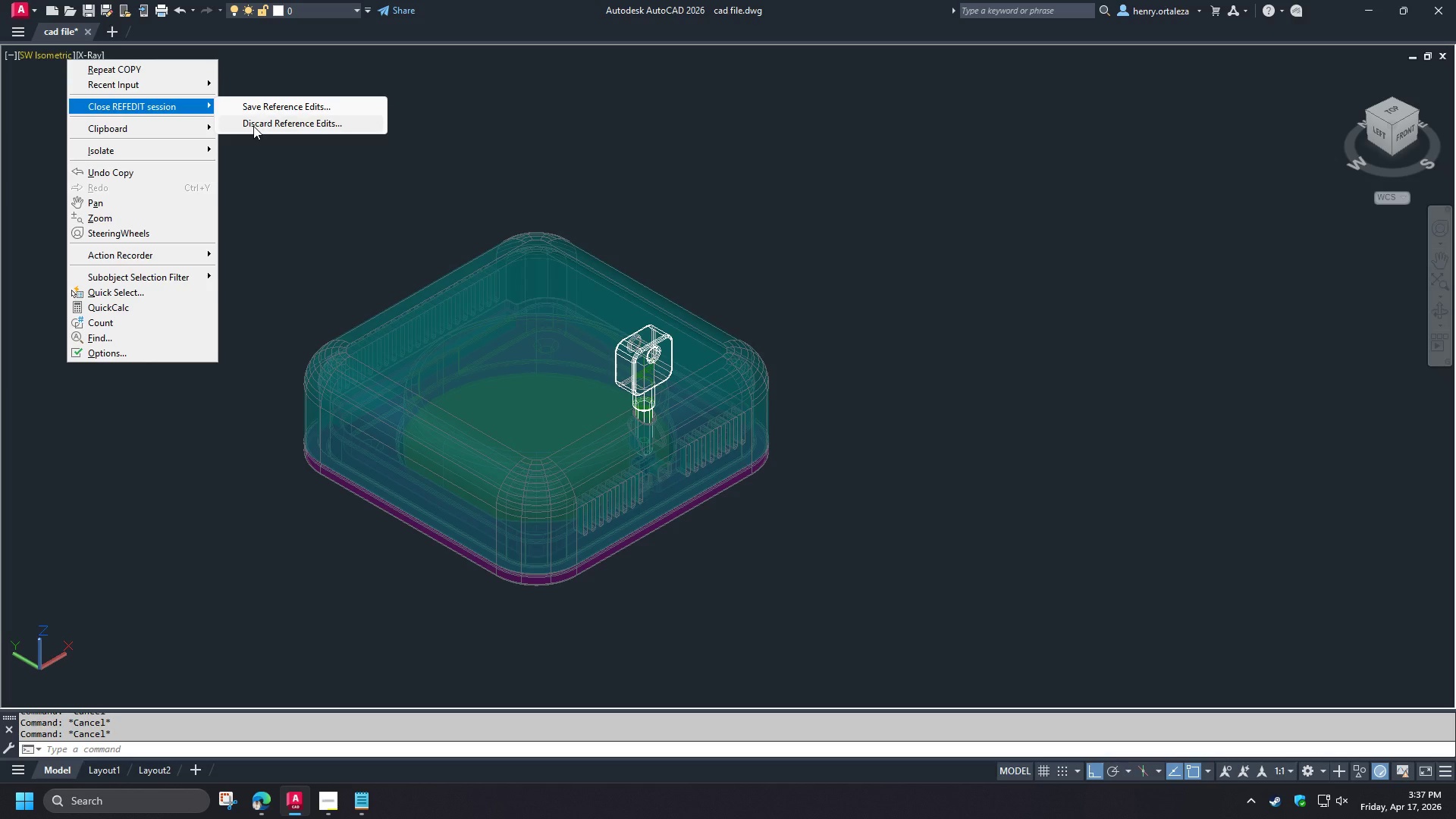 
wait(9.33)
 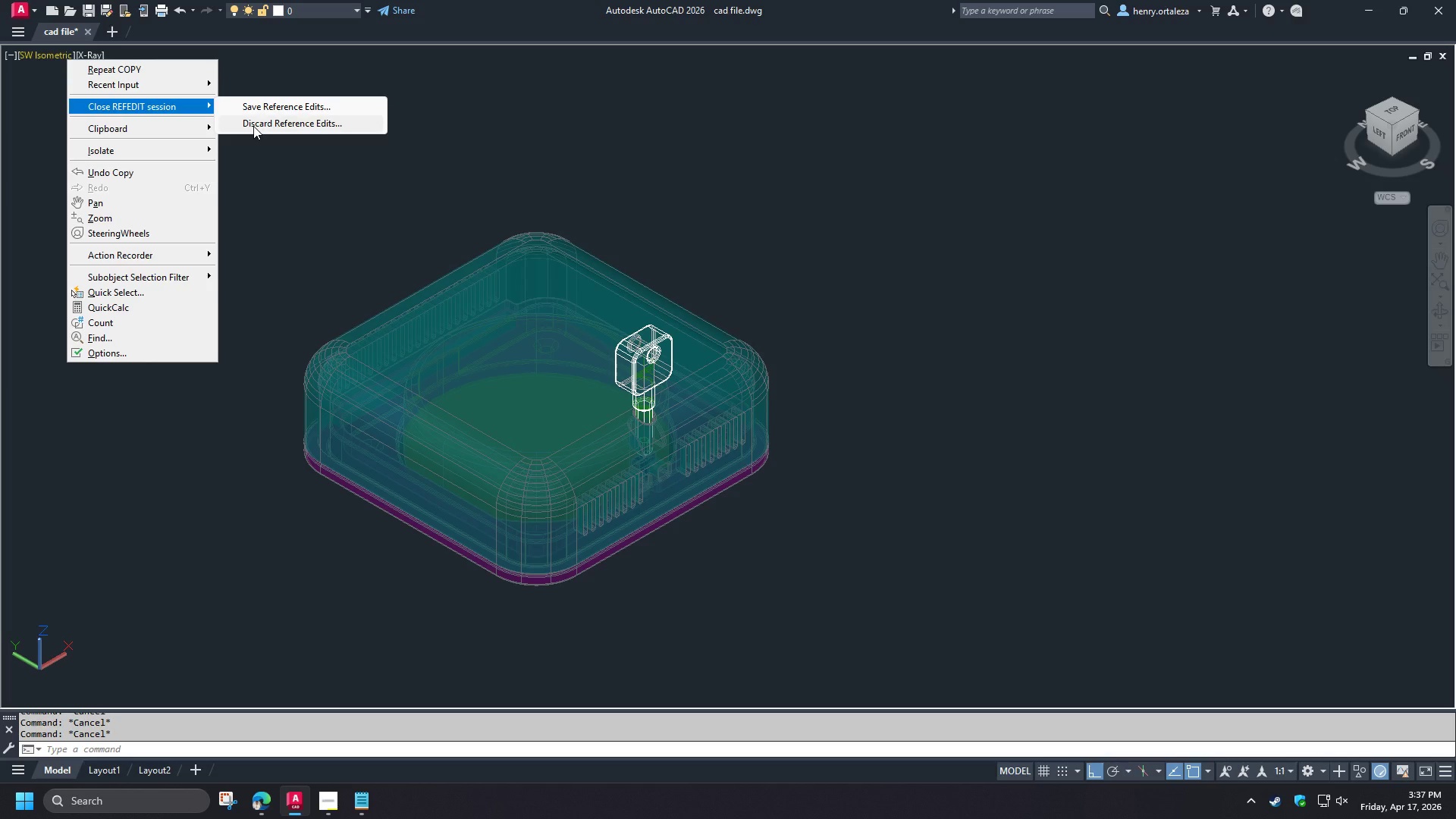 
left_click([253, 127])
 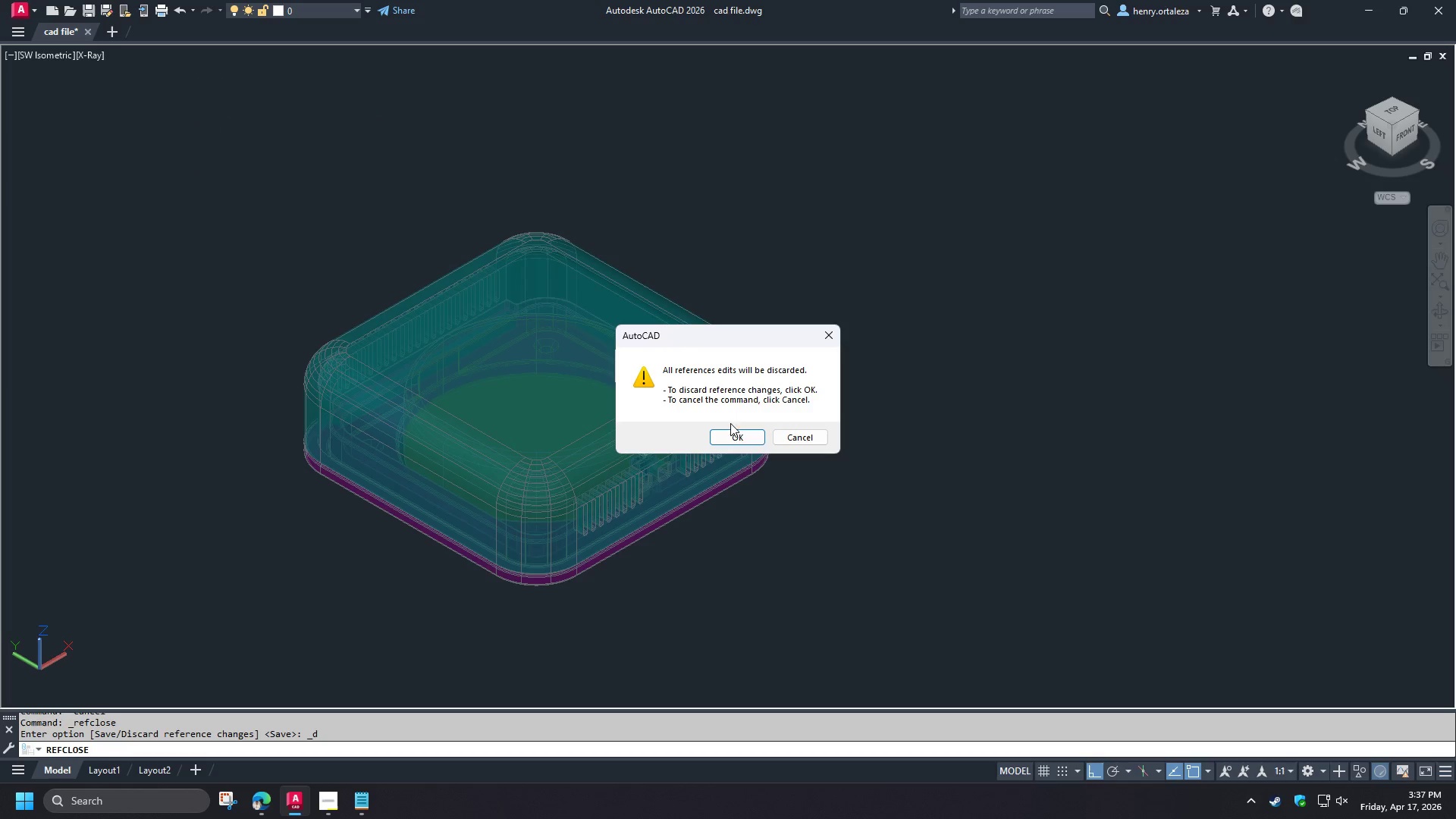 
left_click([736, 437])
 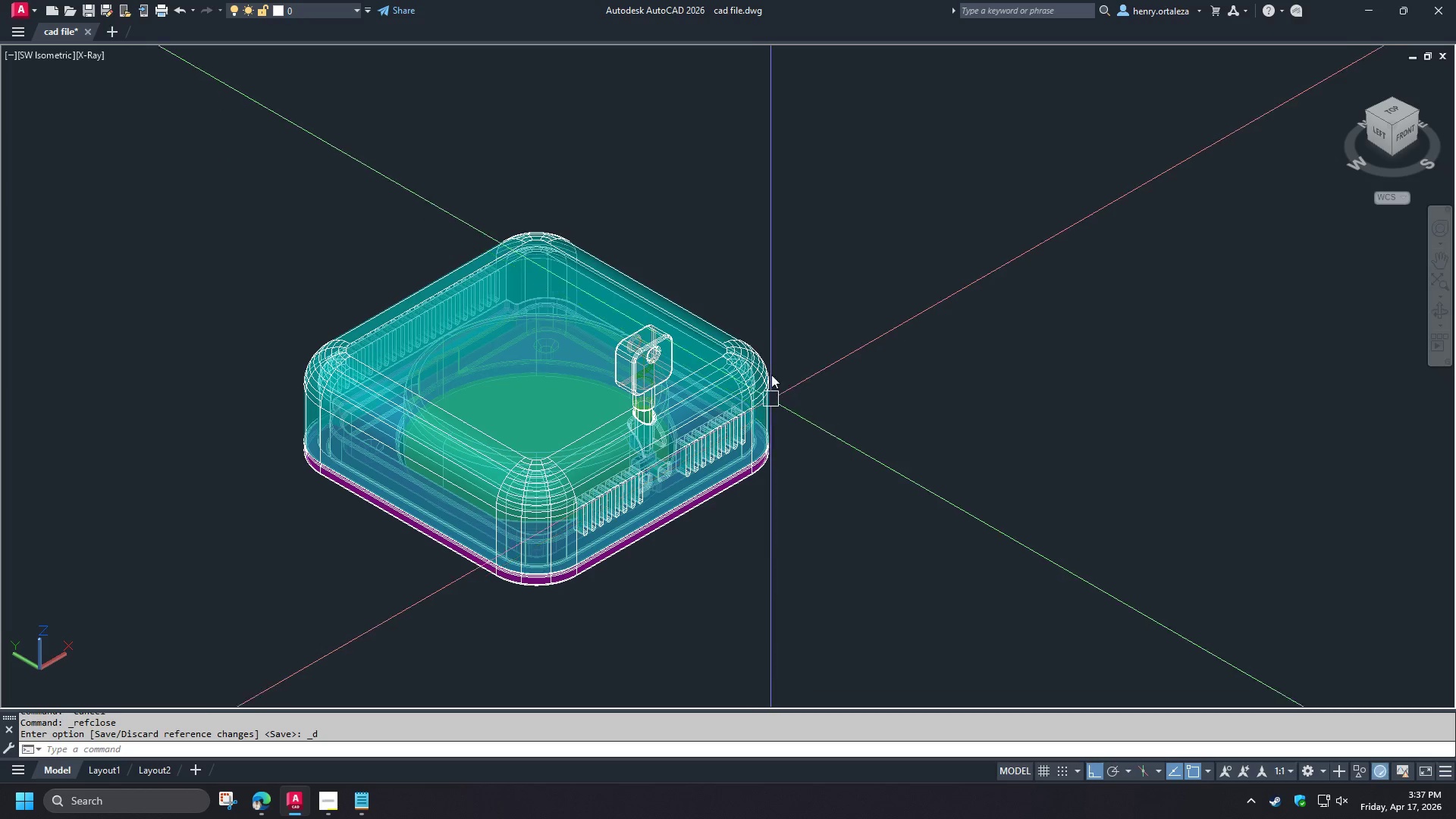 
key(Escape)
 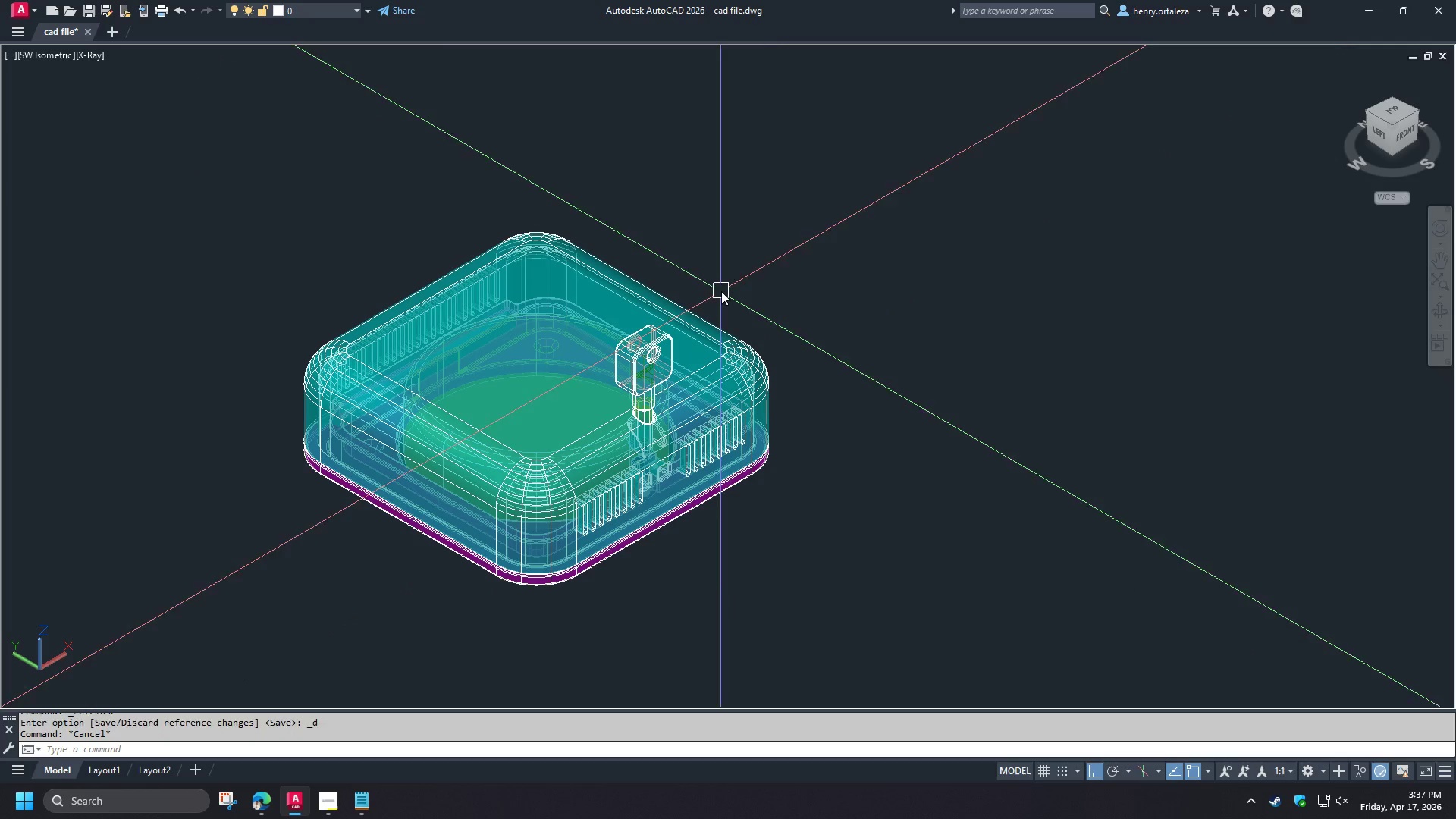 
key(Escape)
 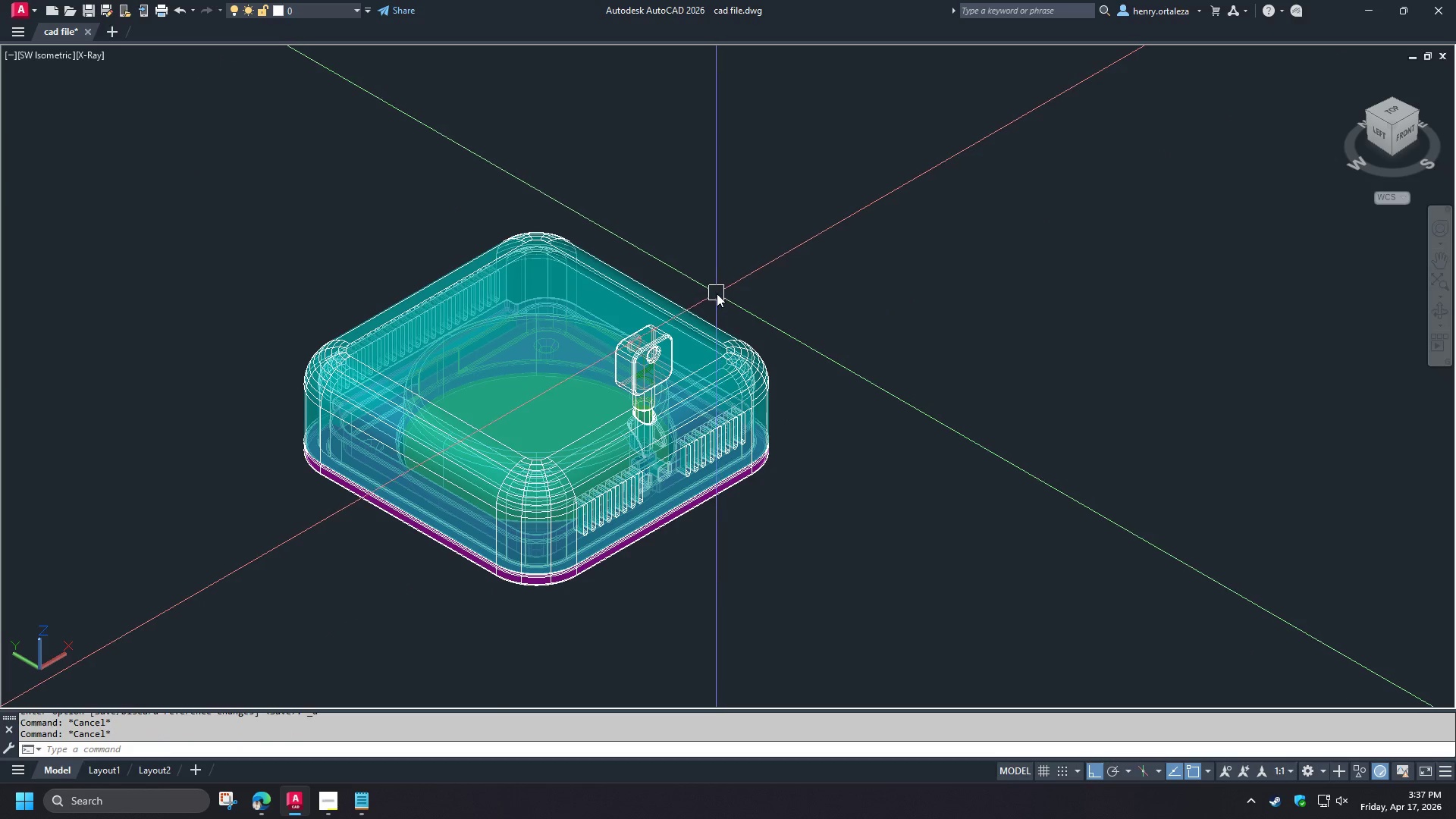 
scroll: coordinate [717, 293], scroll_direction: up, amount: 1.0
 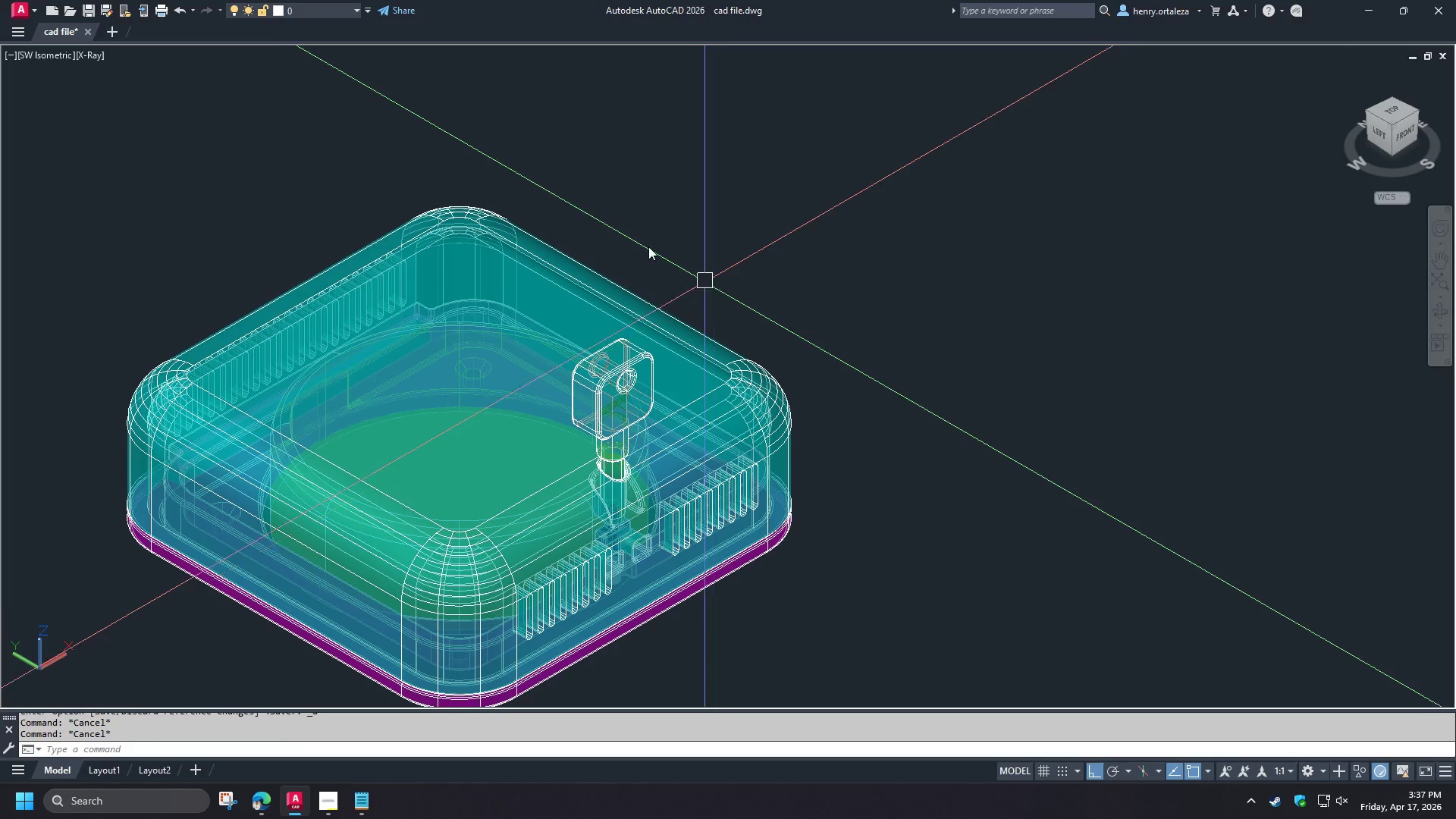 
type(re )
 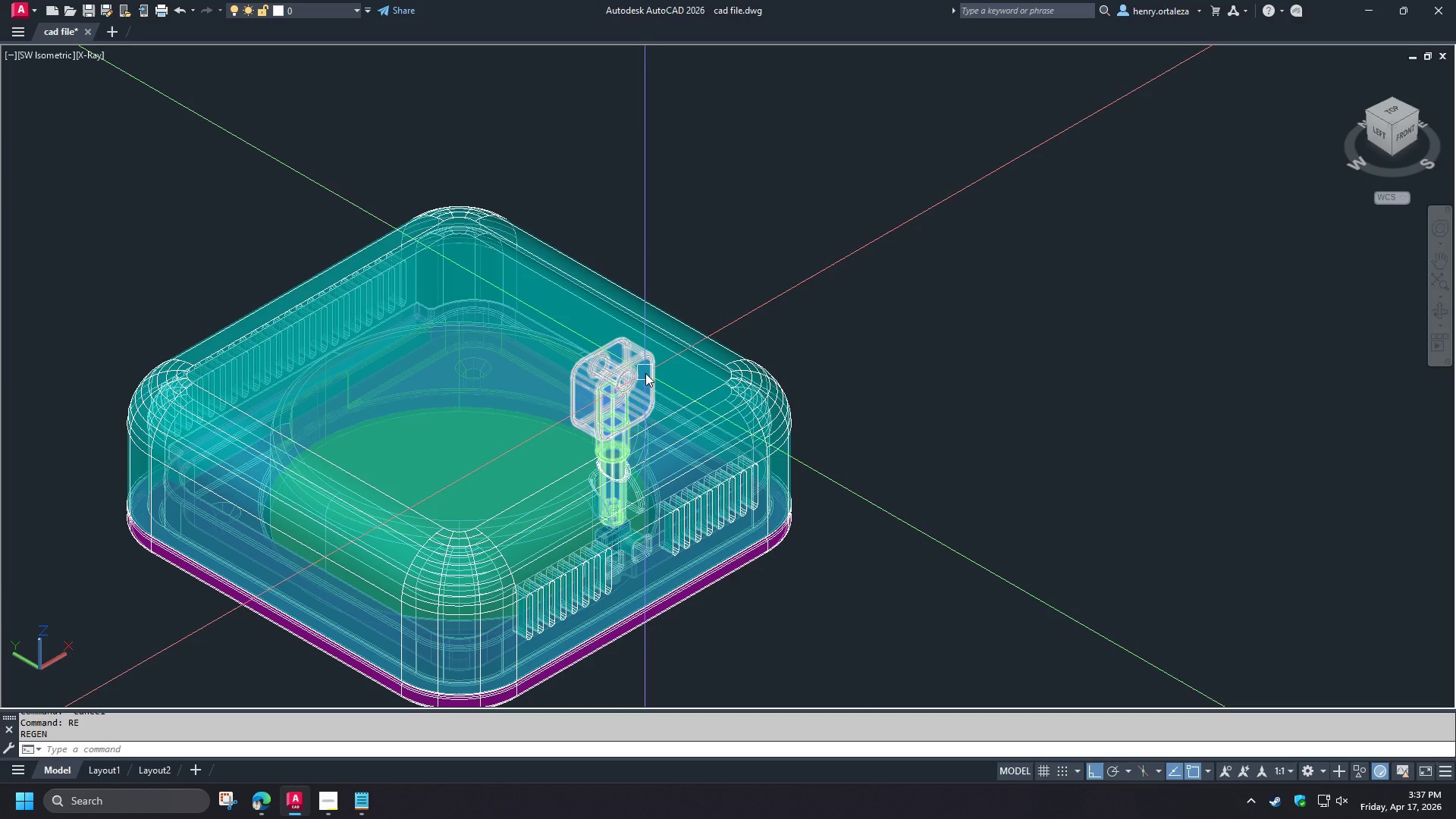 
left_click([645, 373])
 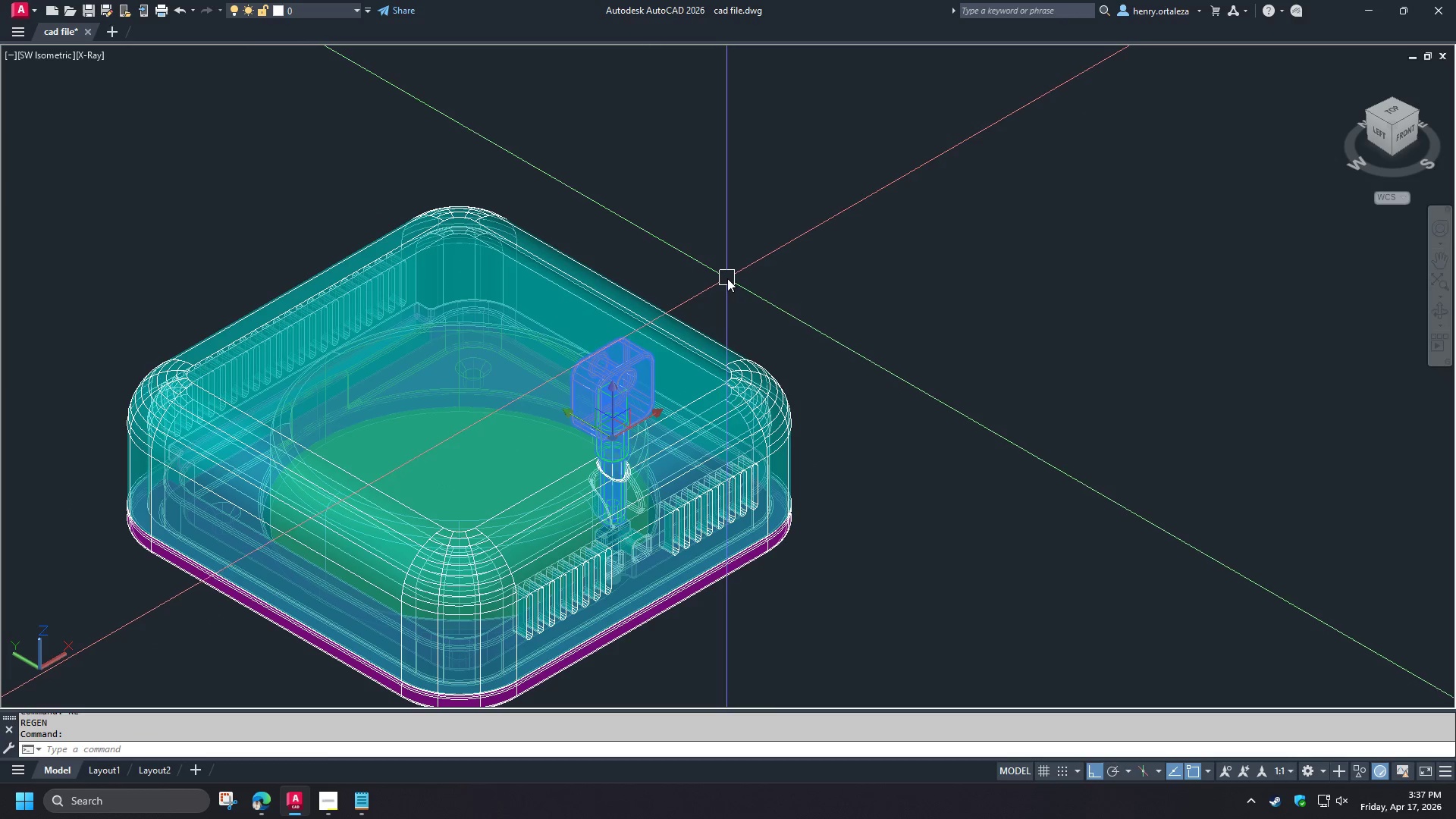 
key(Escape)
type(wr)
key(Escape)
type(wb )
 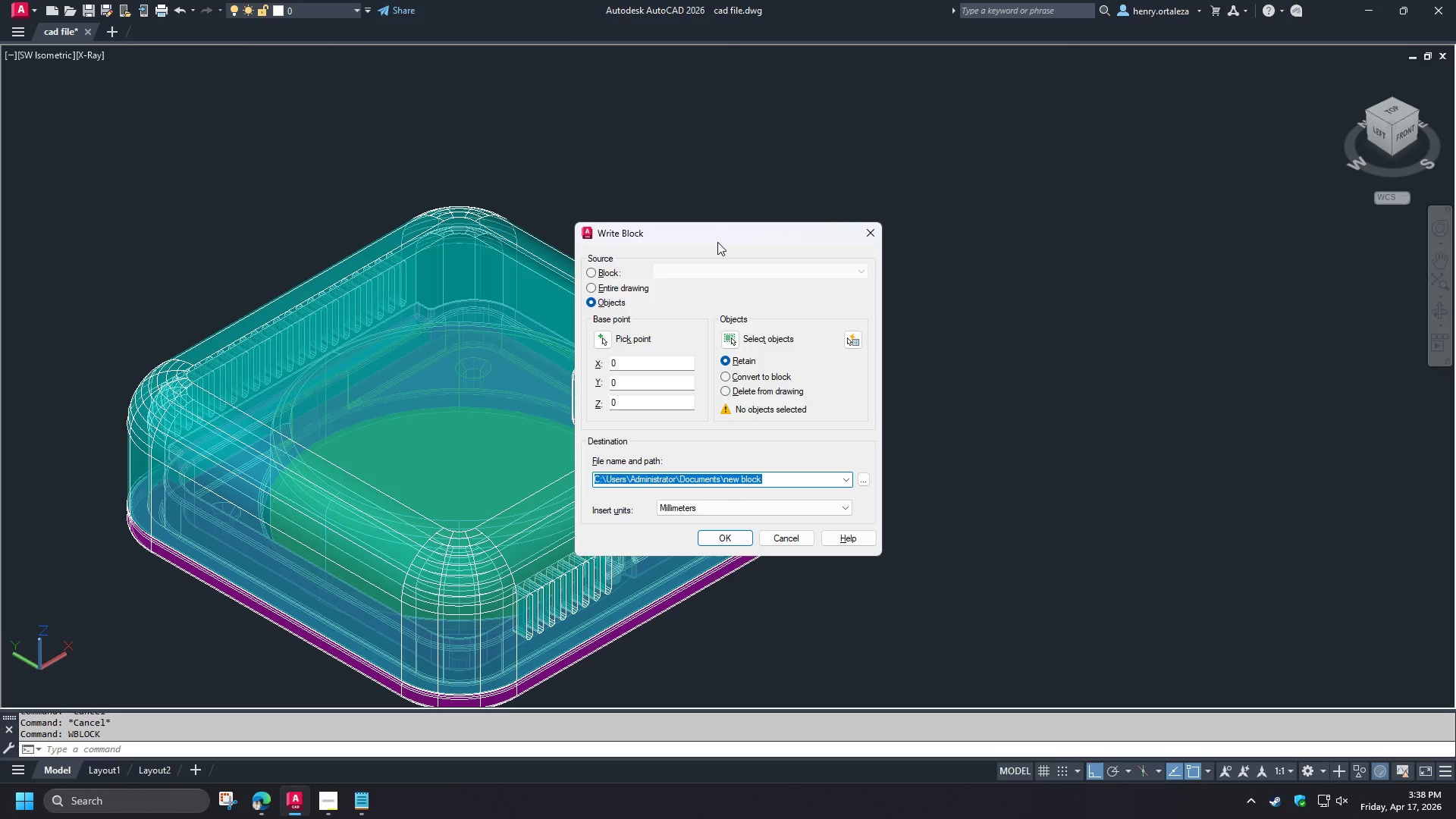 
left_click_drag(start_coordinate=[717, 242], to_coordinate=[828, 243])
 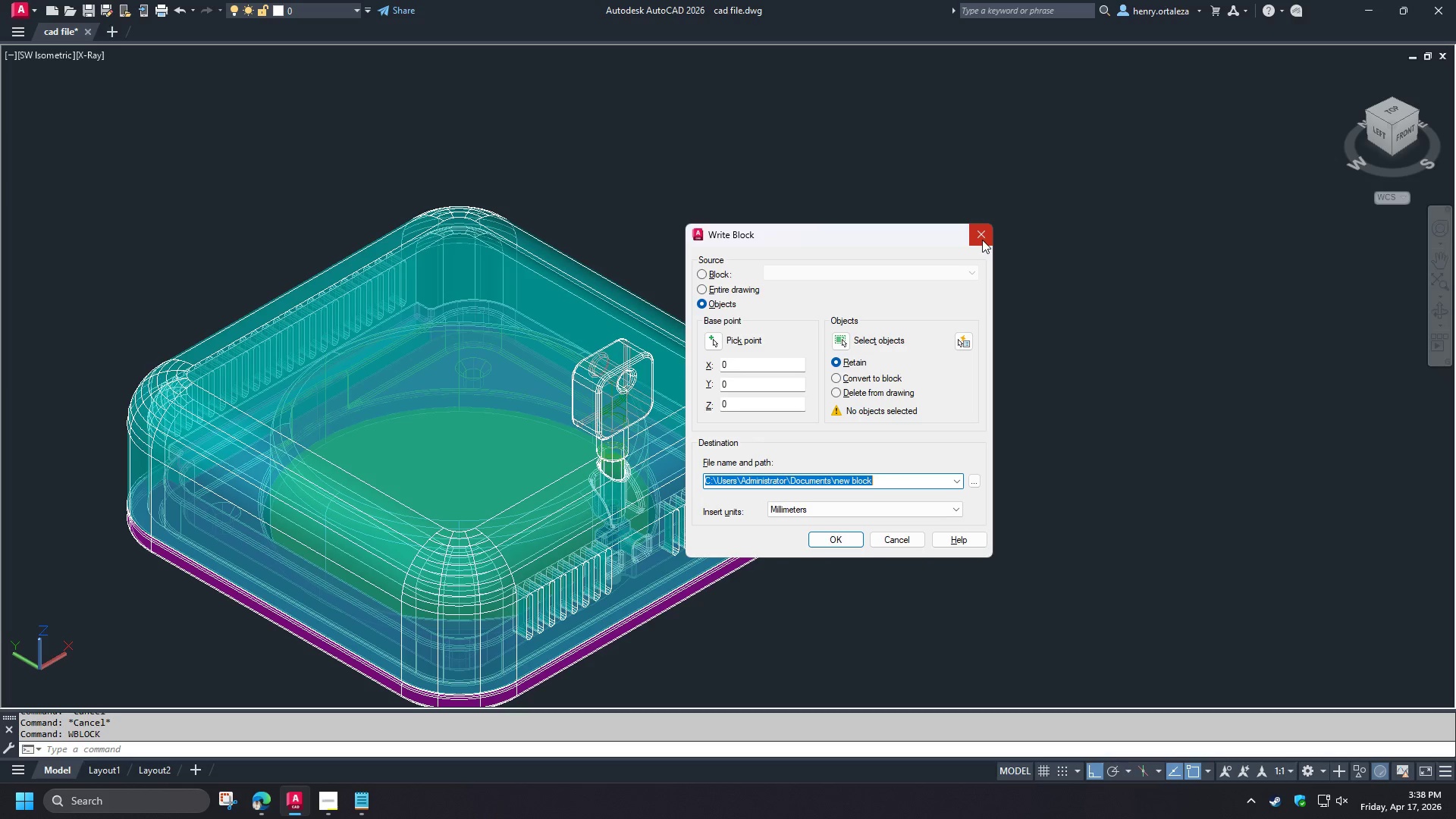 
left_click([982, 240])
 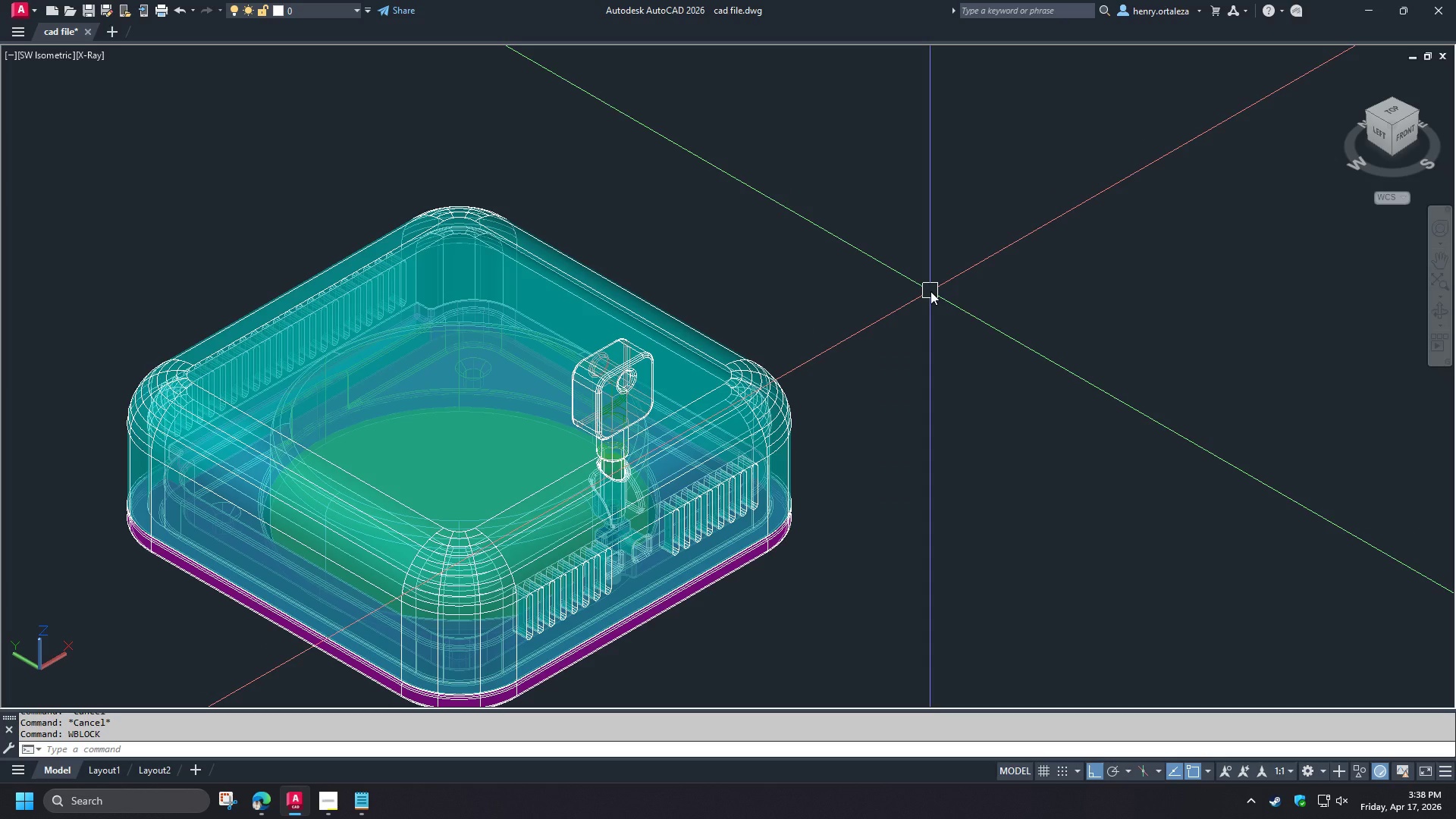 
type(ed)
 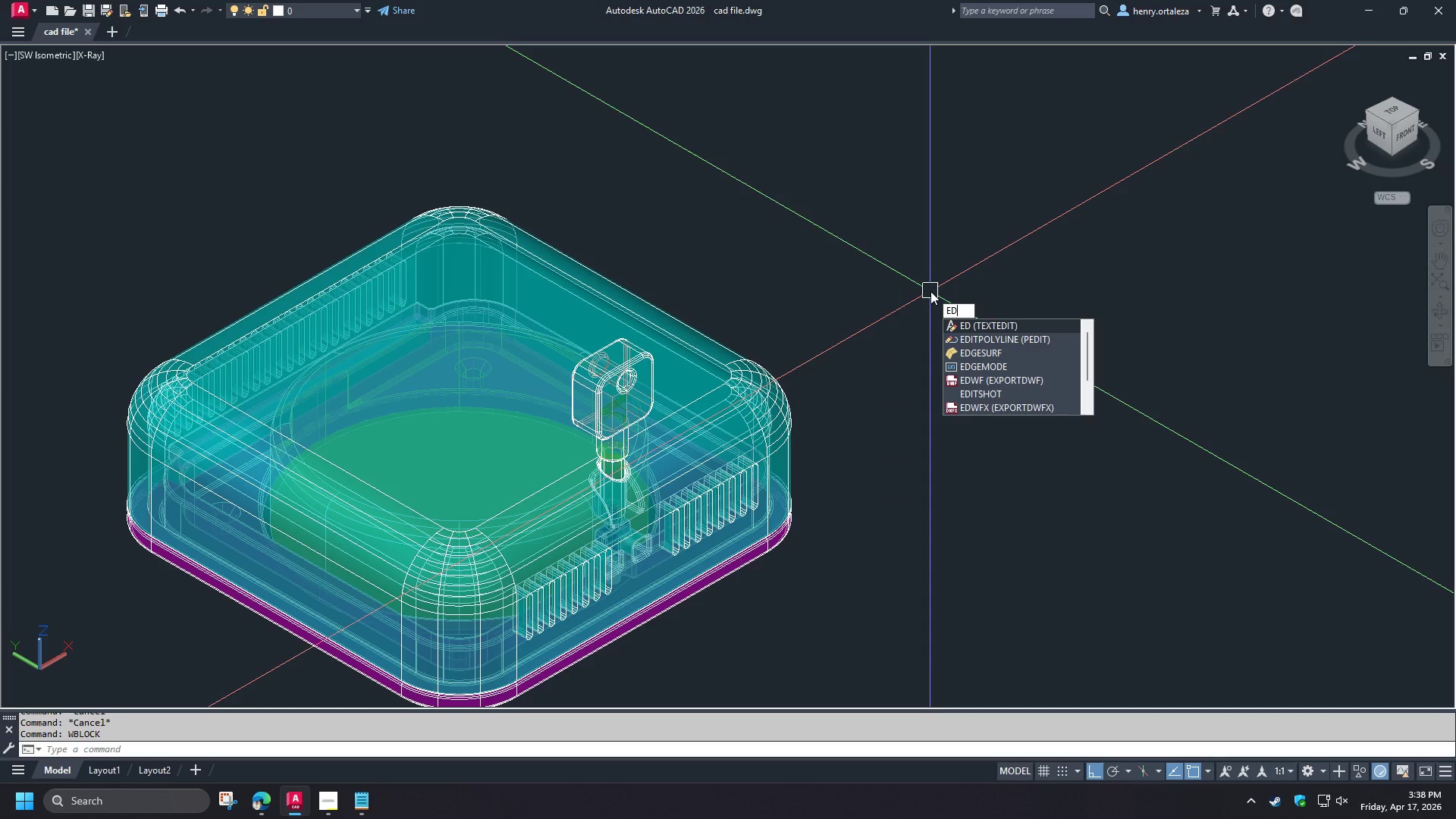 
type(itb)
key(Escape)
type(block)
 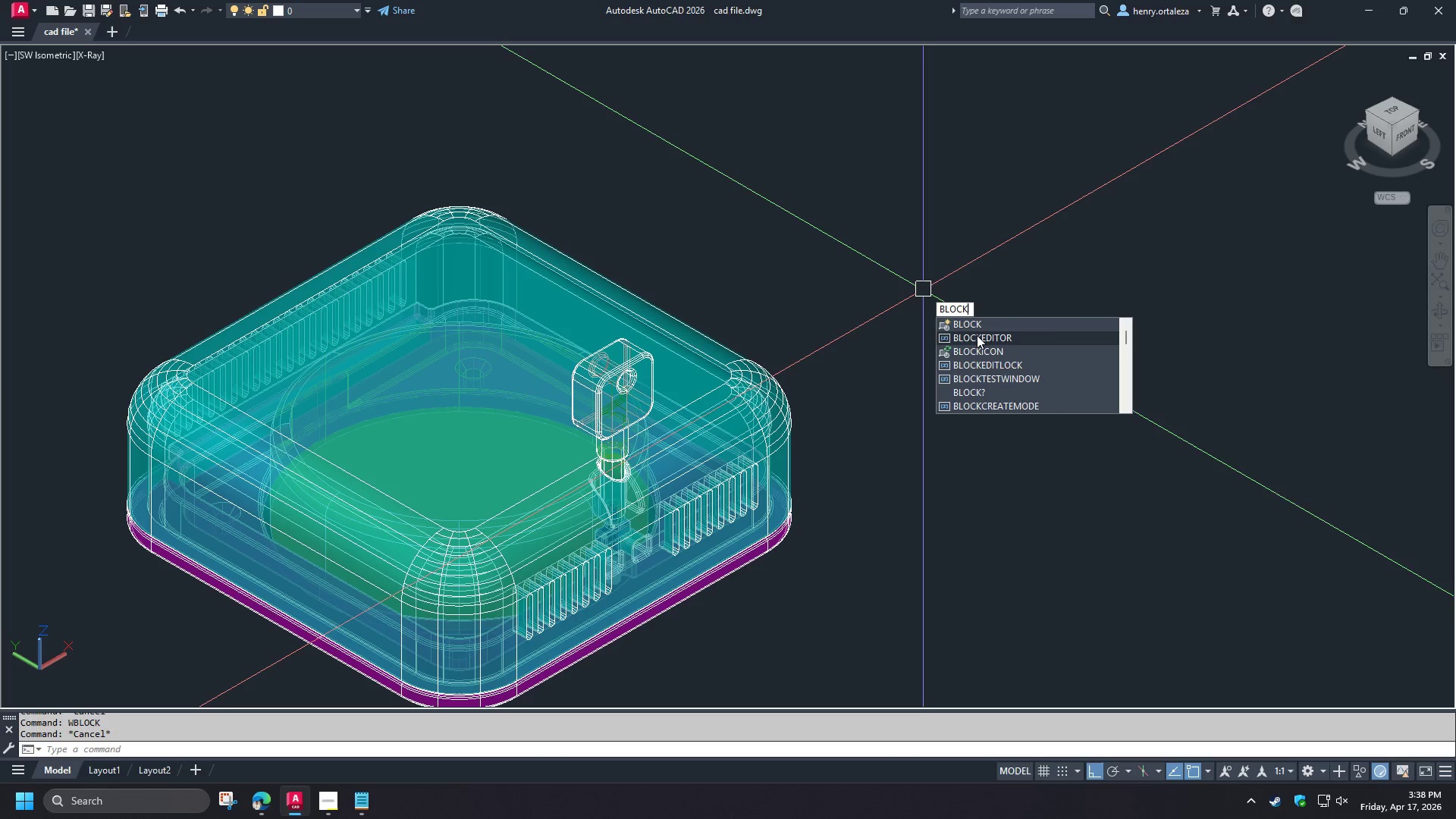 
wait(6.2)
 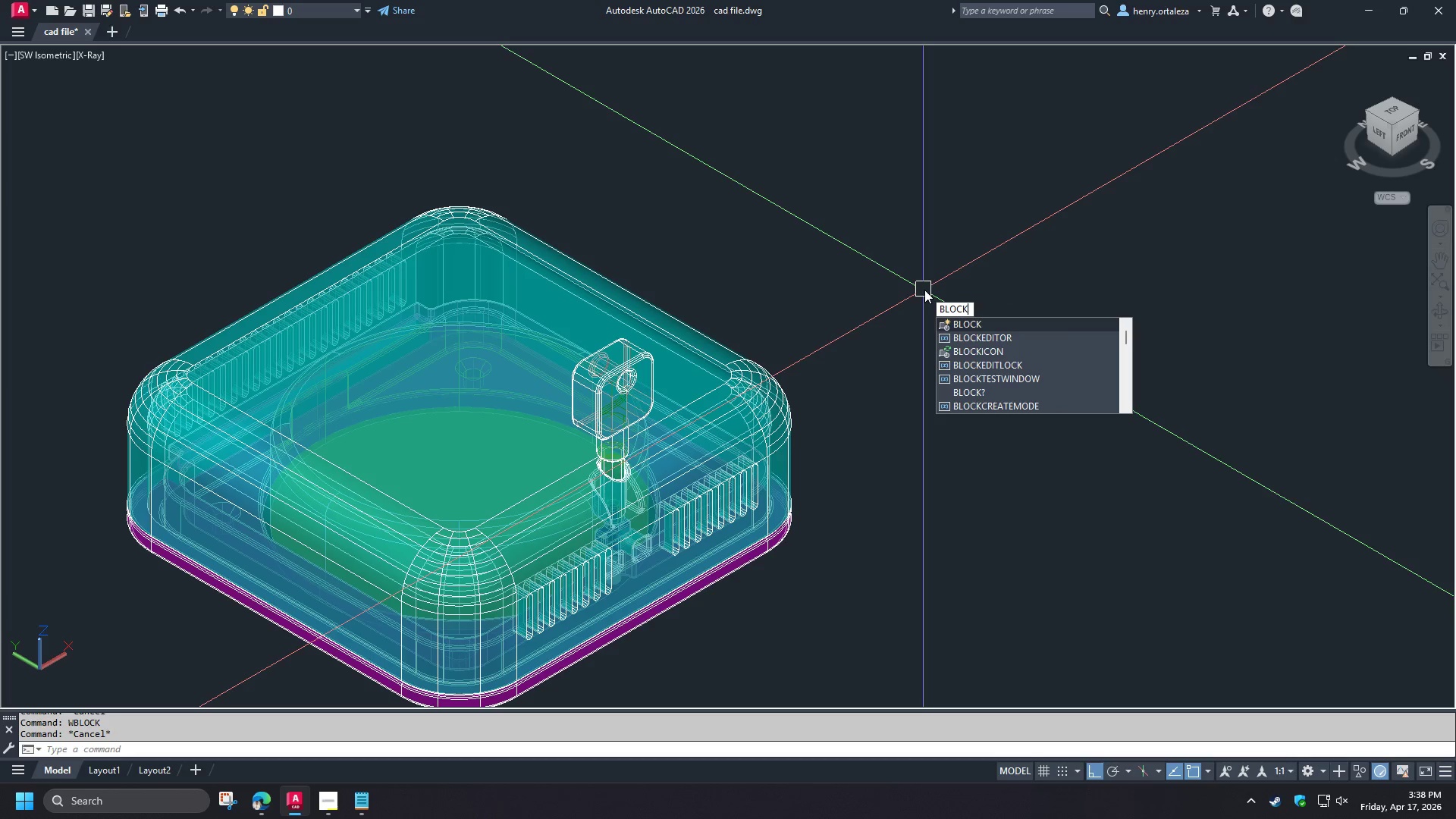 
left_click([977, 335])
 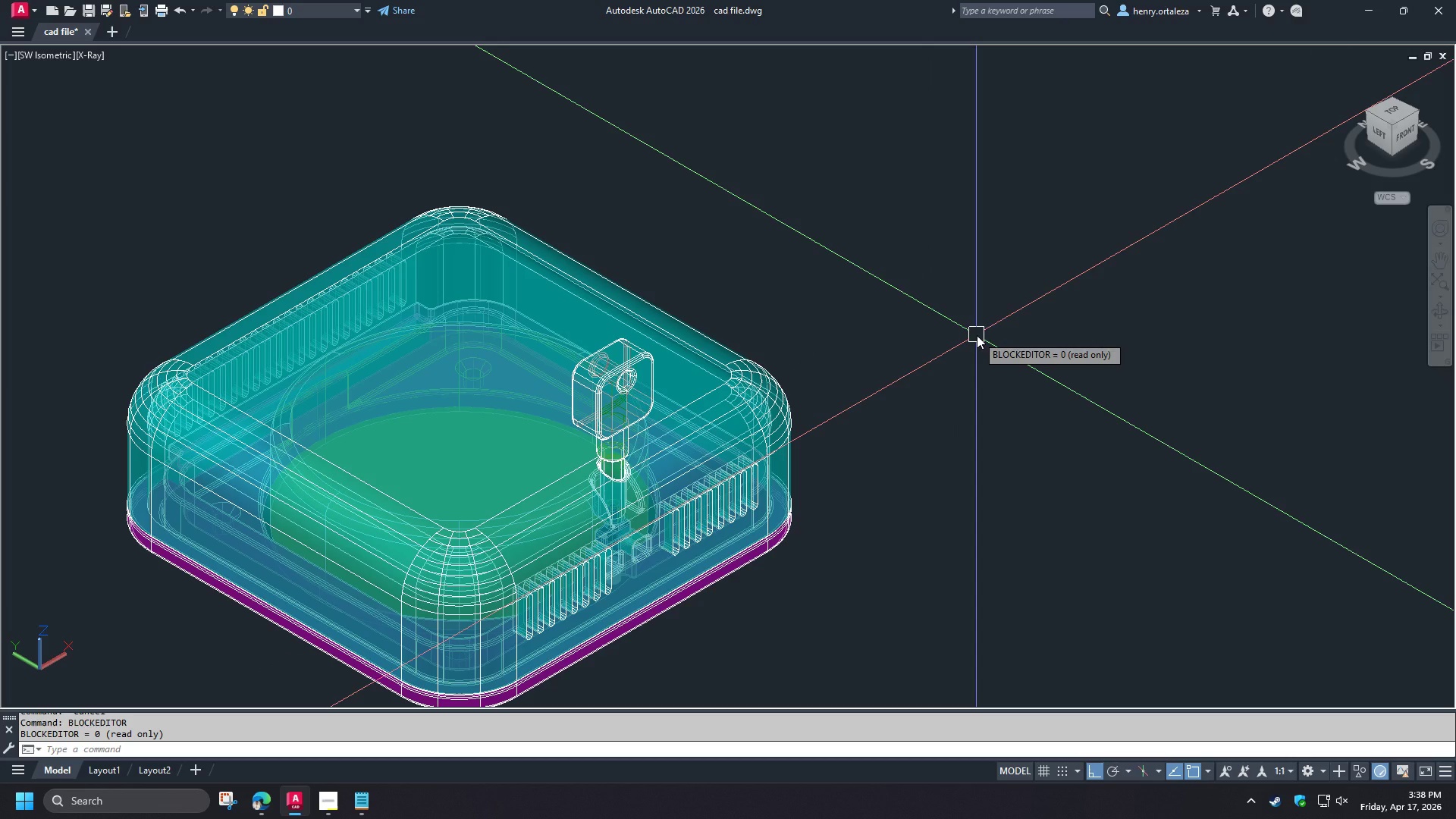 
key(Escape)
 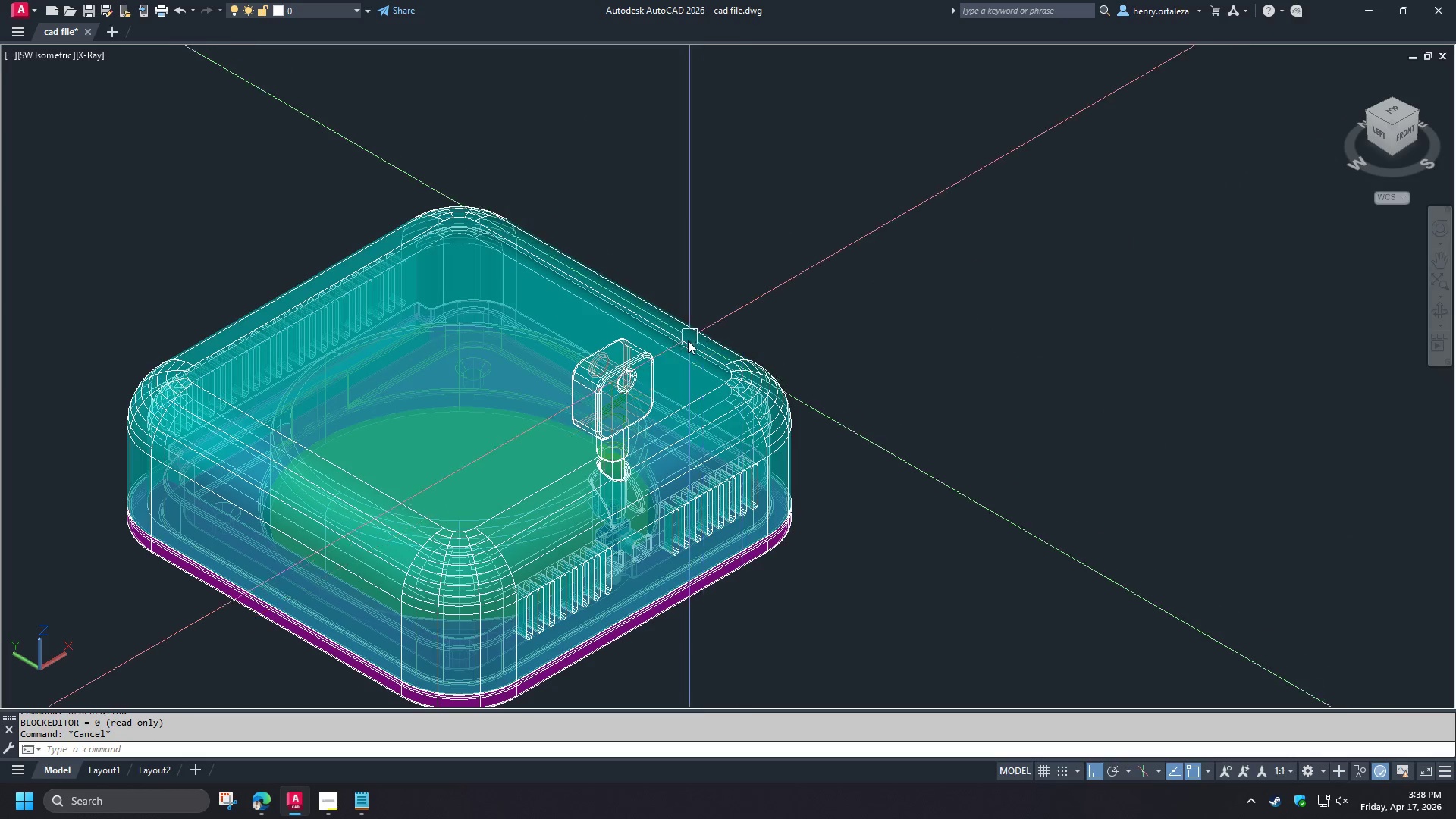 
key(Escape)
 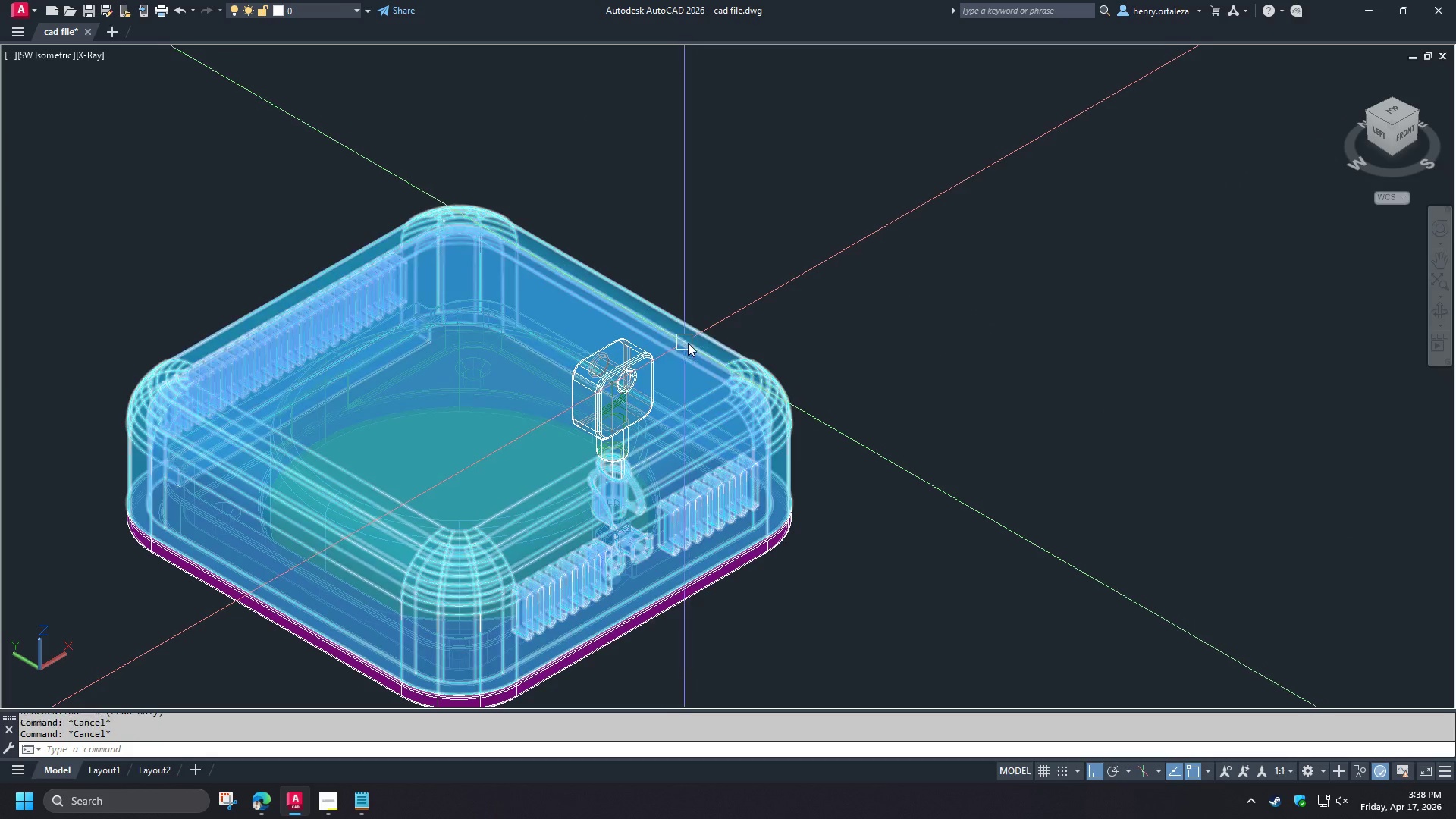 
key(Escape)
 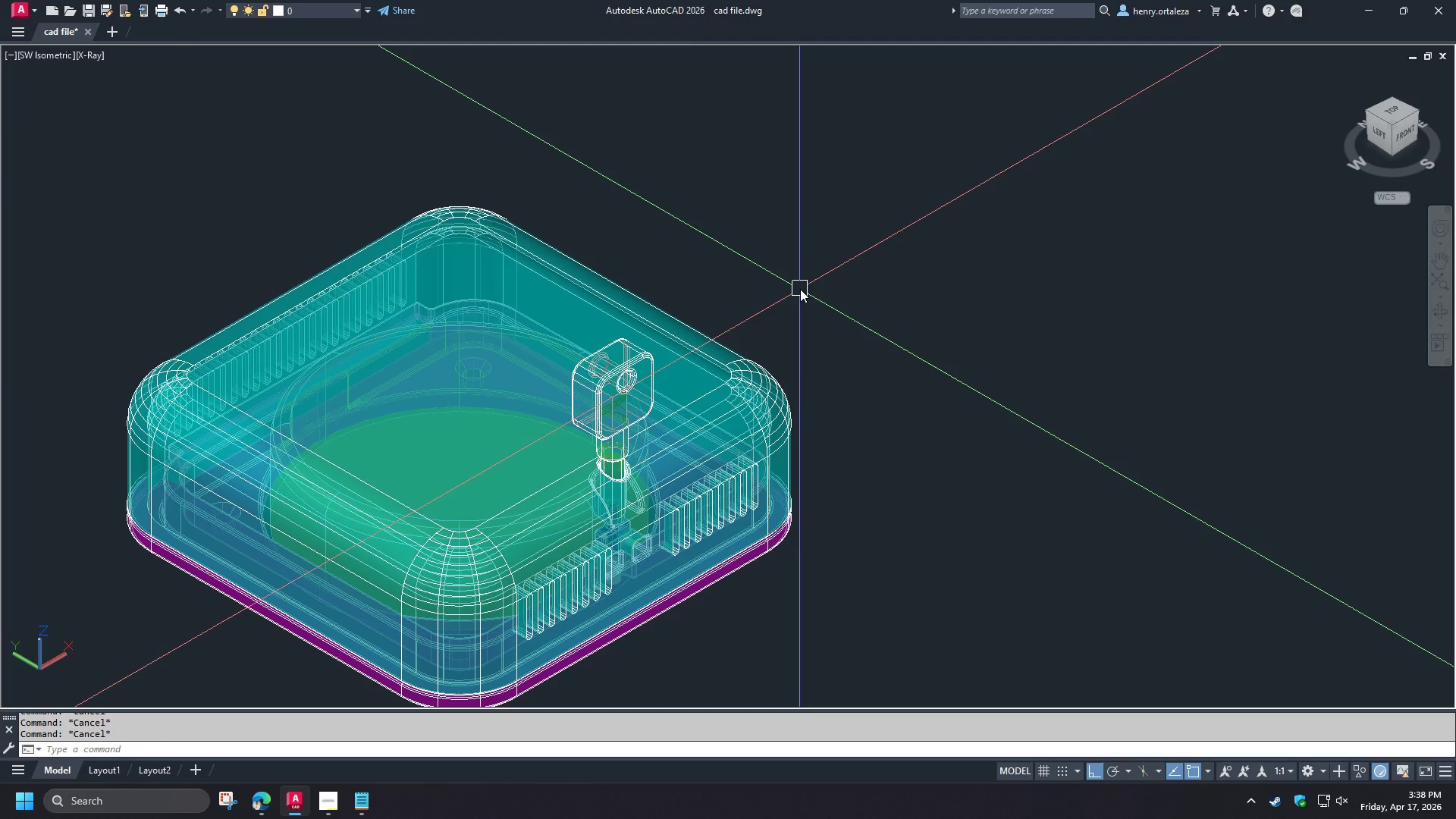 
wait(12.09)
 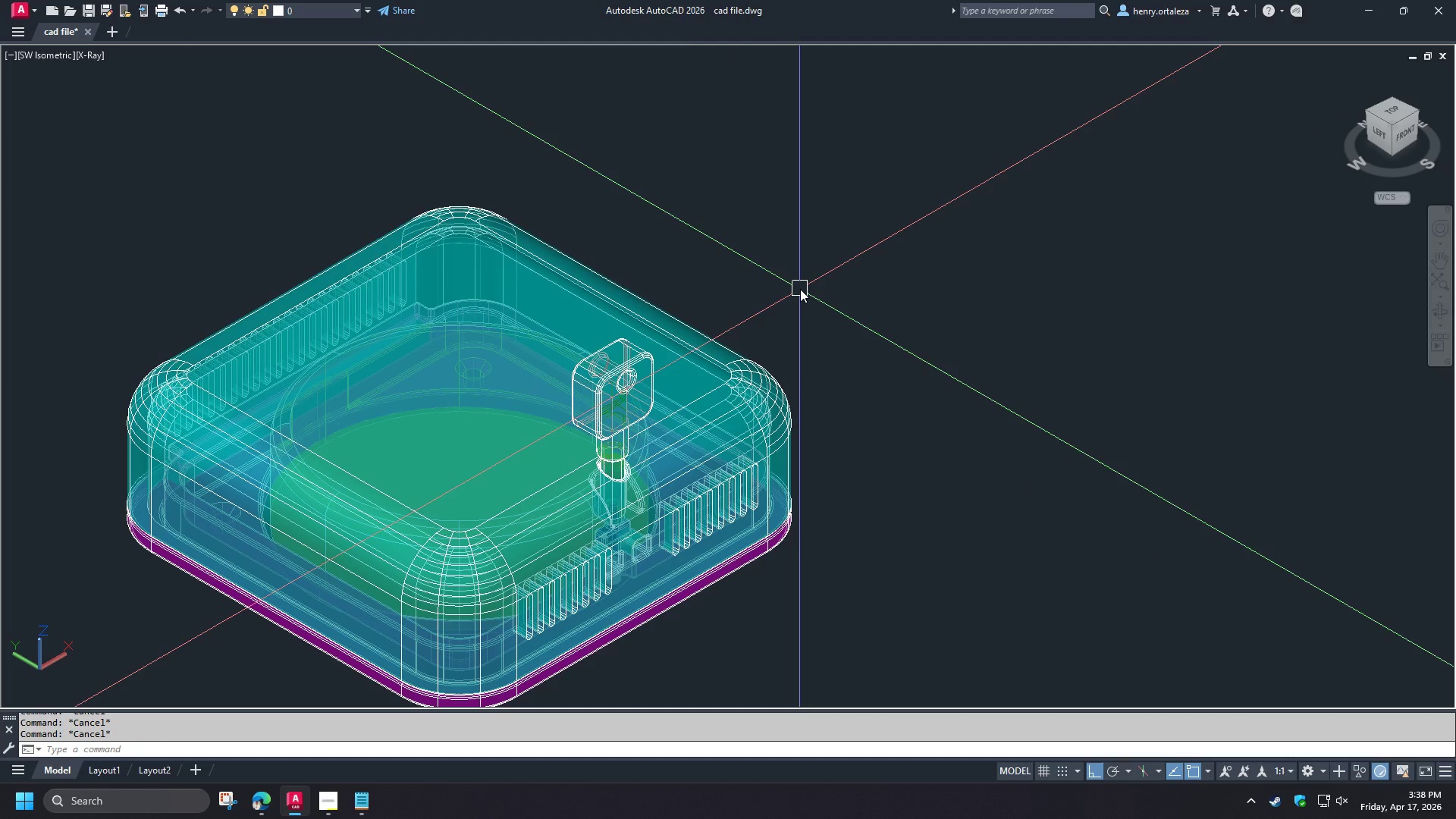 
type(wb )
 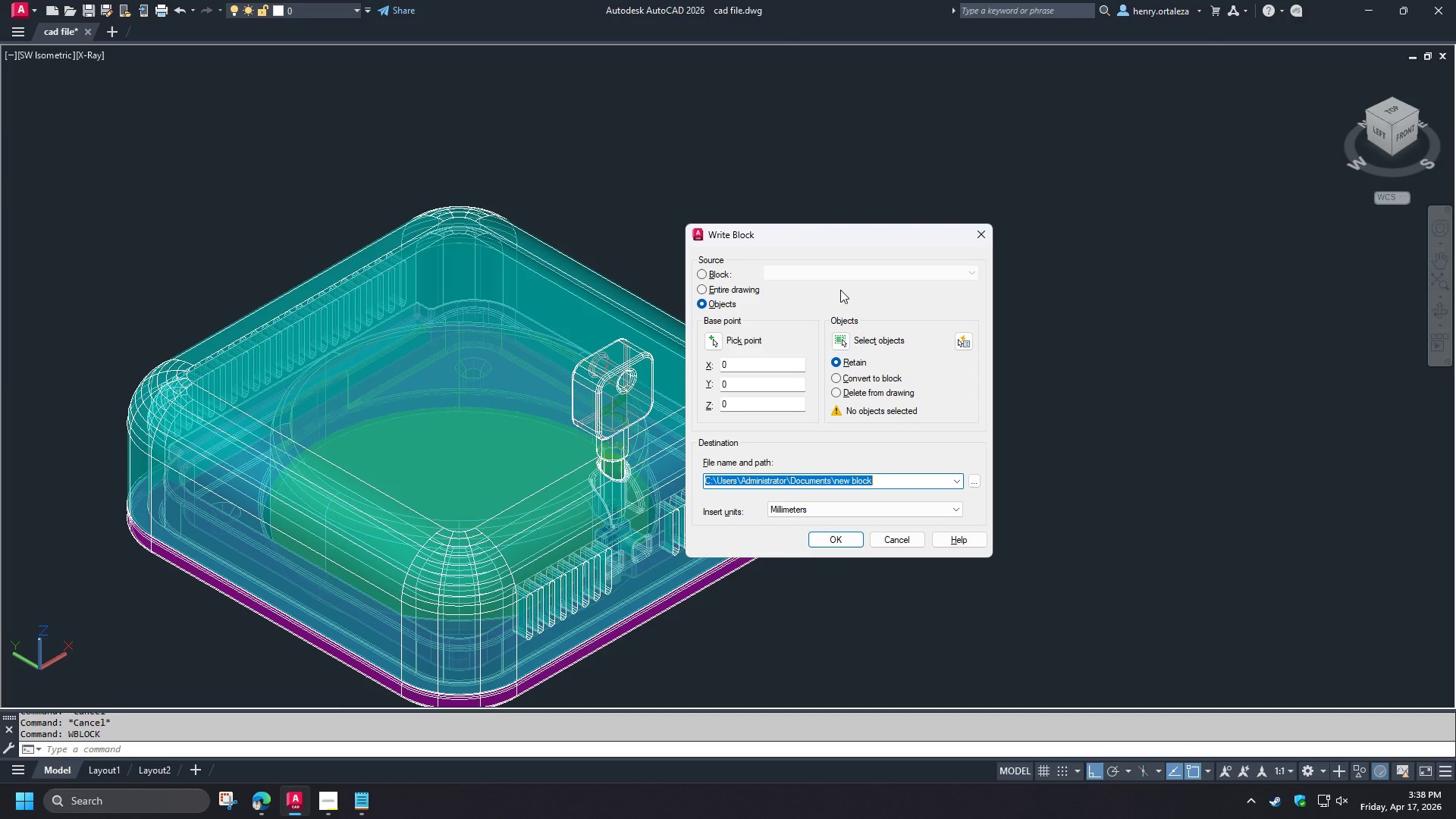 
wait(5.13)
 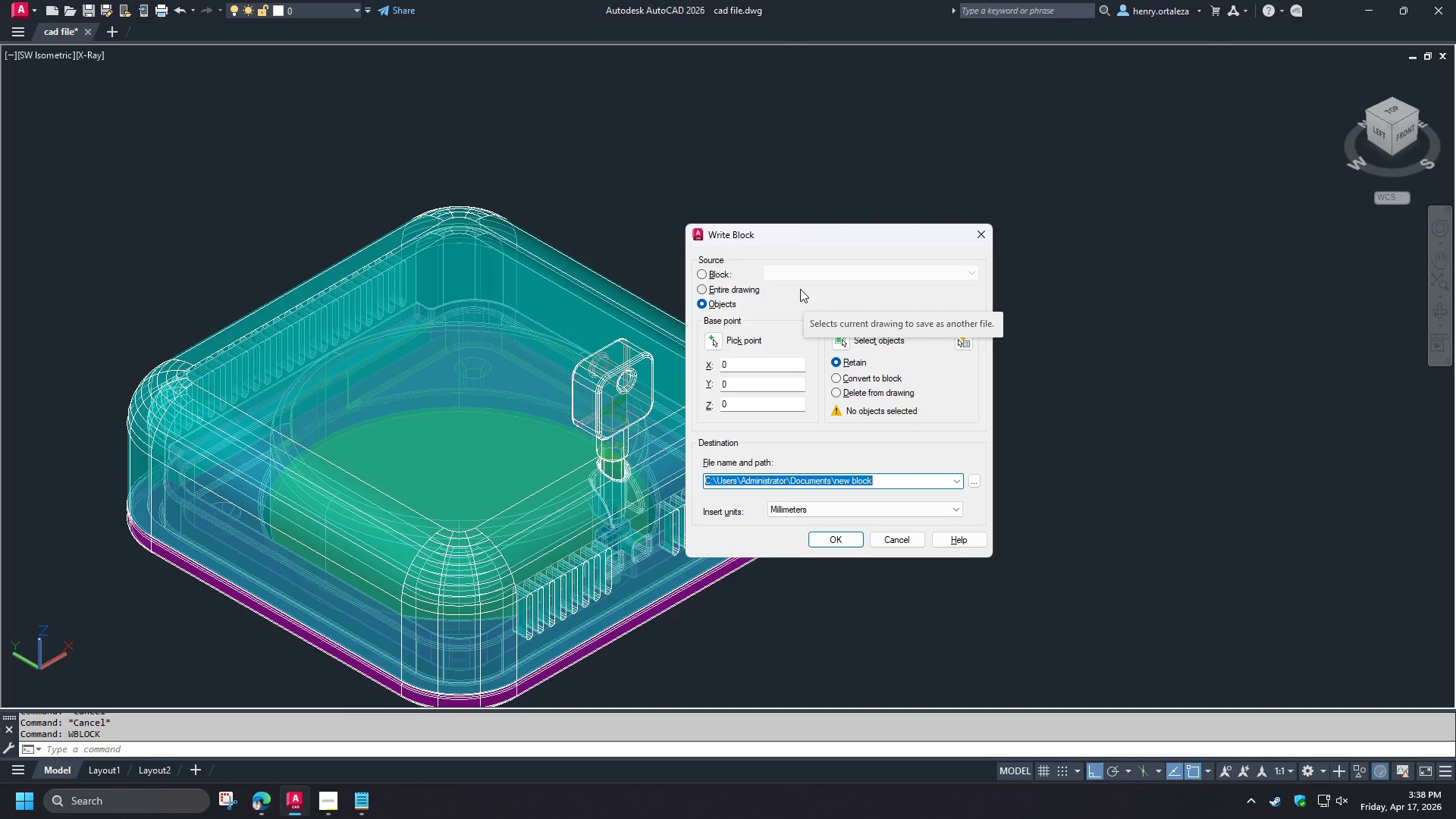 
mouse_move([968, 334])
 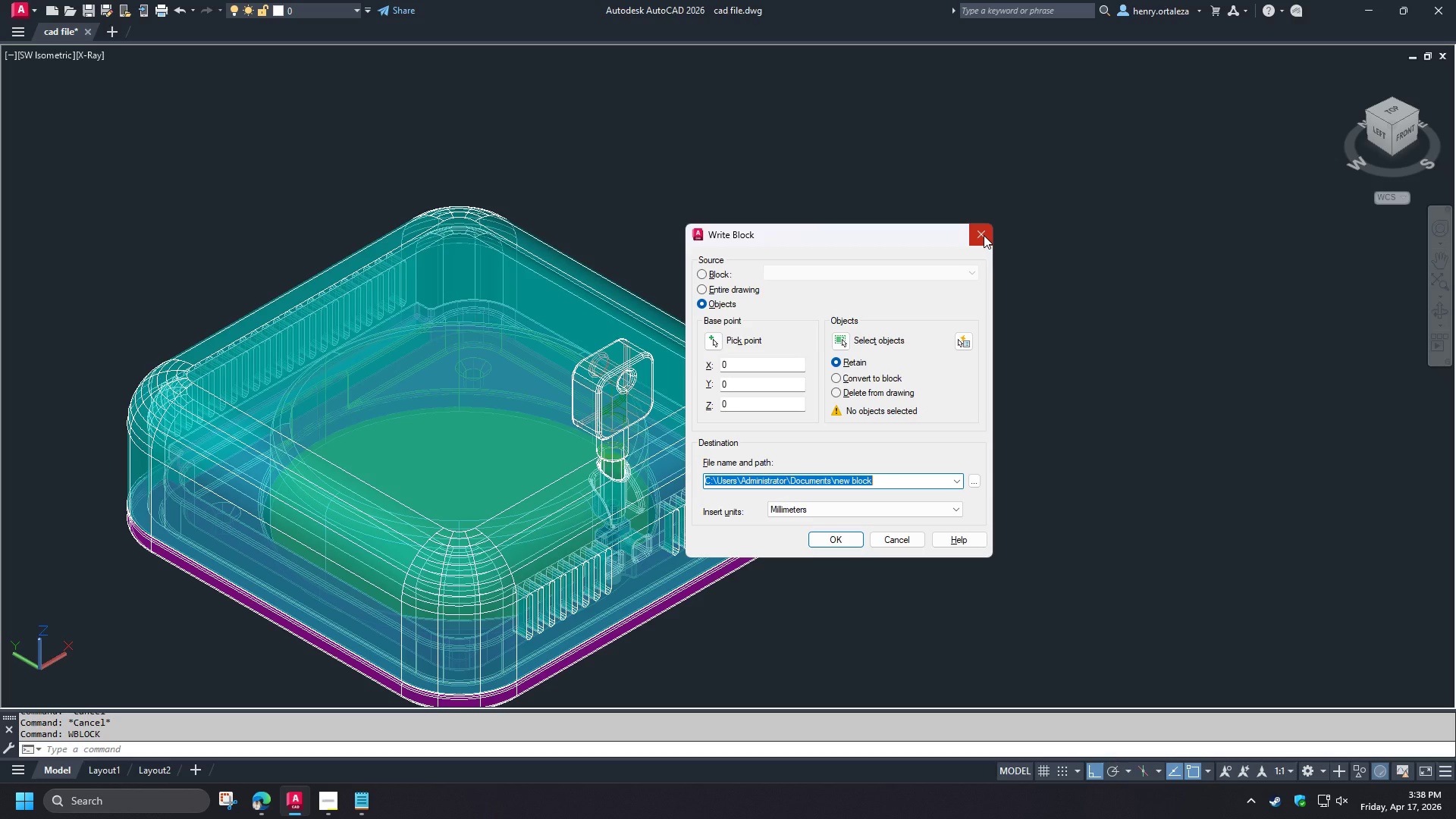 
left_click([984, 235])
 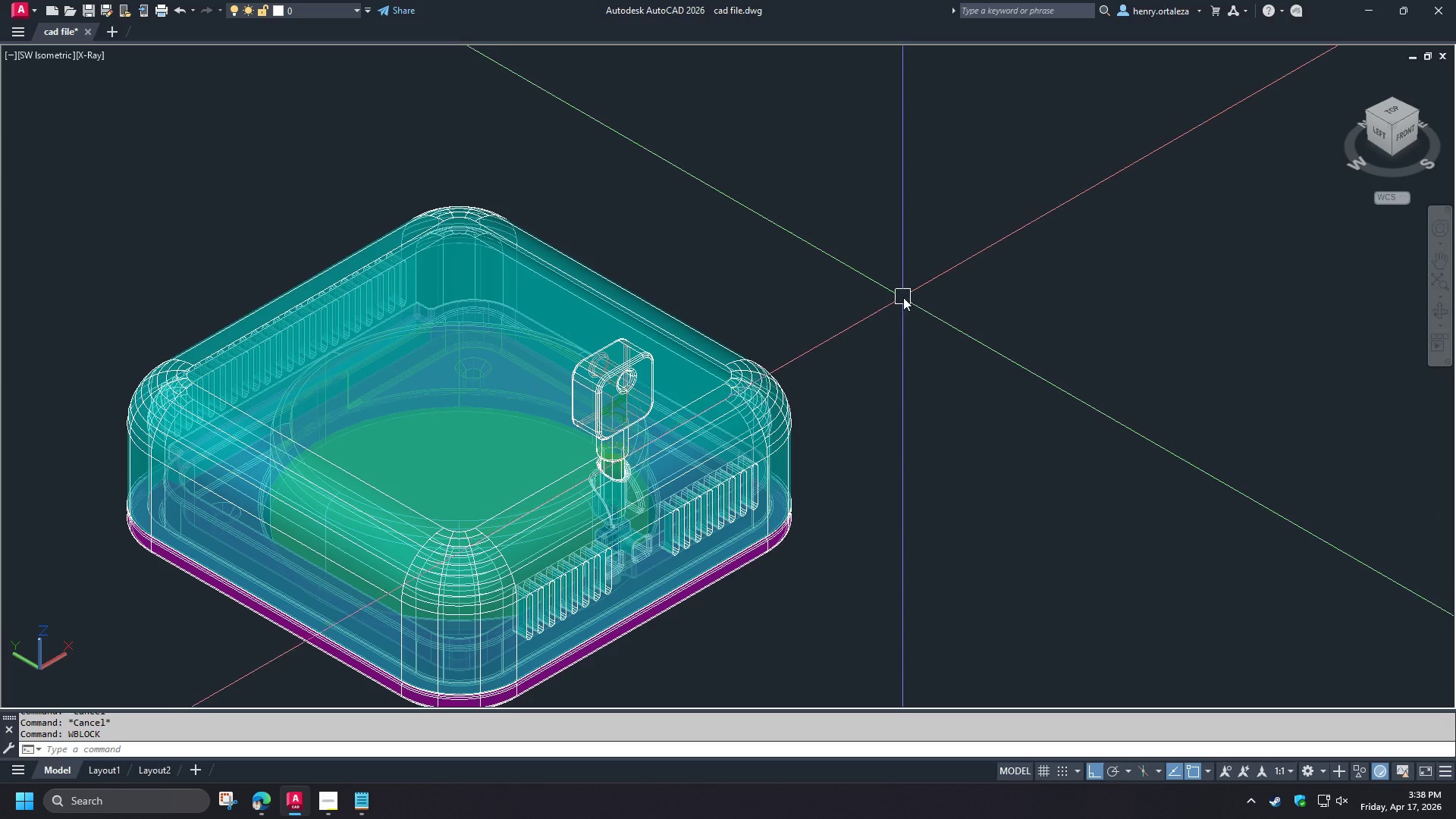 
key(Escape)
type(be )
 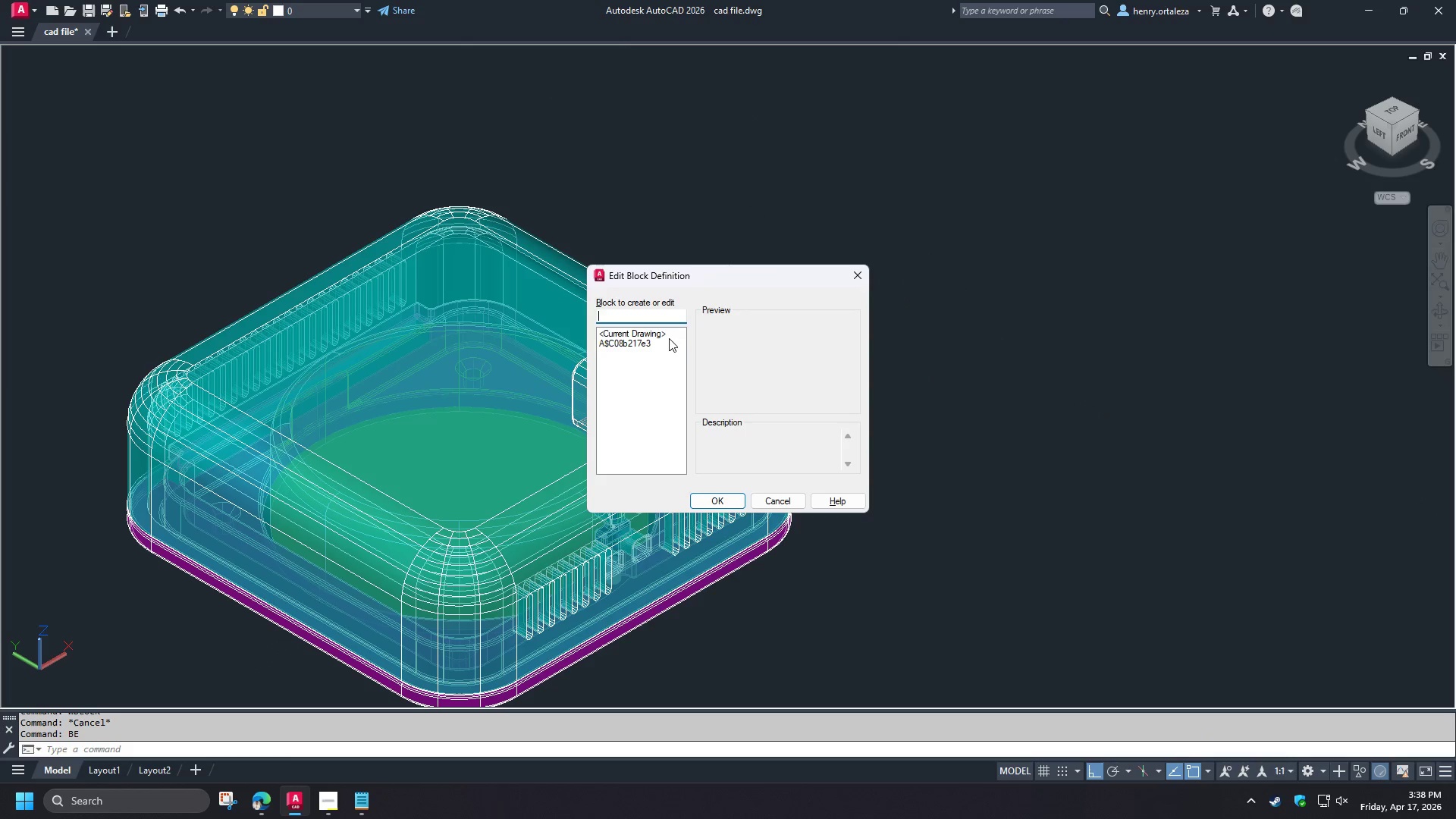 
left_click([649, 344])
 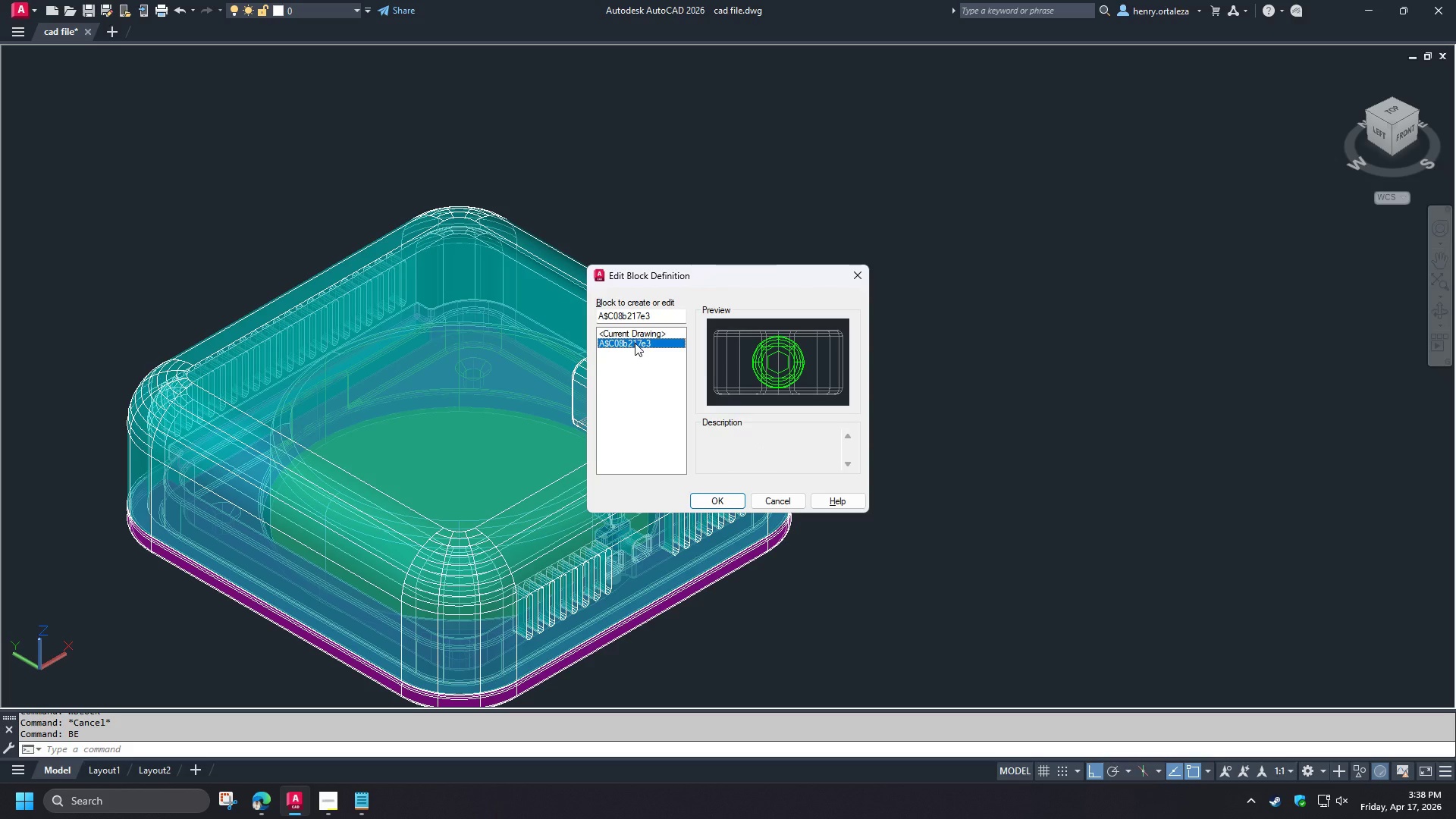 
right_click([635, 343])
 